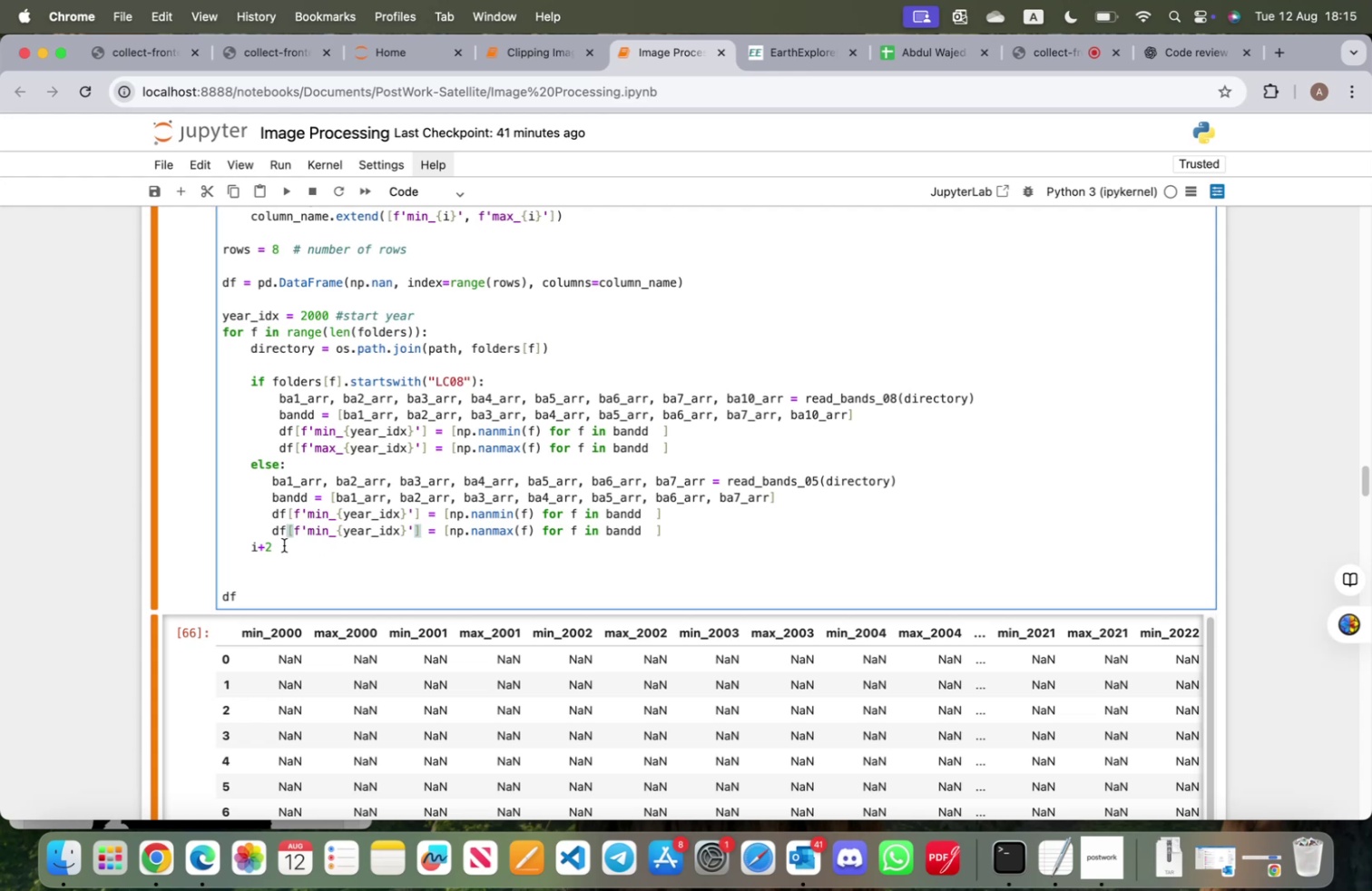 
left_click_drag(start_coordinate=[280, 546], to_coordinate=[253, 547])
 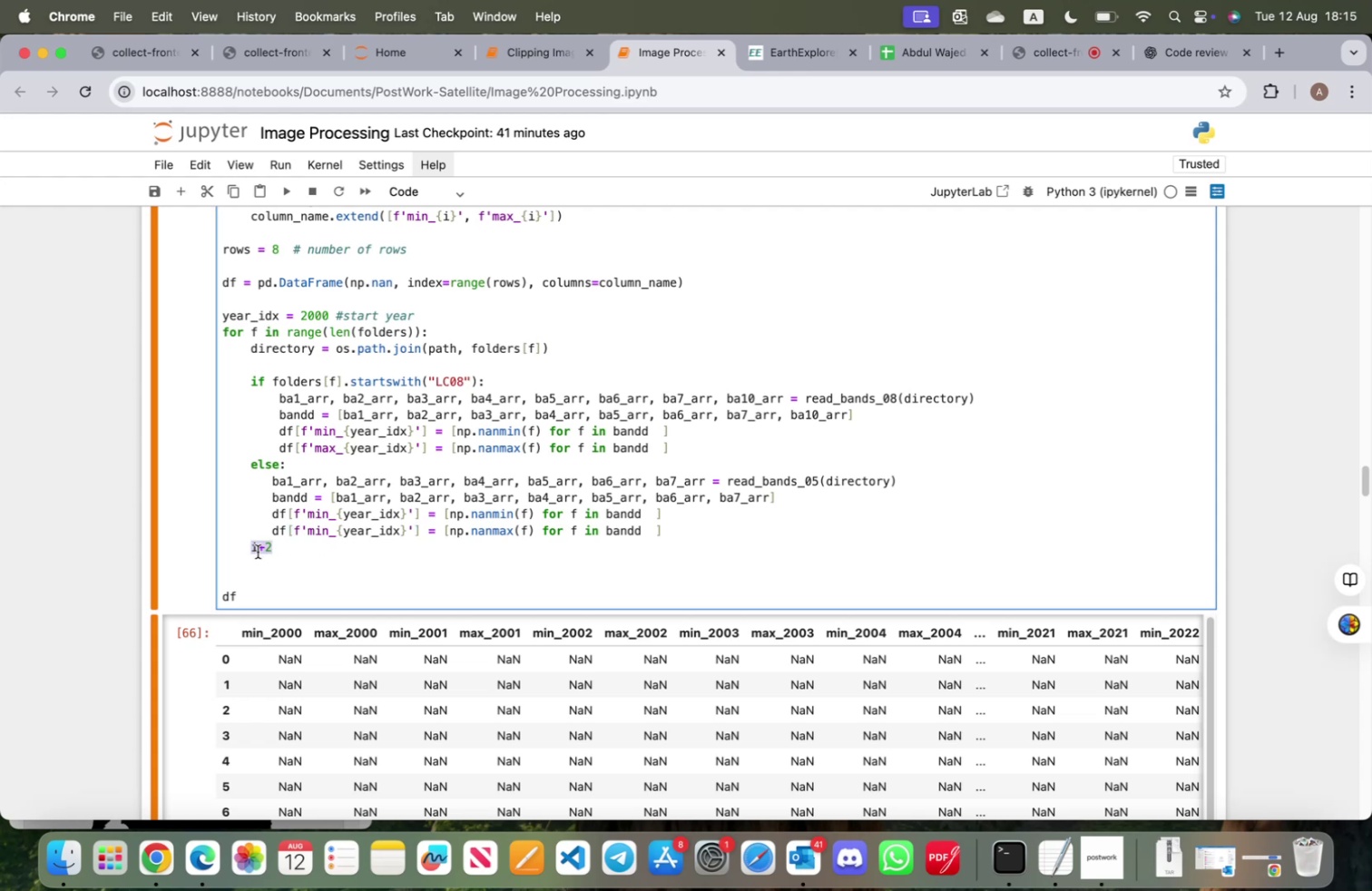 
type(year_idx++)
 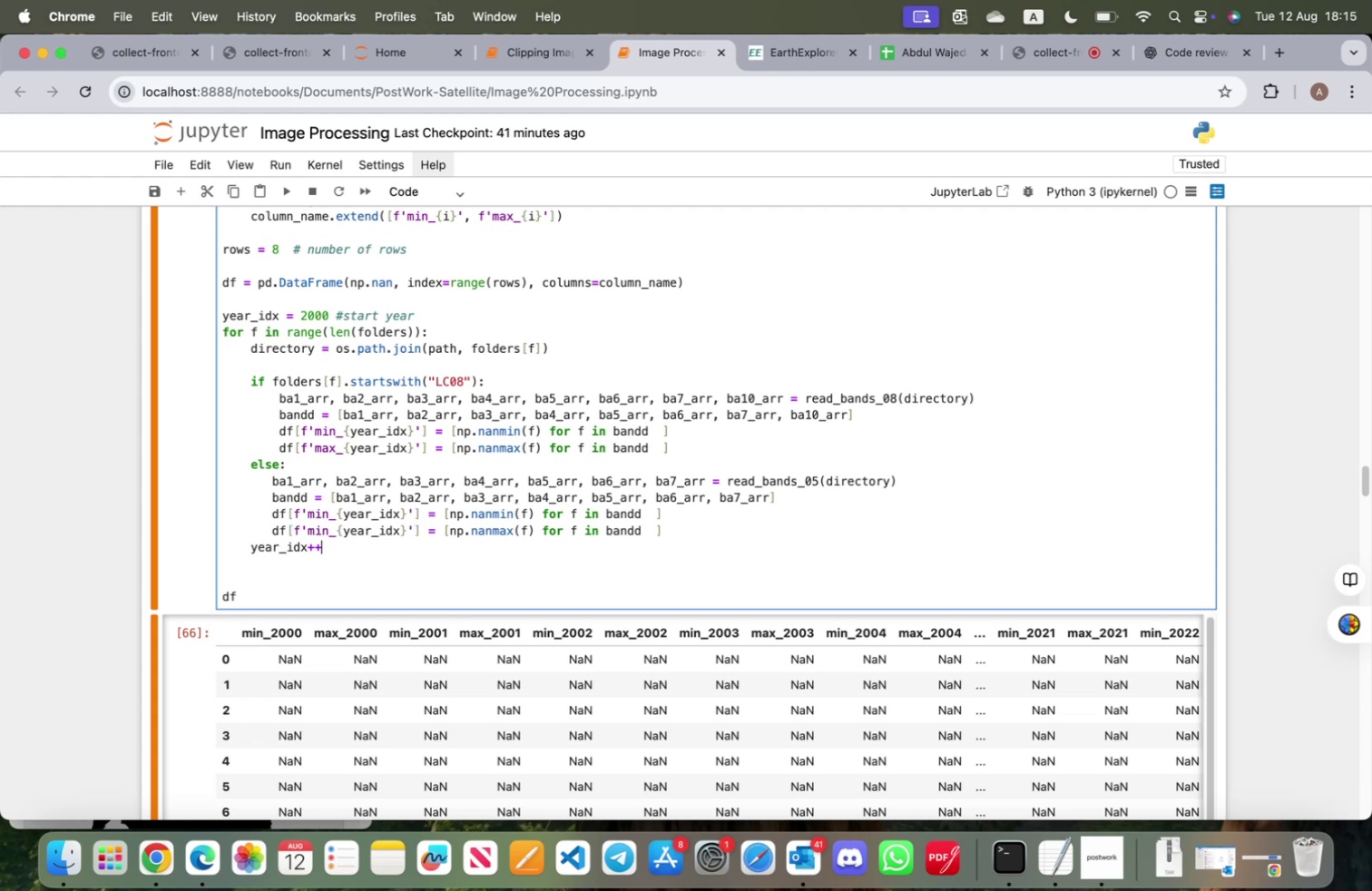 
left_click([1154, 59])
 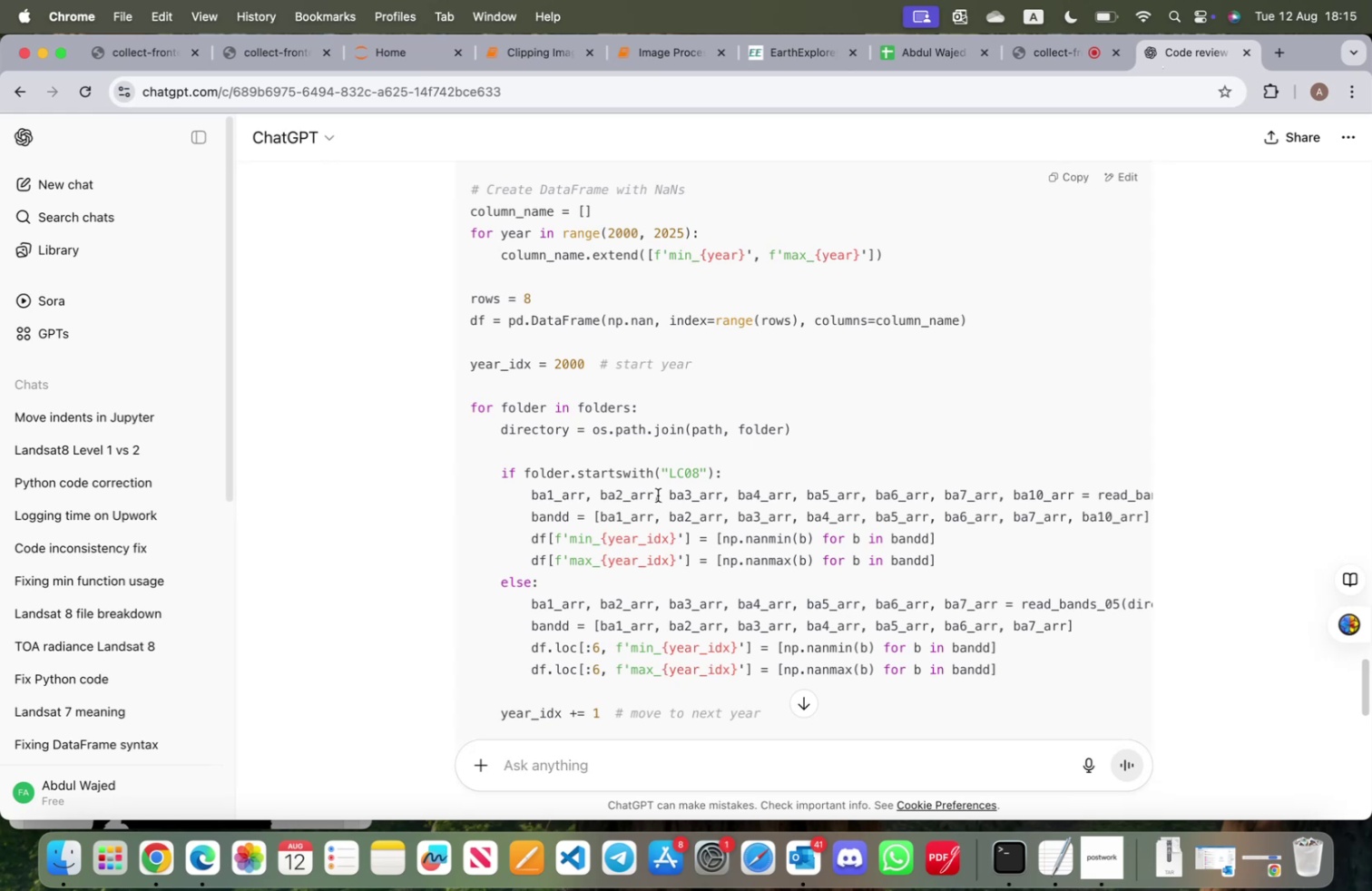 
scroll: coordinate [643, 518], scroll_direction: down, amount: 5.0
 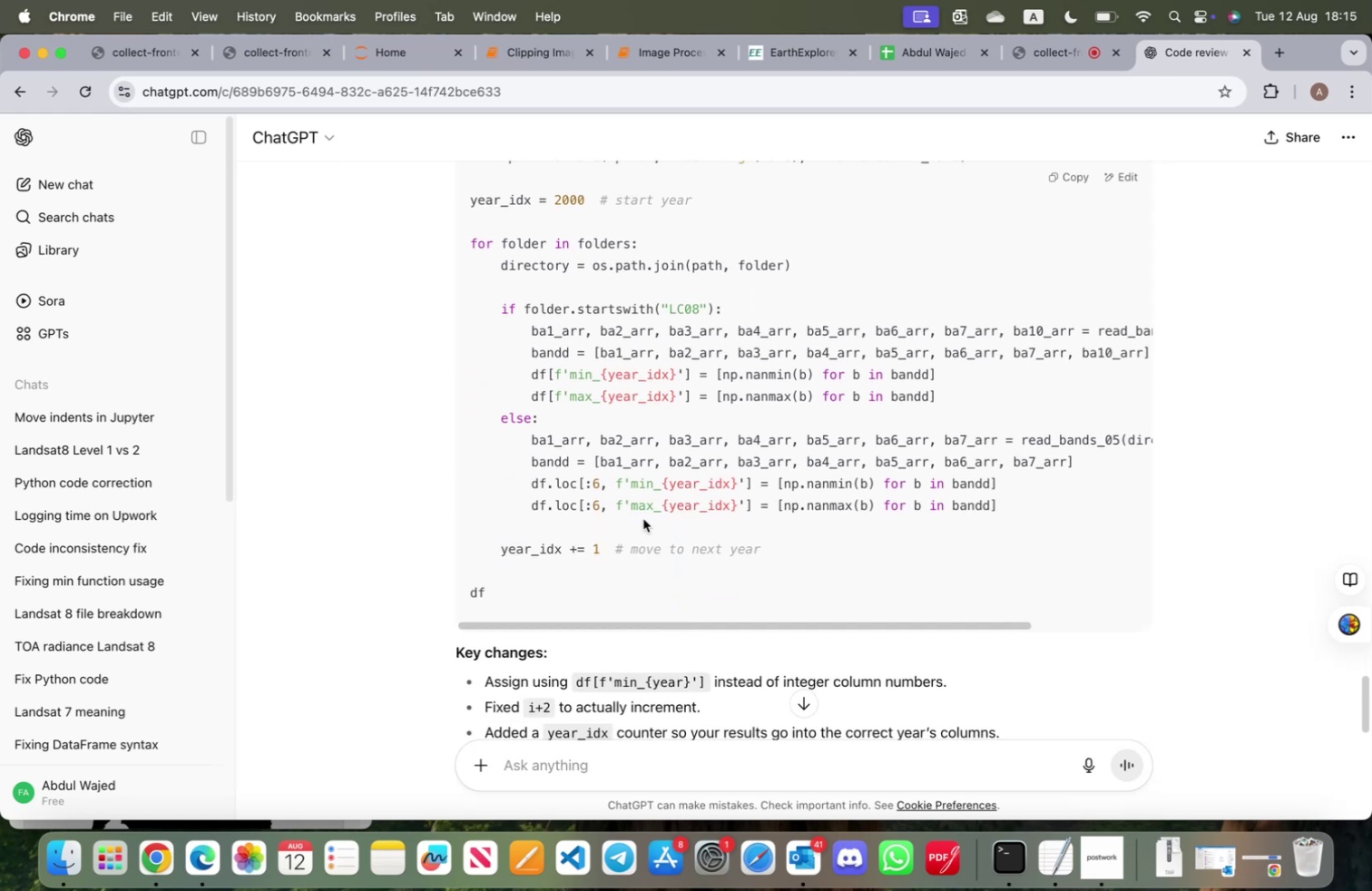 
scroll: coordinate [643, 518], scroll_direction: up, amount: 1.0
 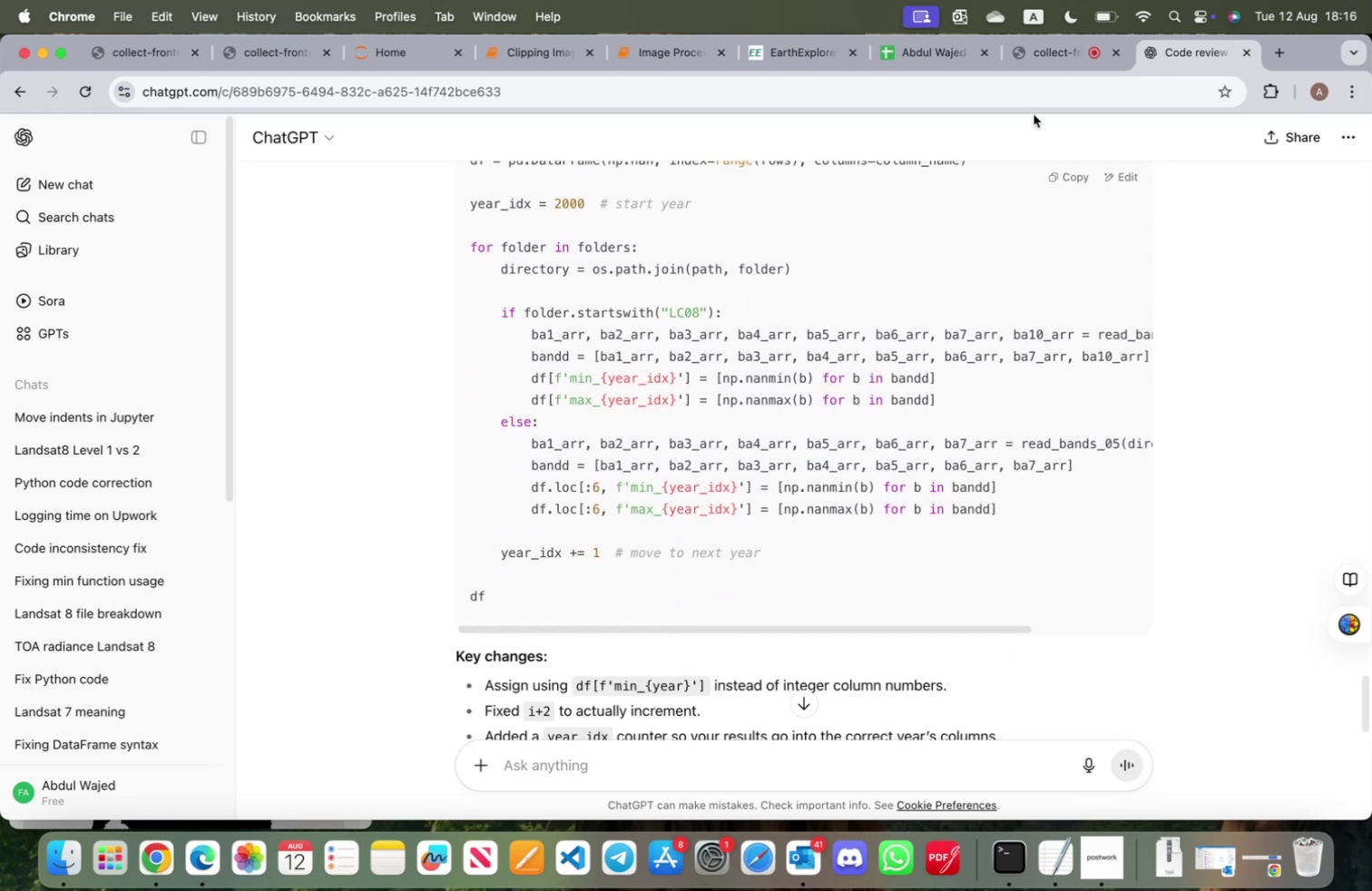 
left_click([655, 54])
 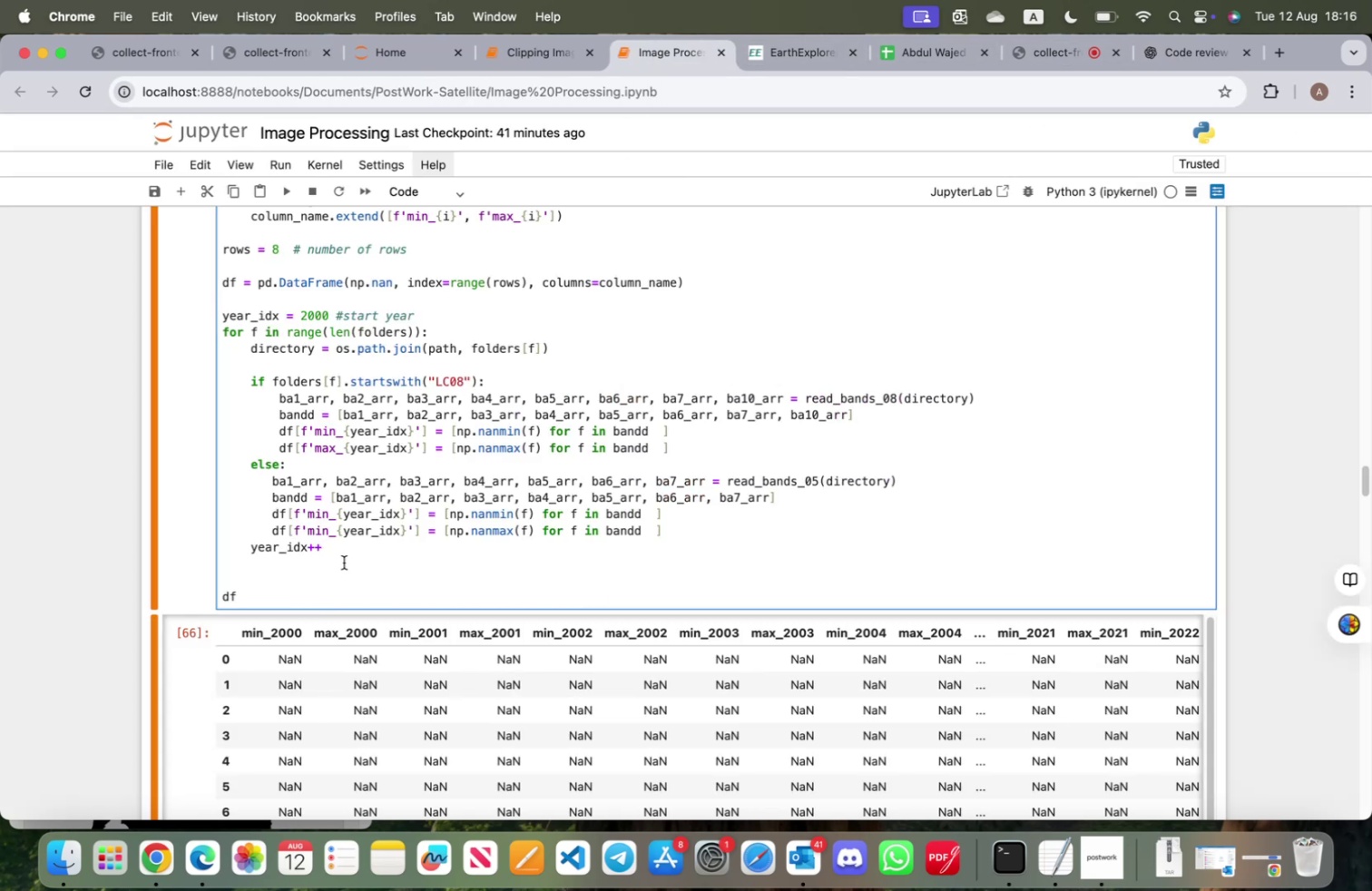 
key(Backspace)
 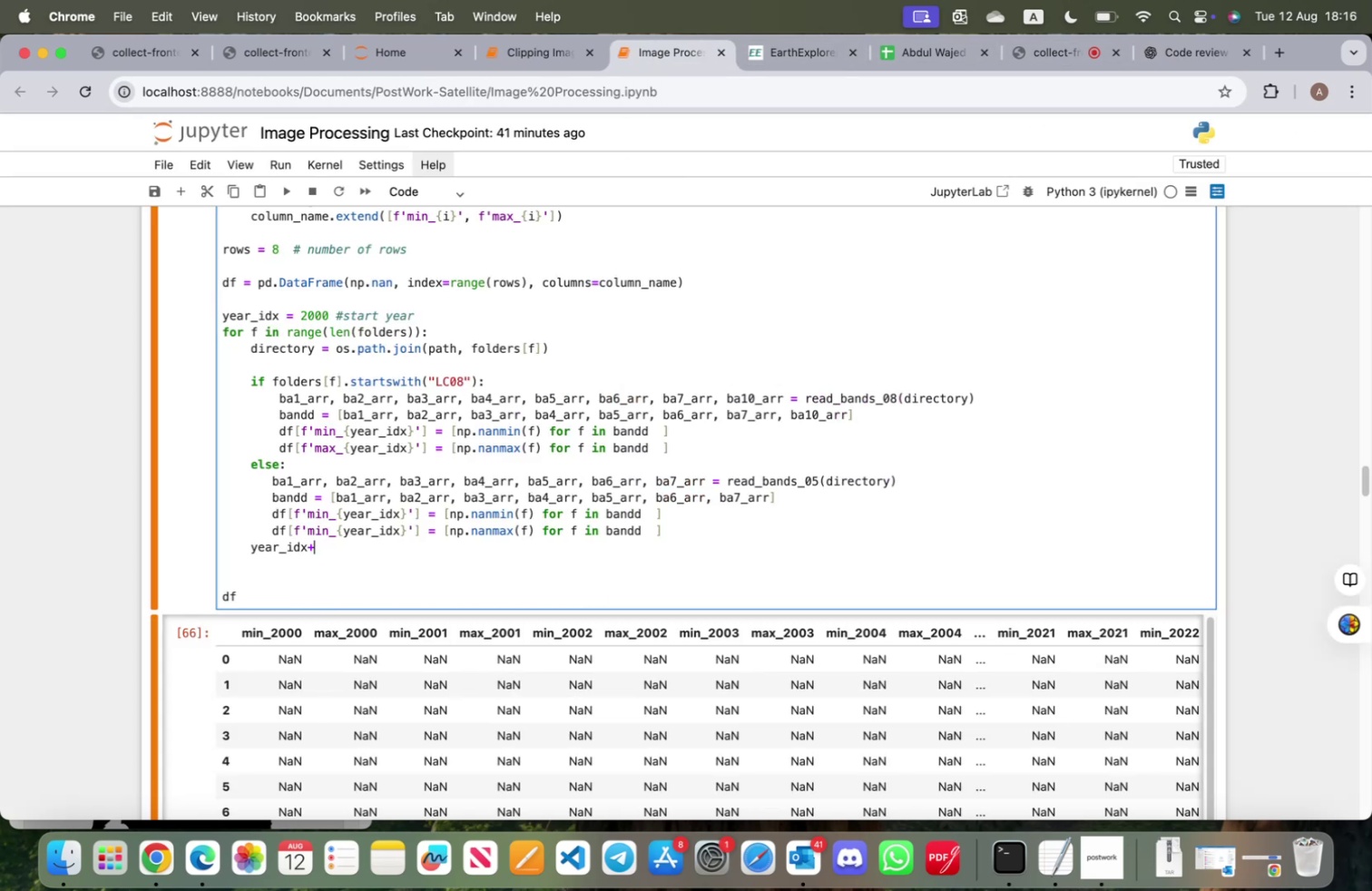 
key(Equal)
 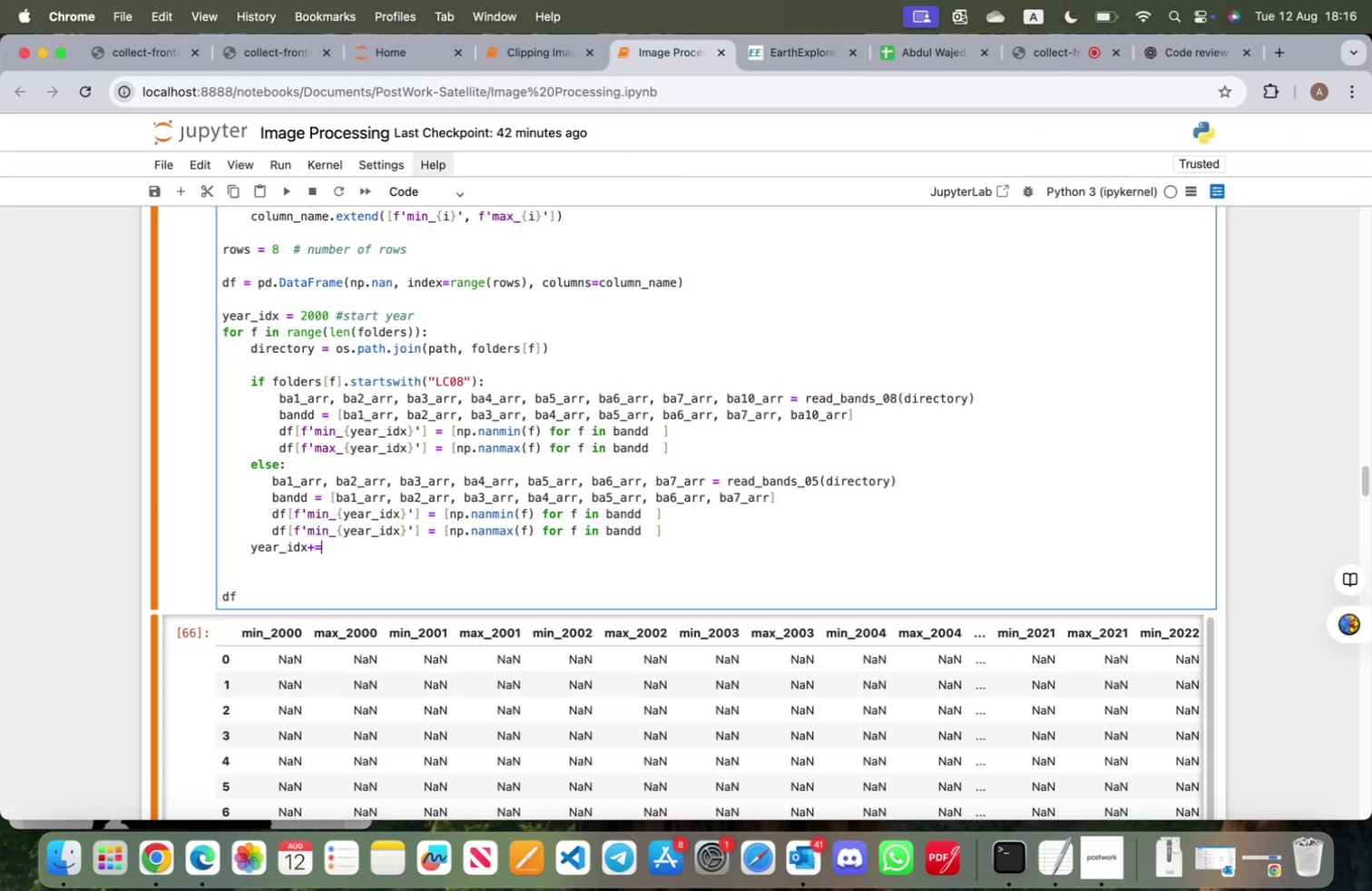 
key(1)
 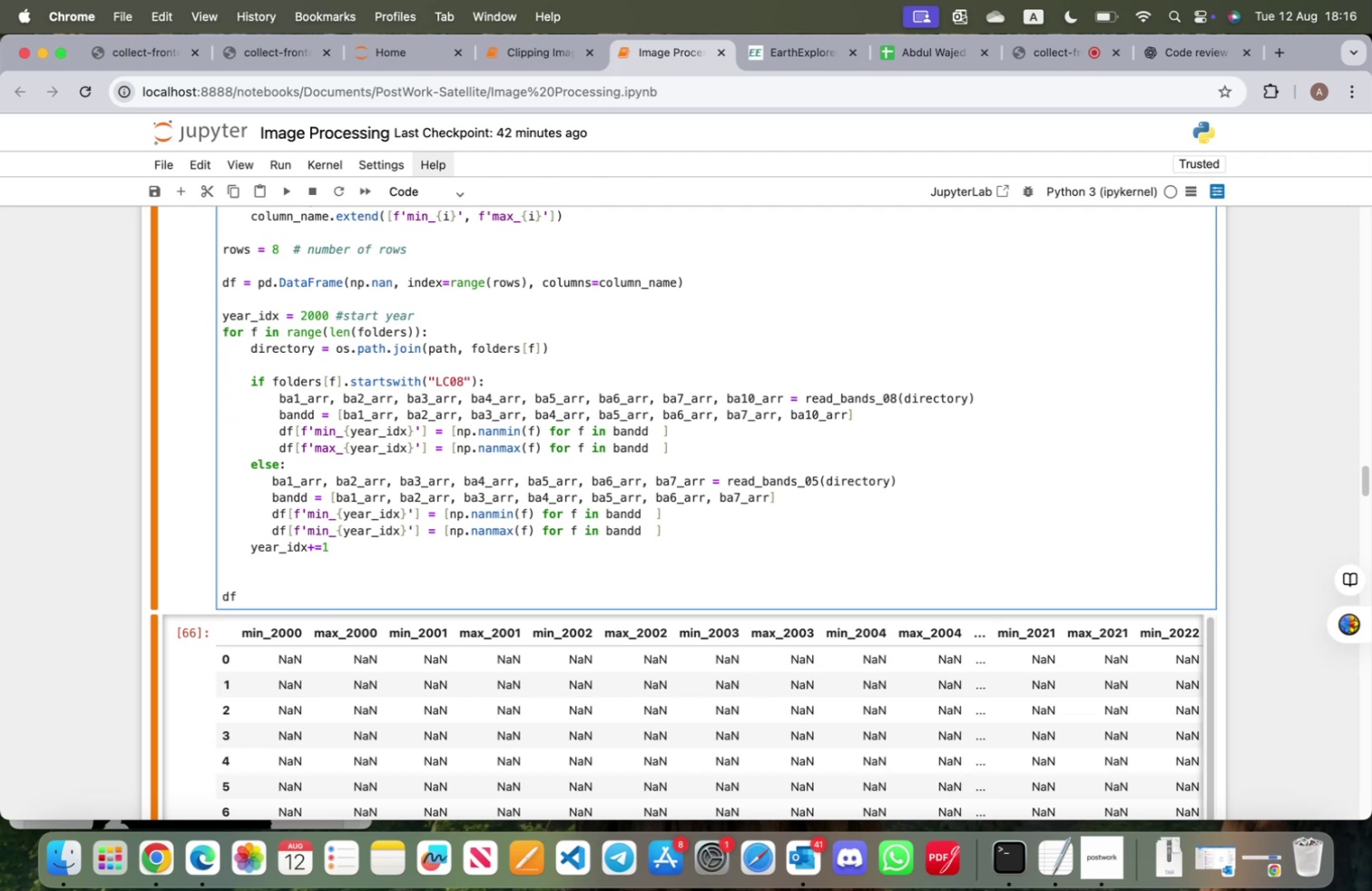 
key(Shift+ShiftRight)
 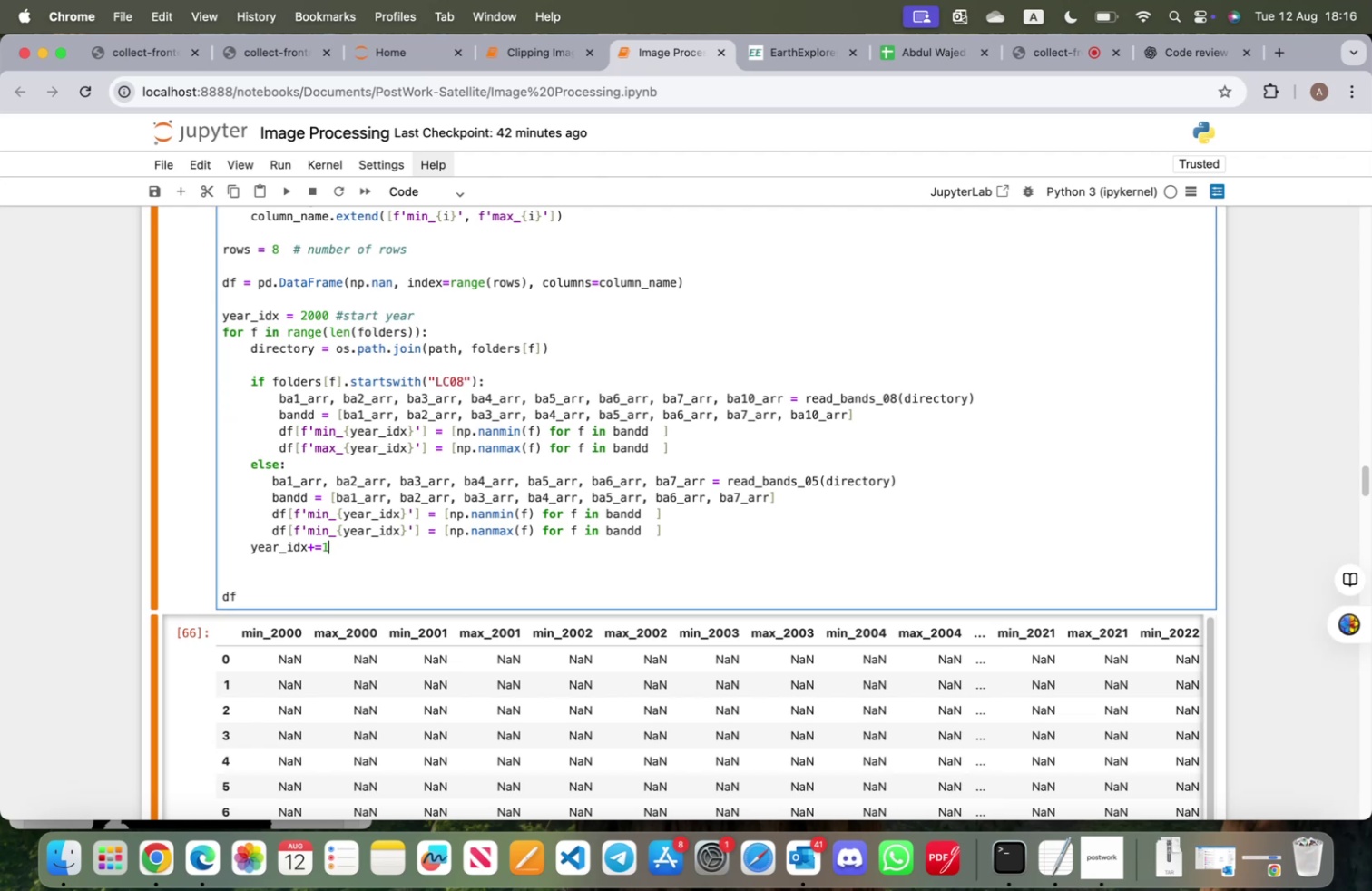 
key(Shift+Enter)
 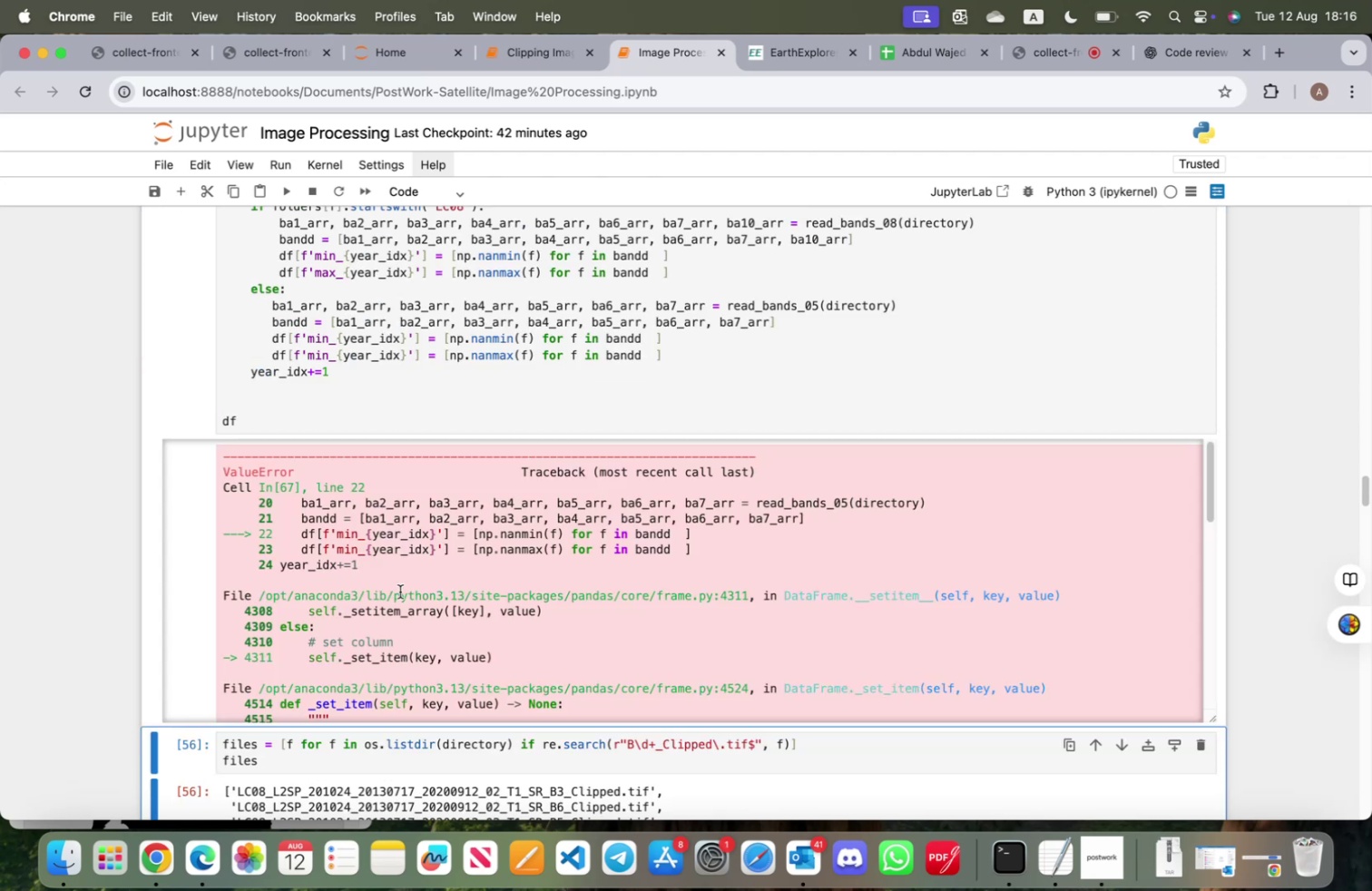 
wait(6.59)
 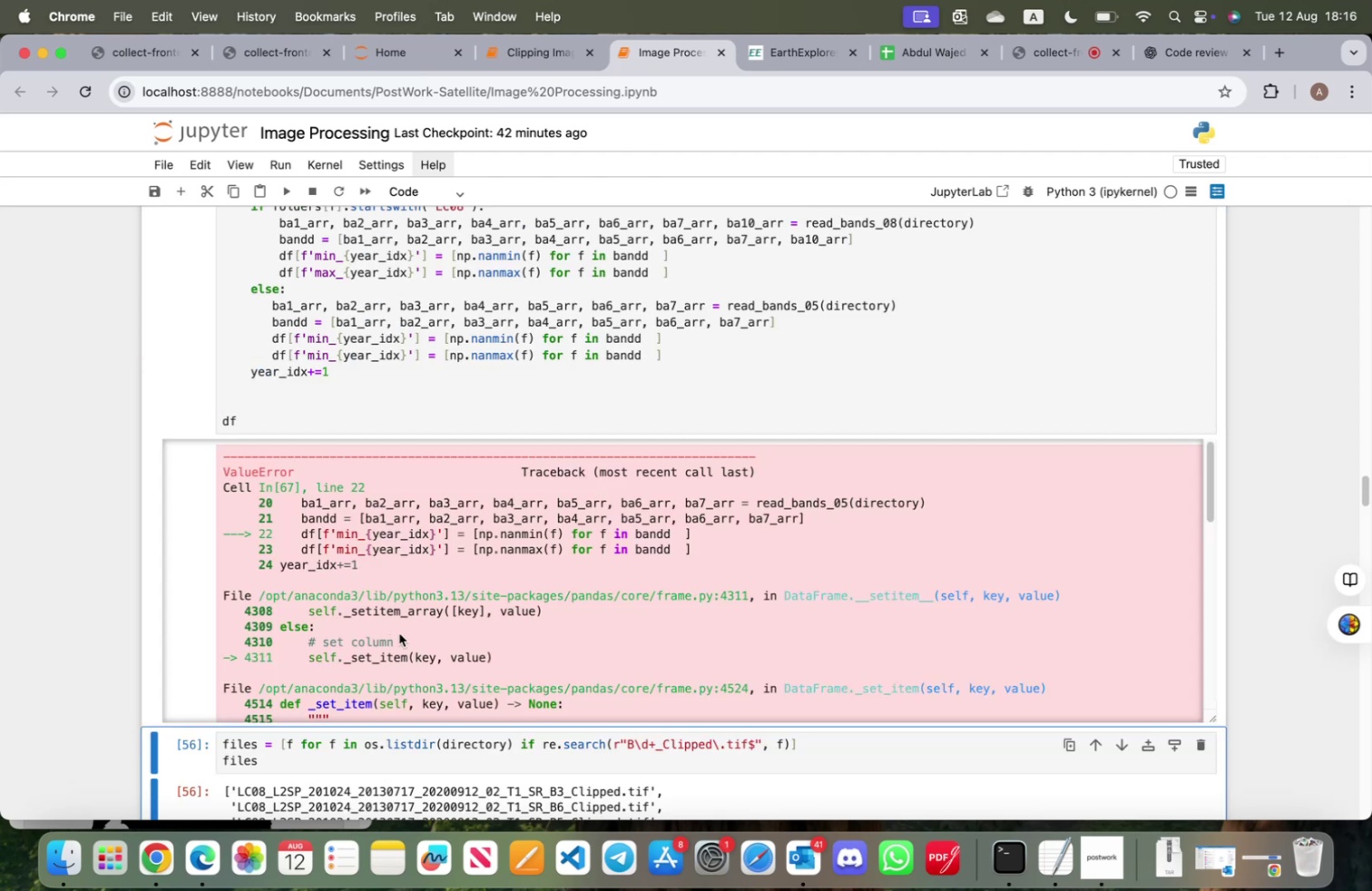 
left_click([1198, 47])
 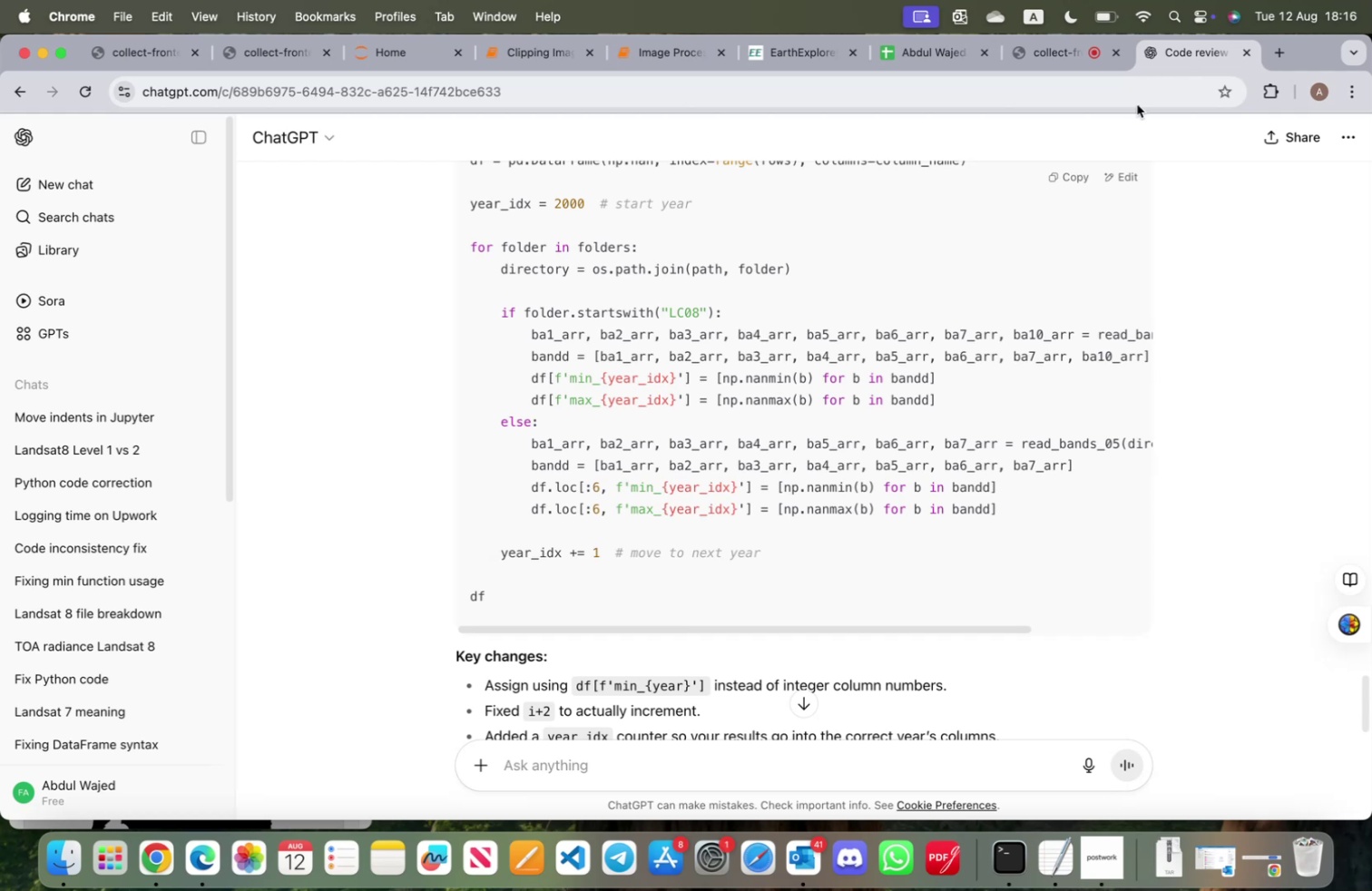 
wait(5.37)
 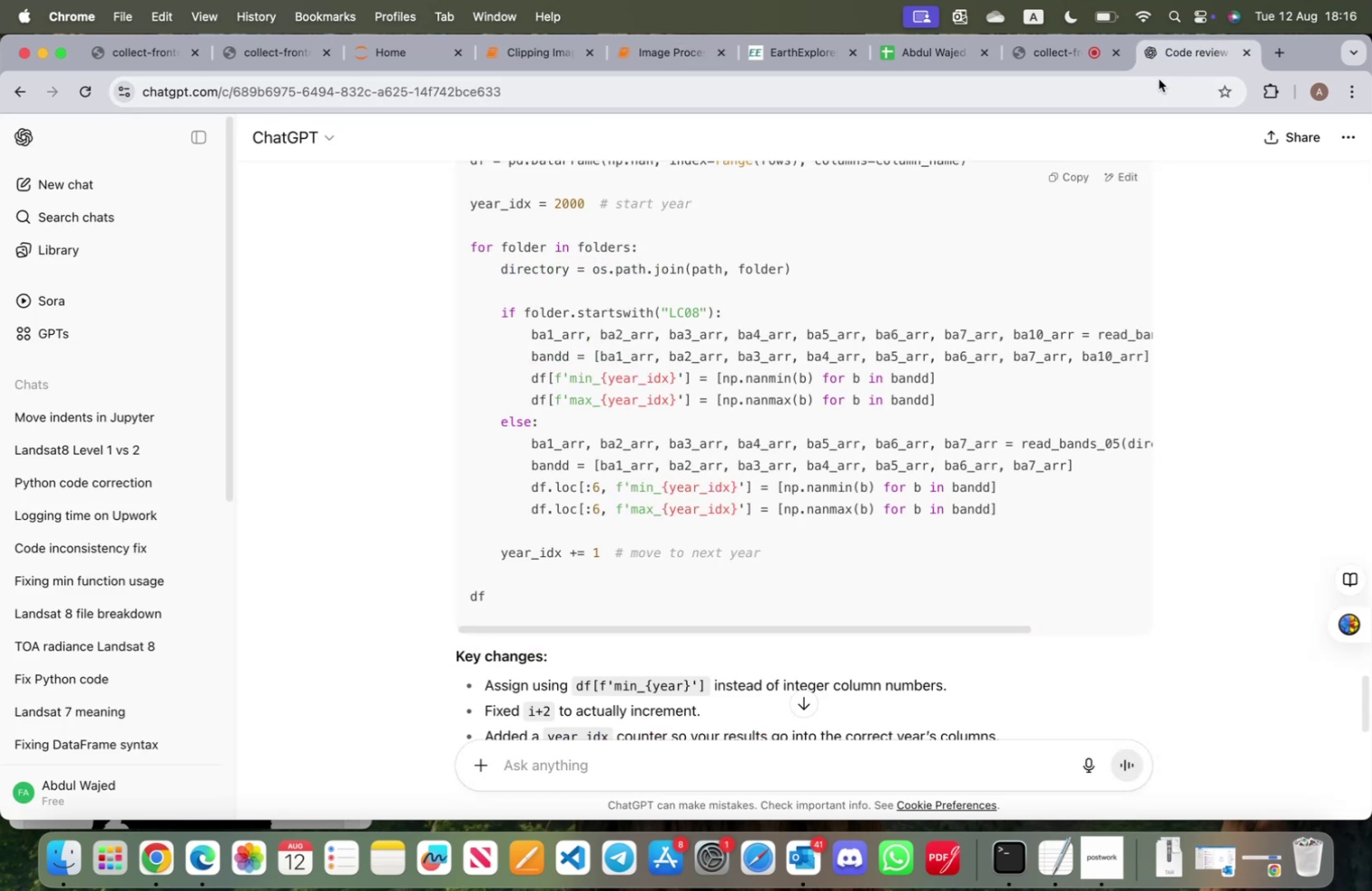 
scroll: coordinate [713, 405], scroll_direction: down, amount: 3.0
 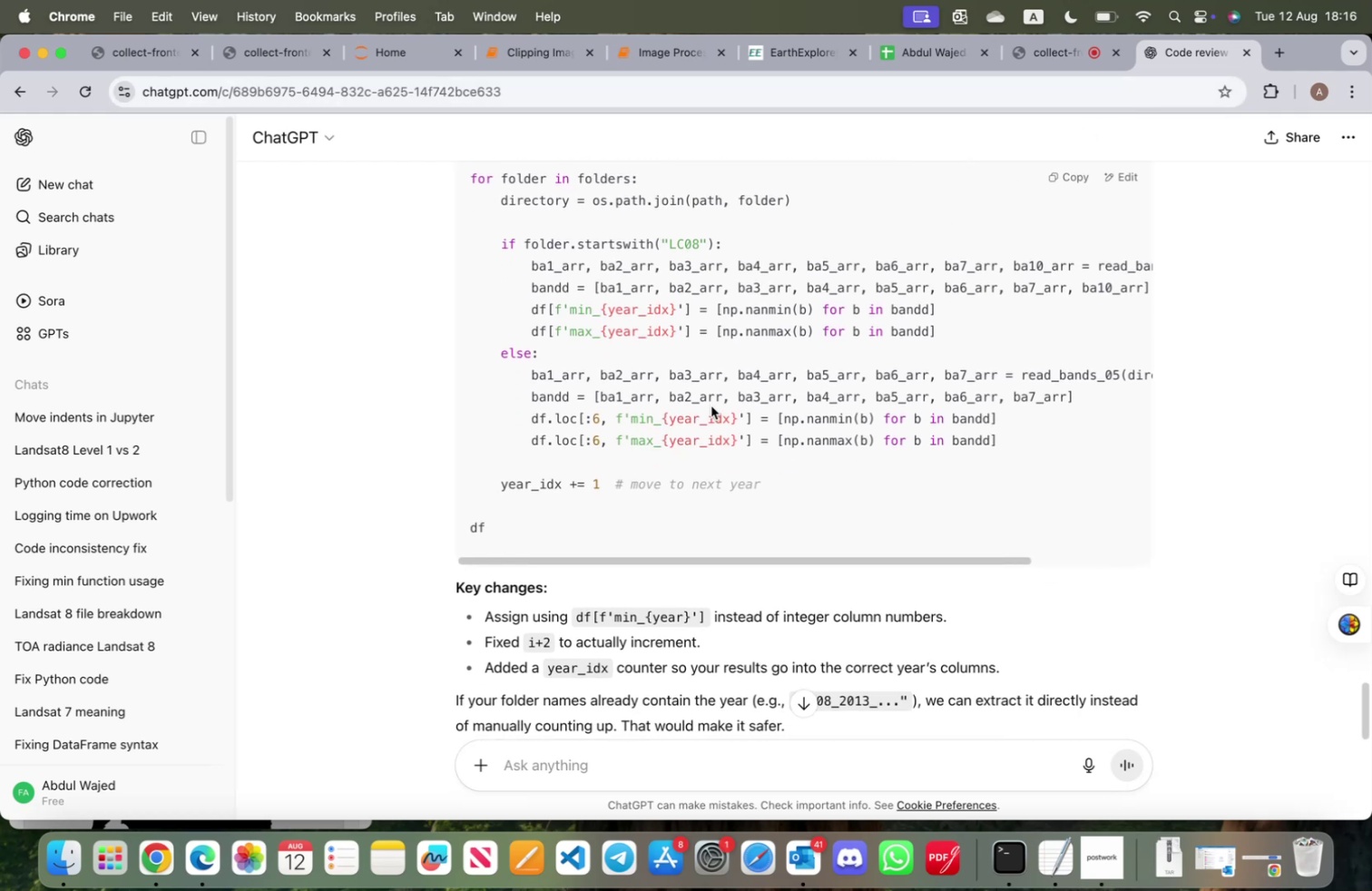 
scroll: coordinate [714, 401], scroll_direction: up, amount: 7.0
 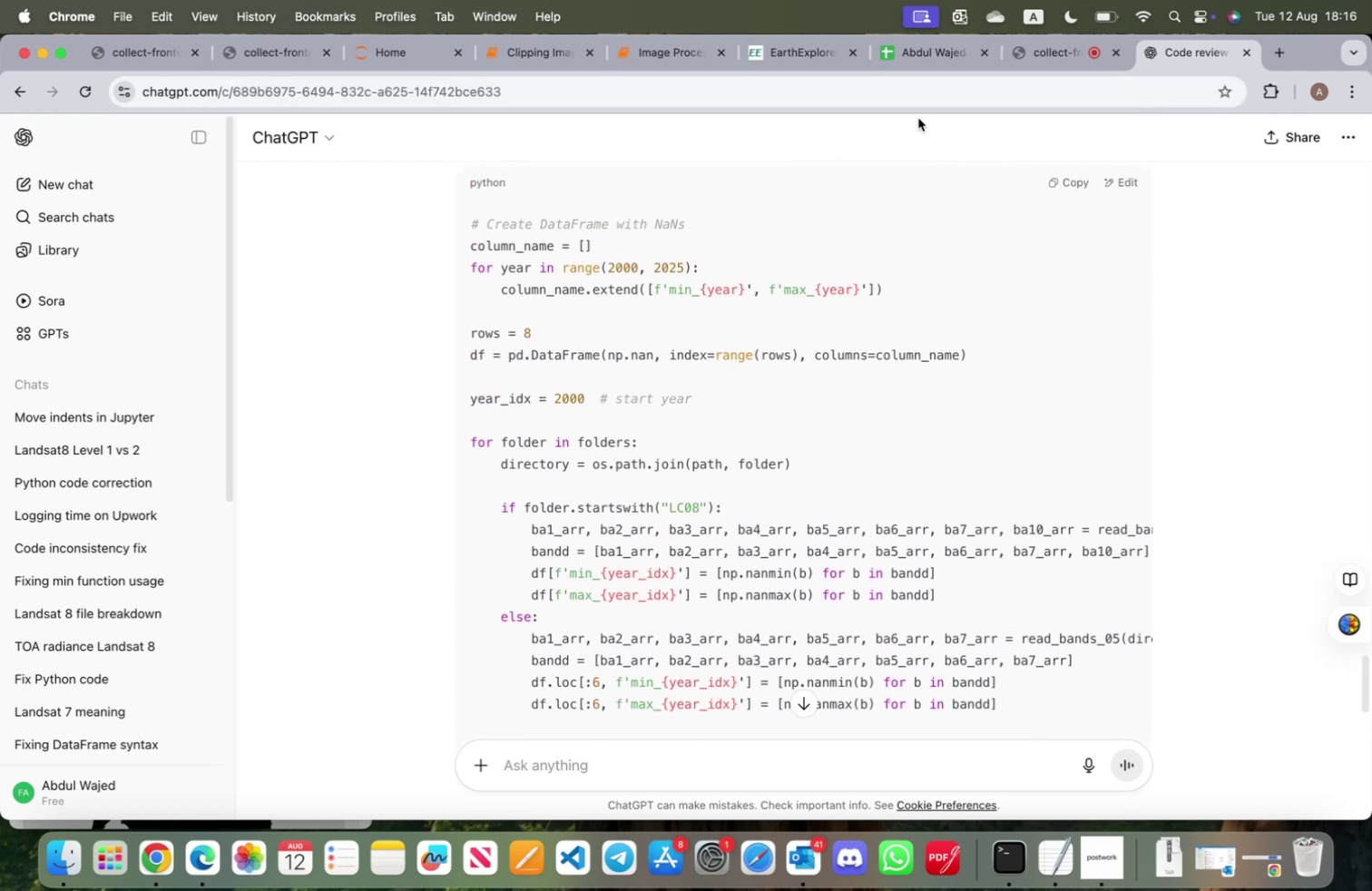 
scroll: coordinate [727, 432], scroll_direction: down, amount: 5.0
 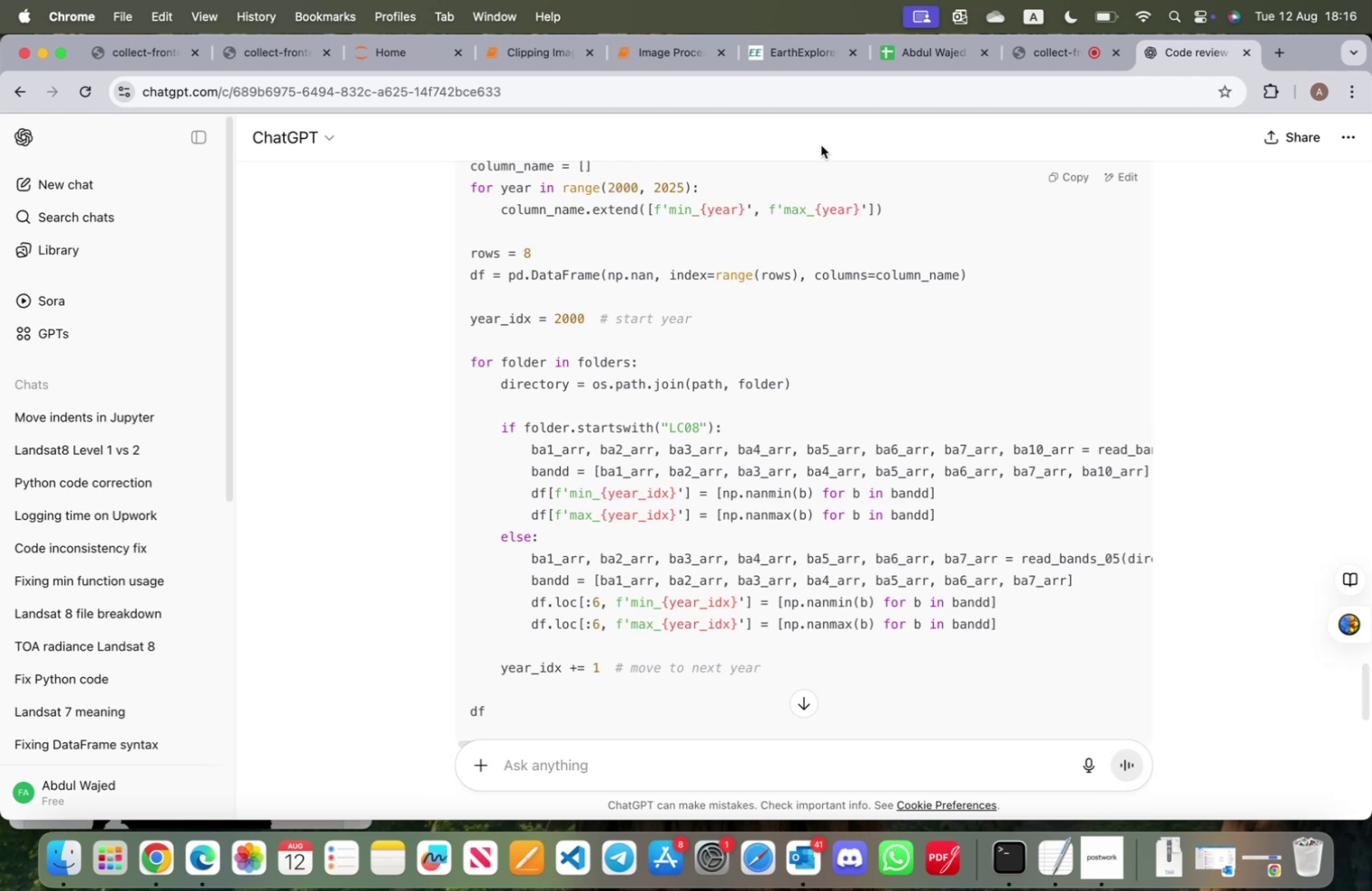 
left_click([657, 63])
 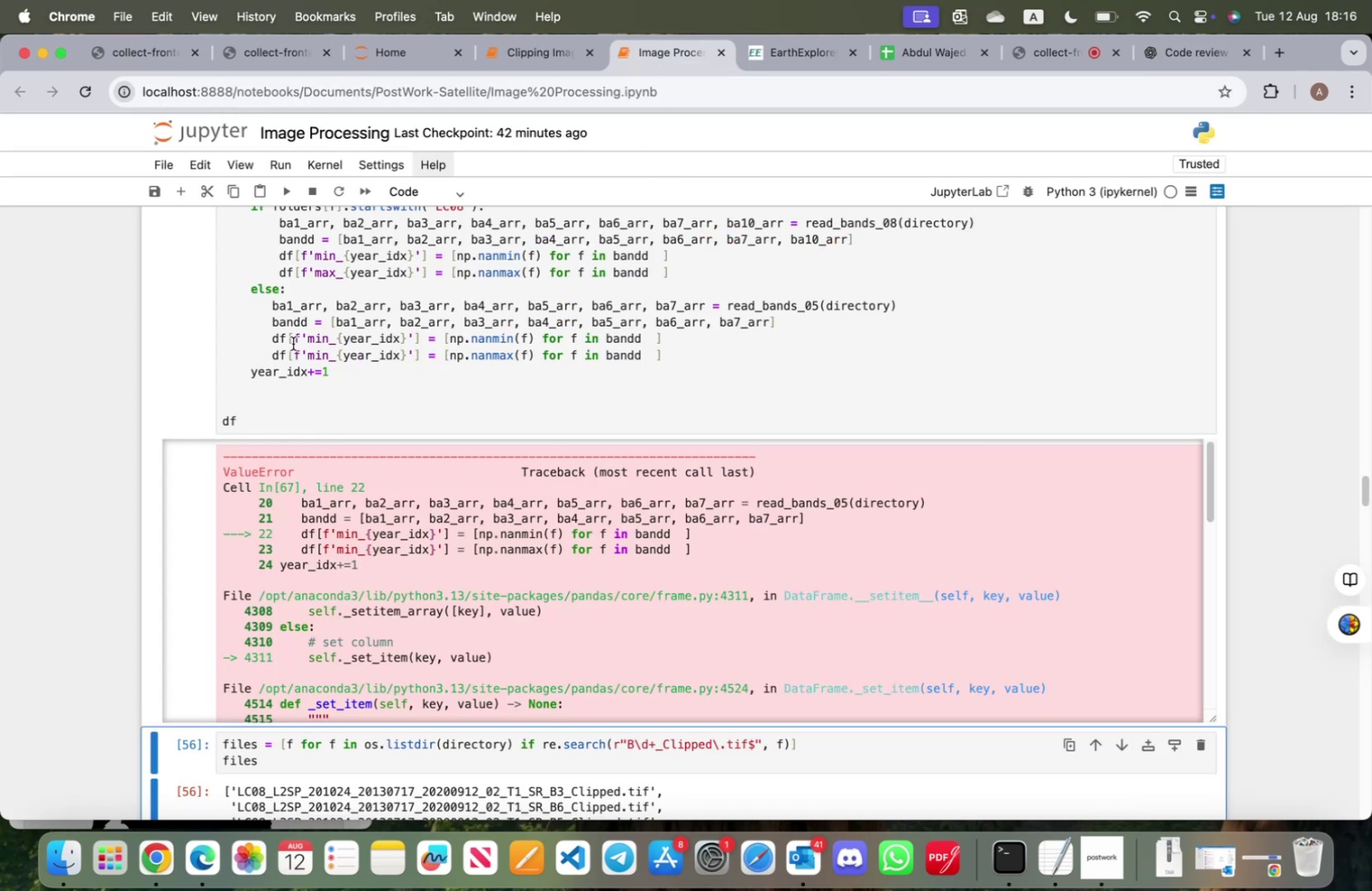 
left_click([292, 338])
 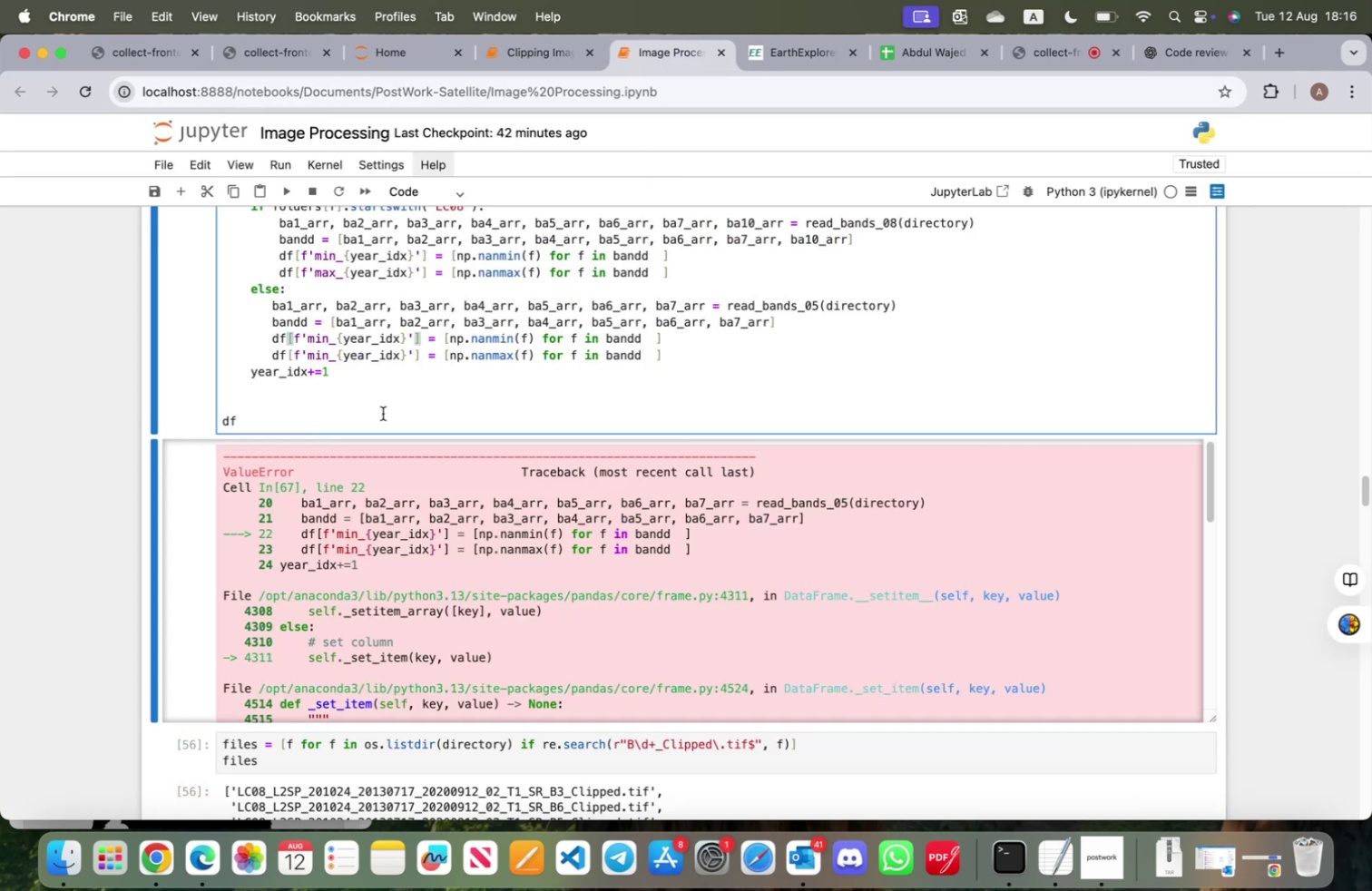 
key(Shift+ShiftRight)
 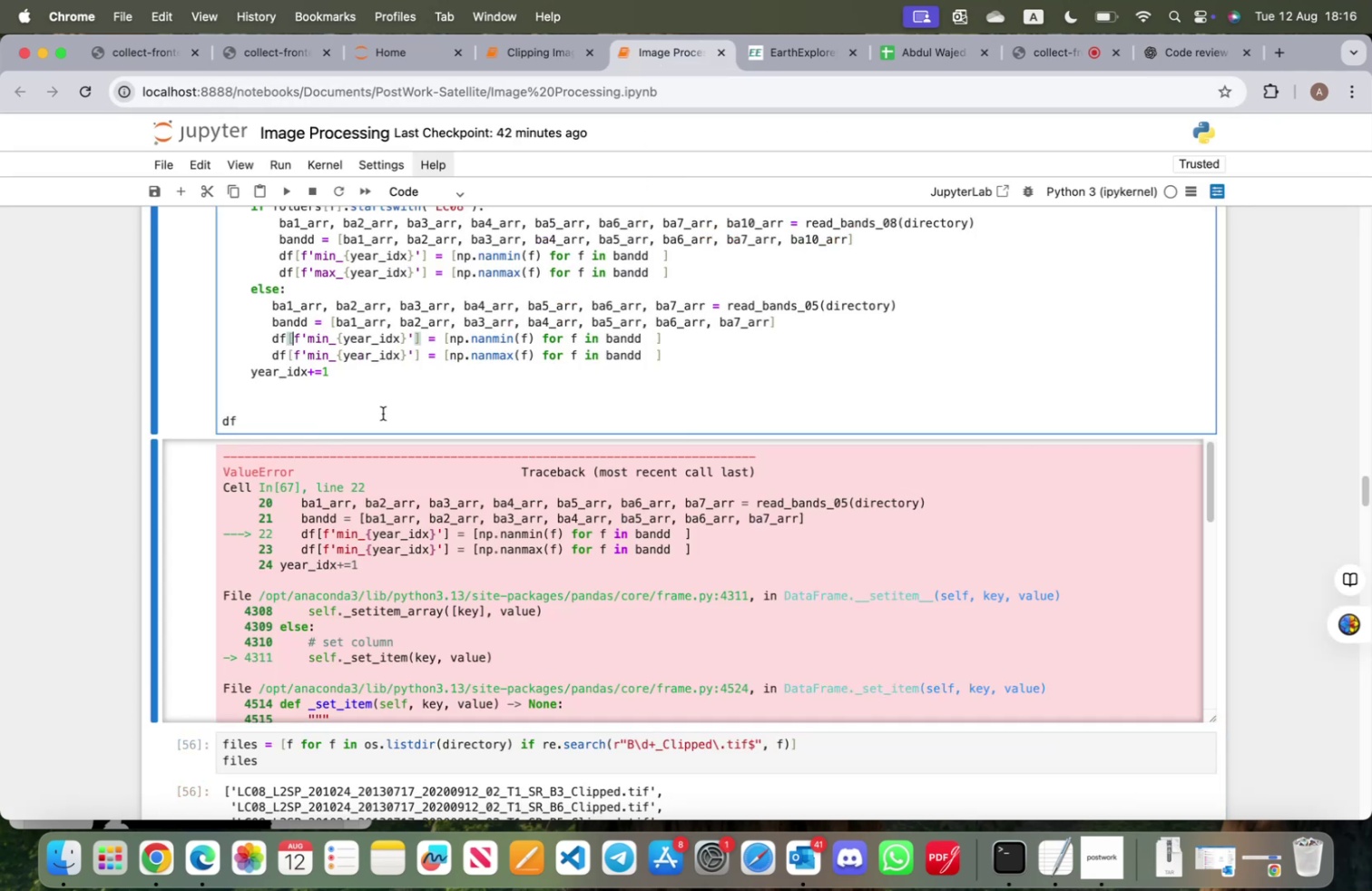 
key(Shift+Semicolon)
 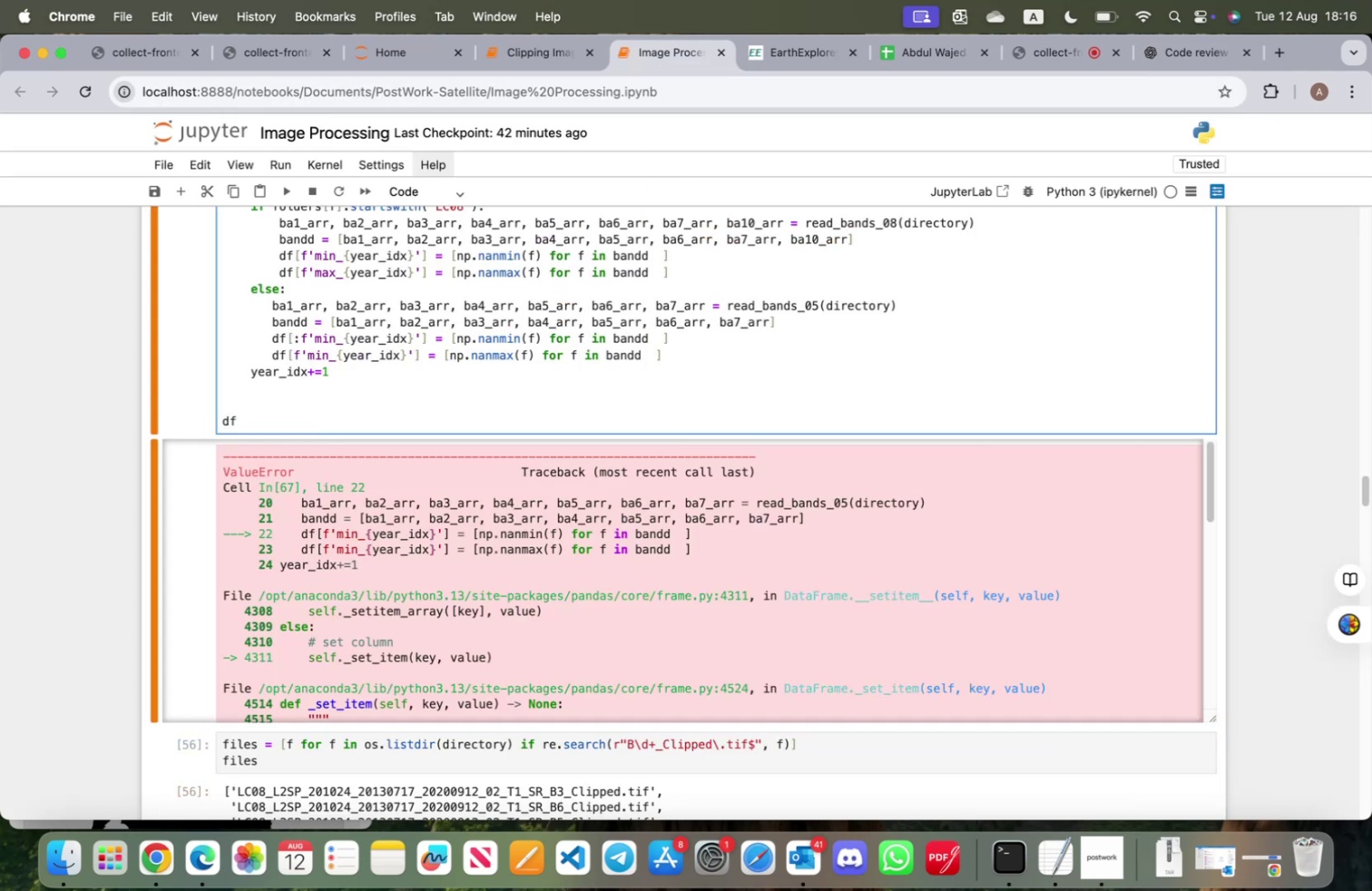 
key(6)
 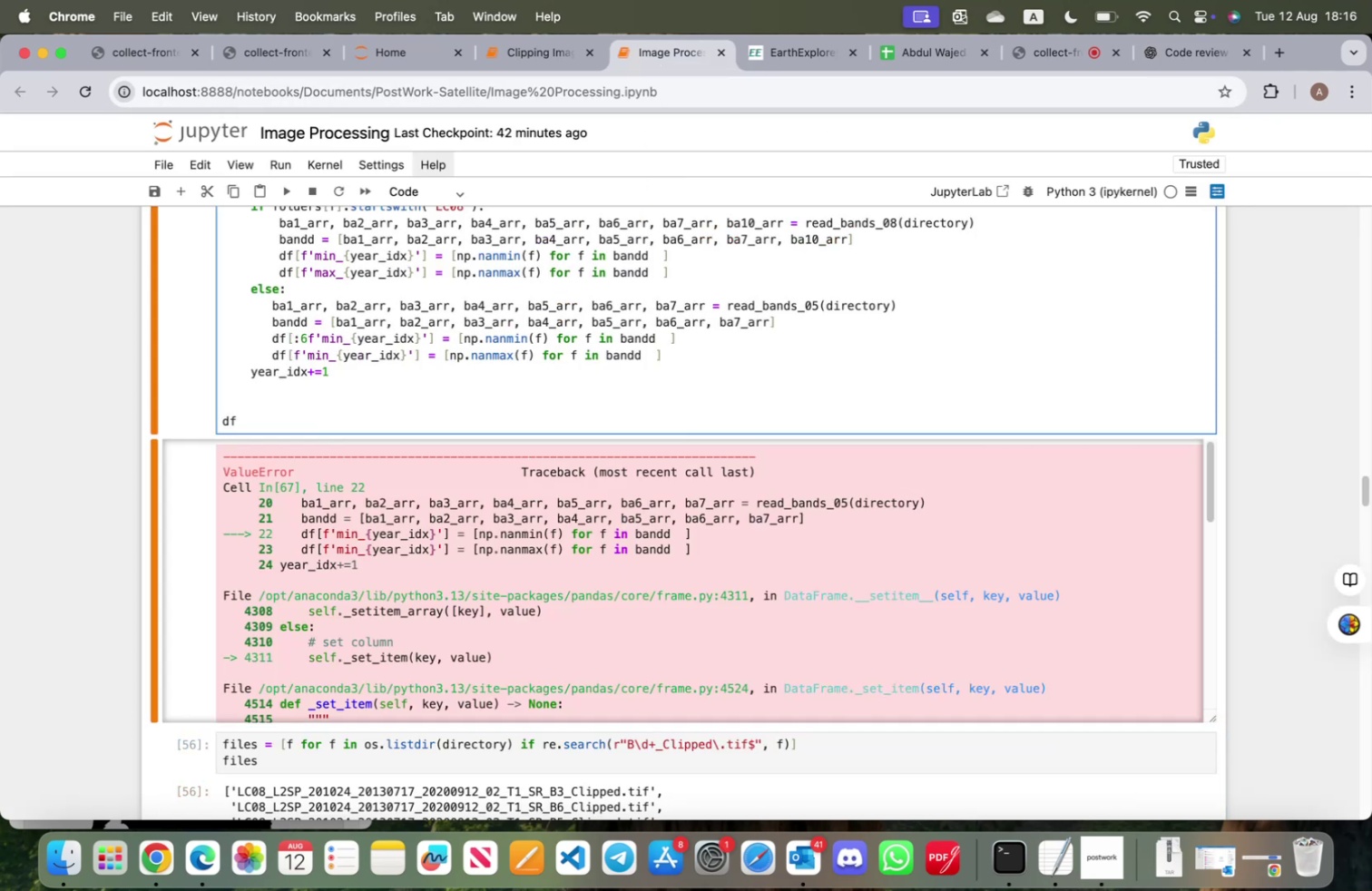 
key(Comma)
 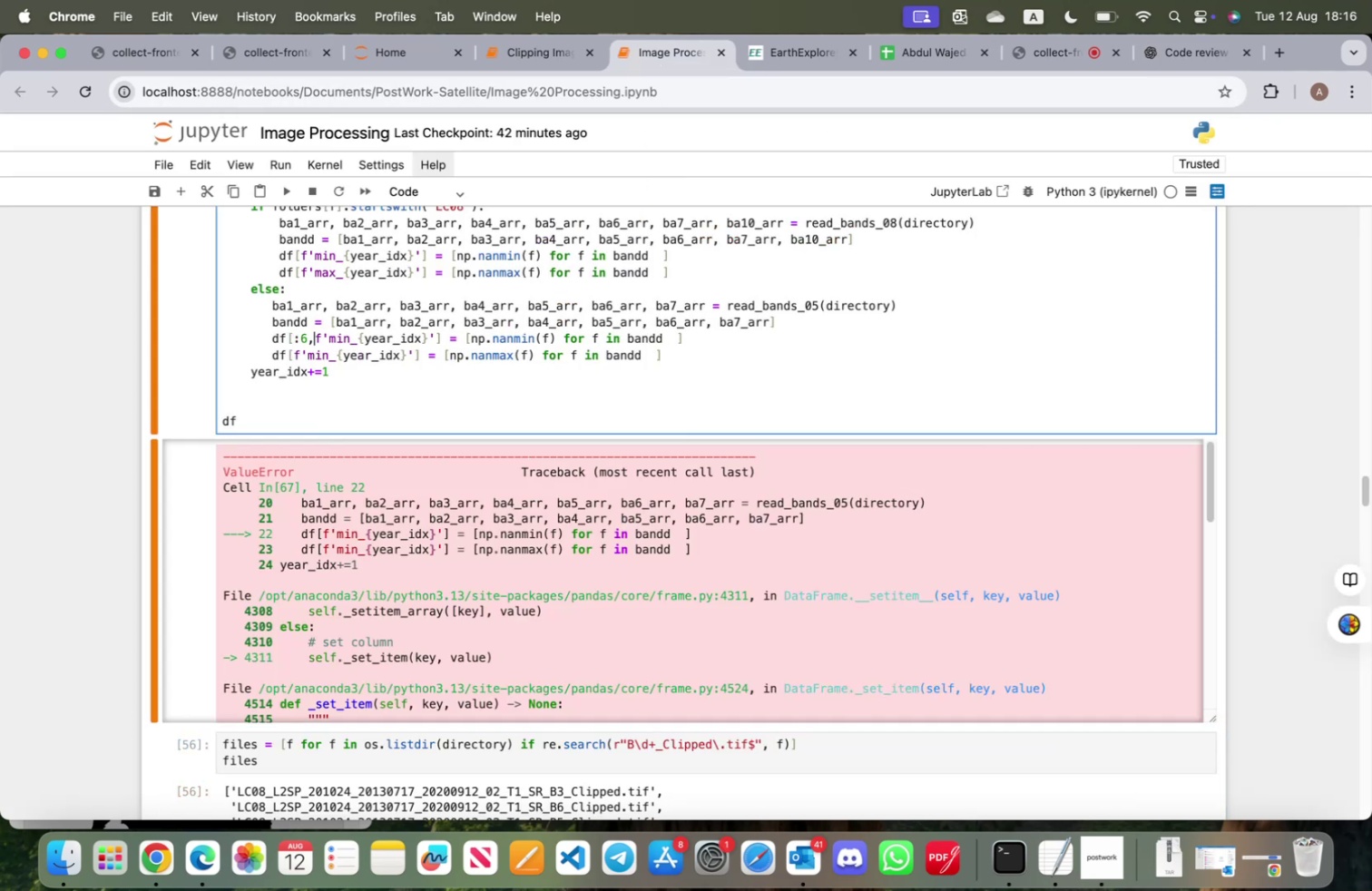 
key(ArrowDown)
 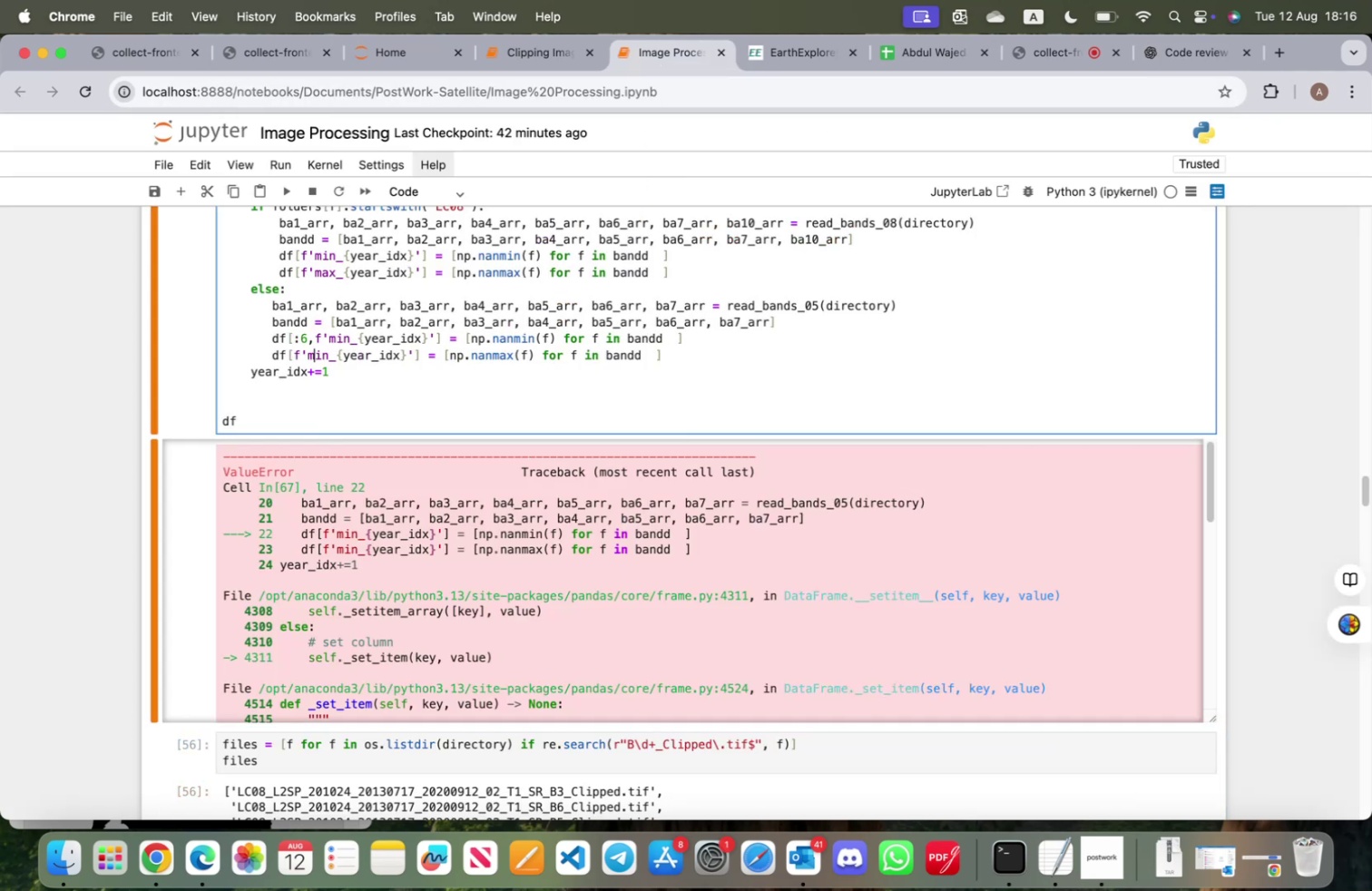 
key(ArrowLeft)
 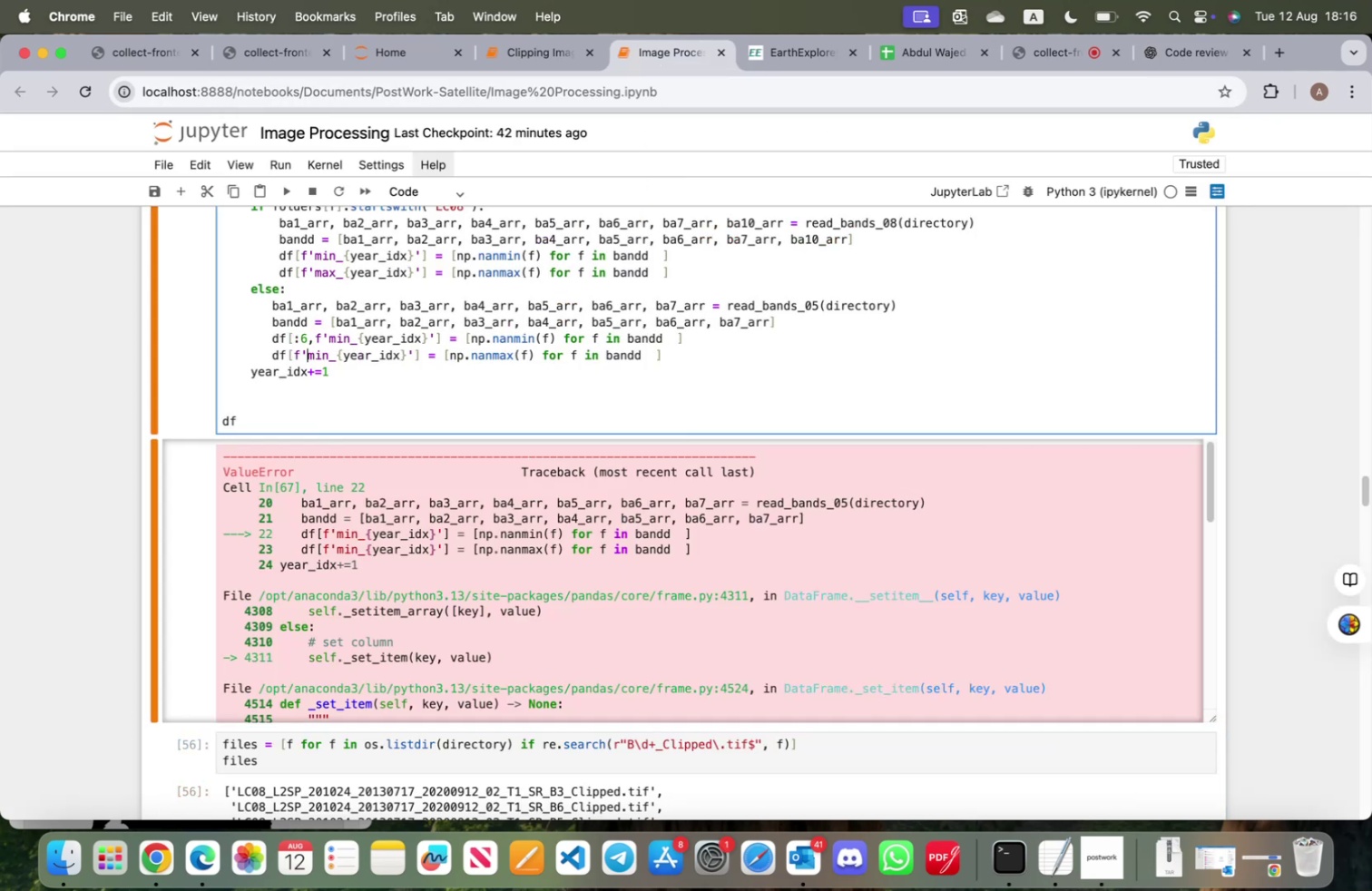 
key(ArrowLeft)
 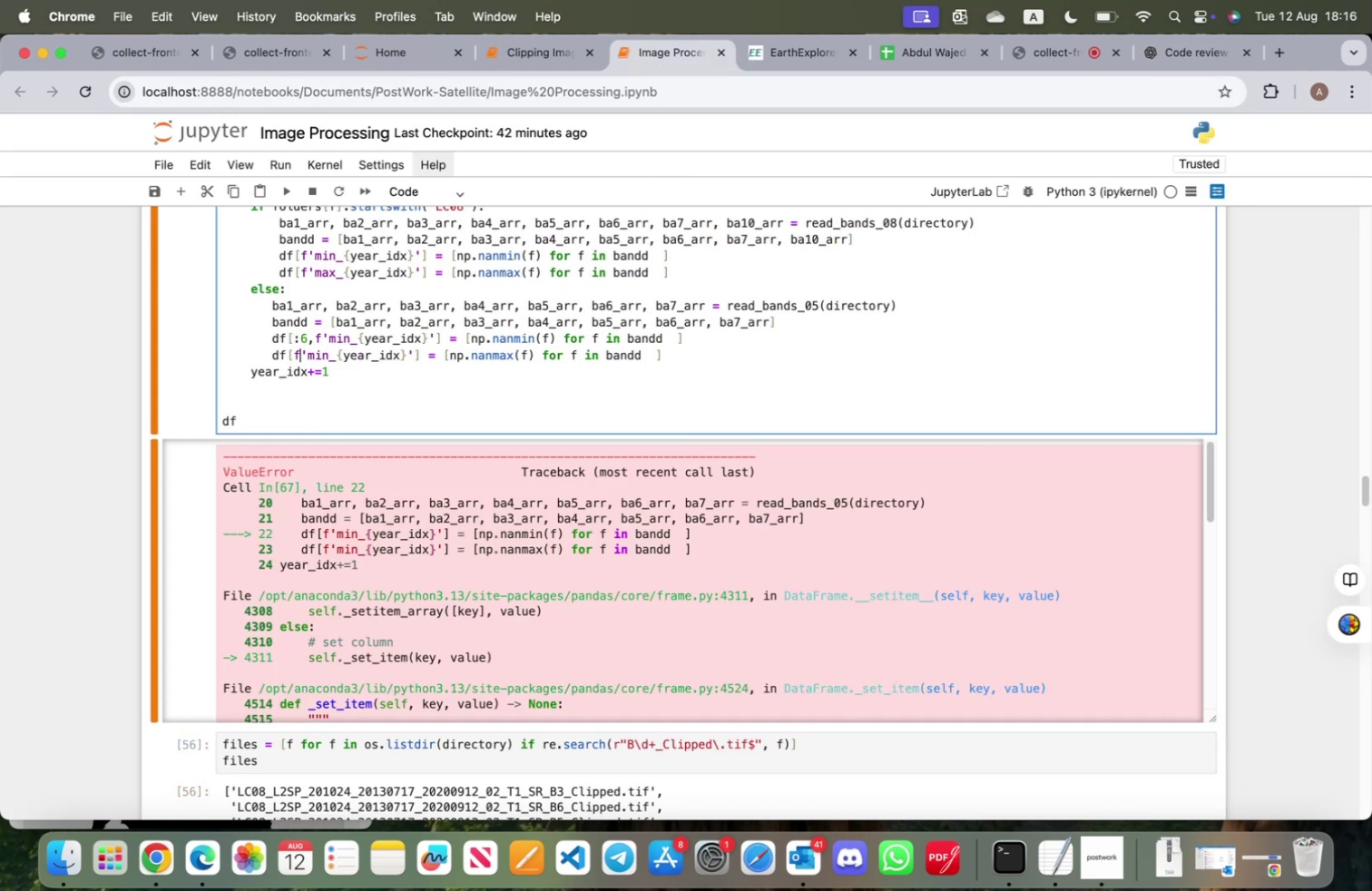 
key(ArrowLeft)
 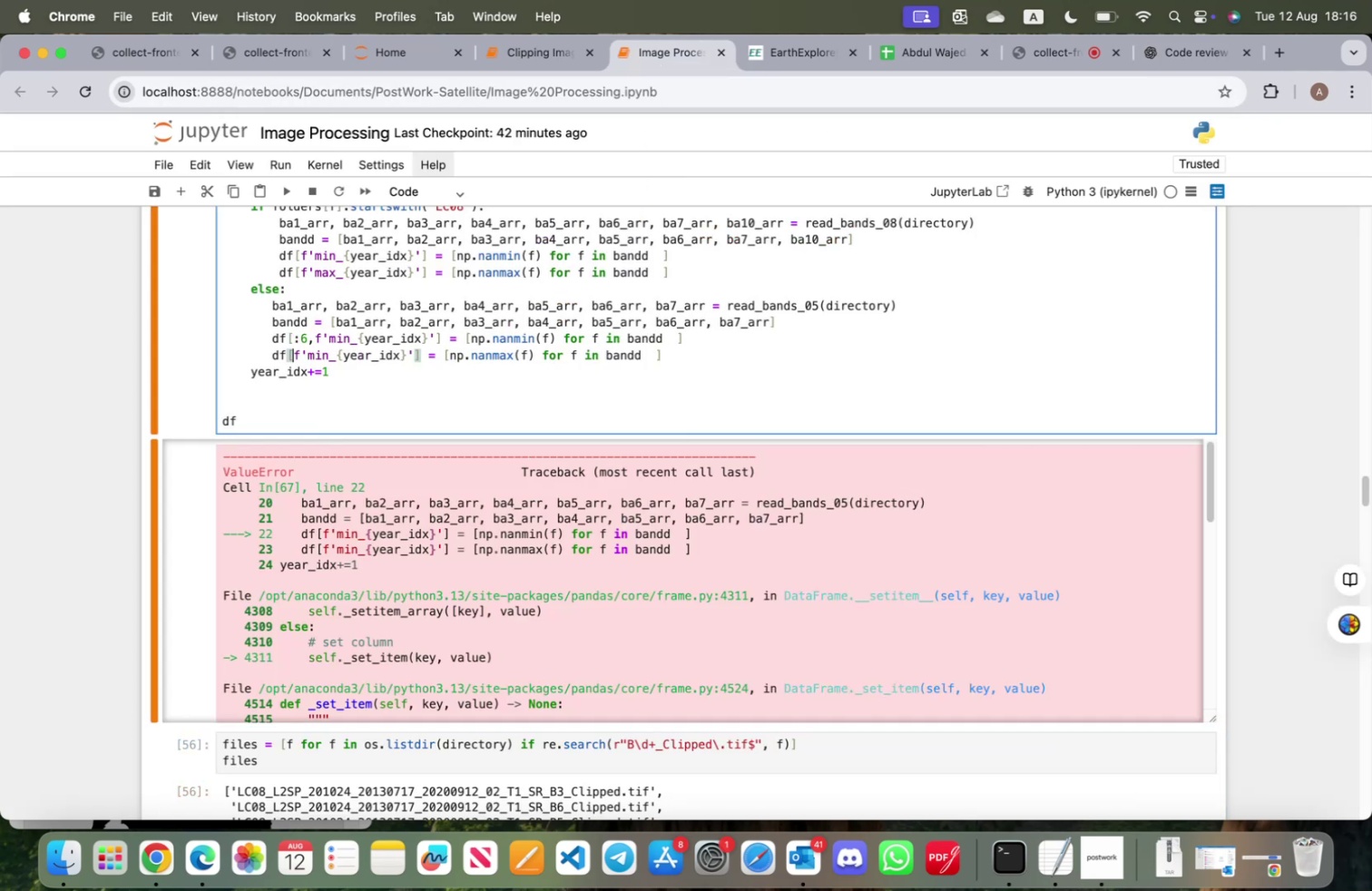 
key(Shift+Semicolon)
 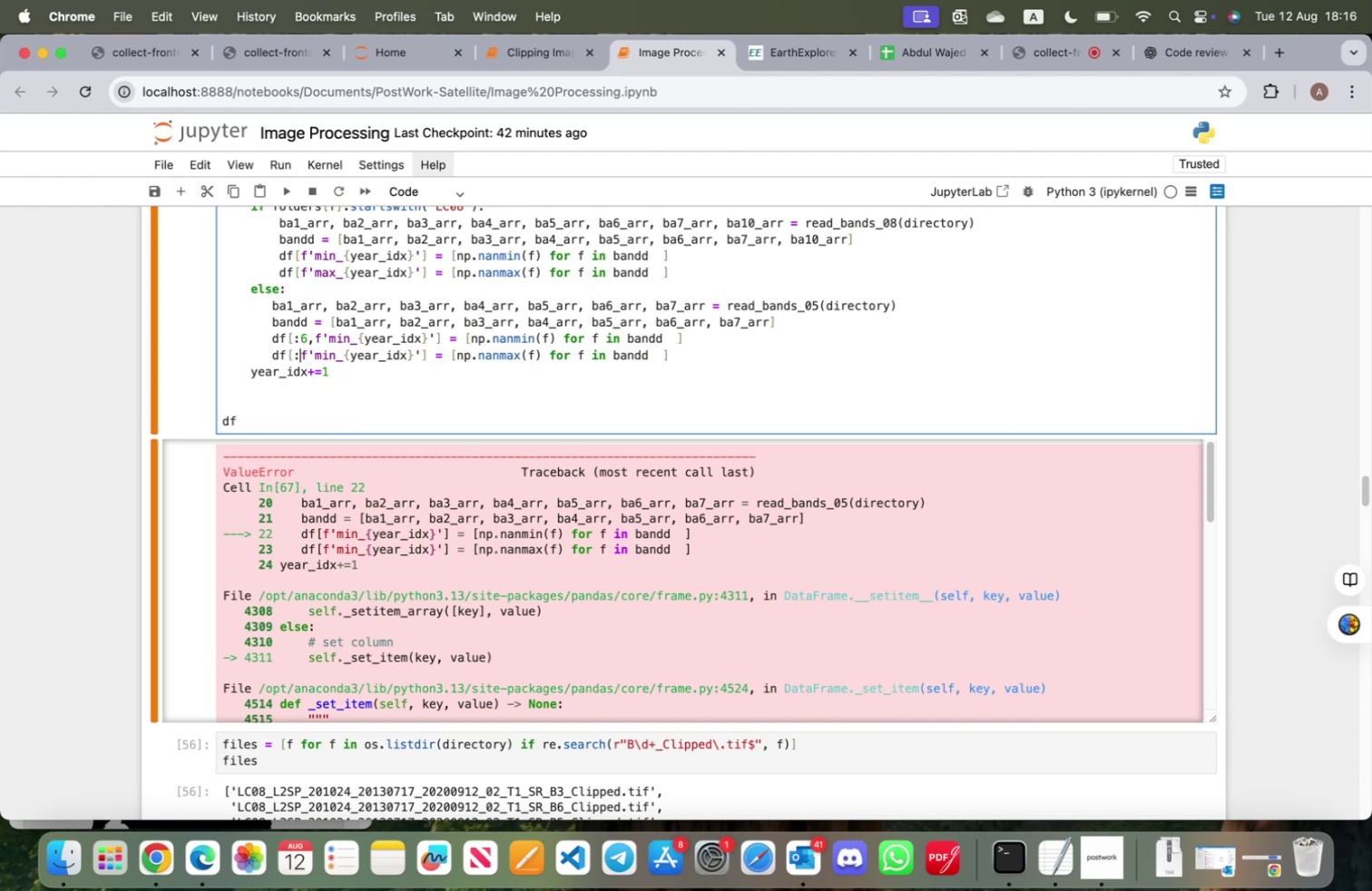 
key(6)
 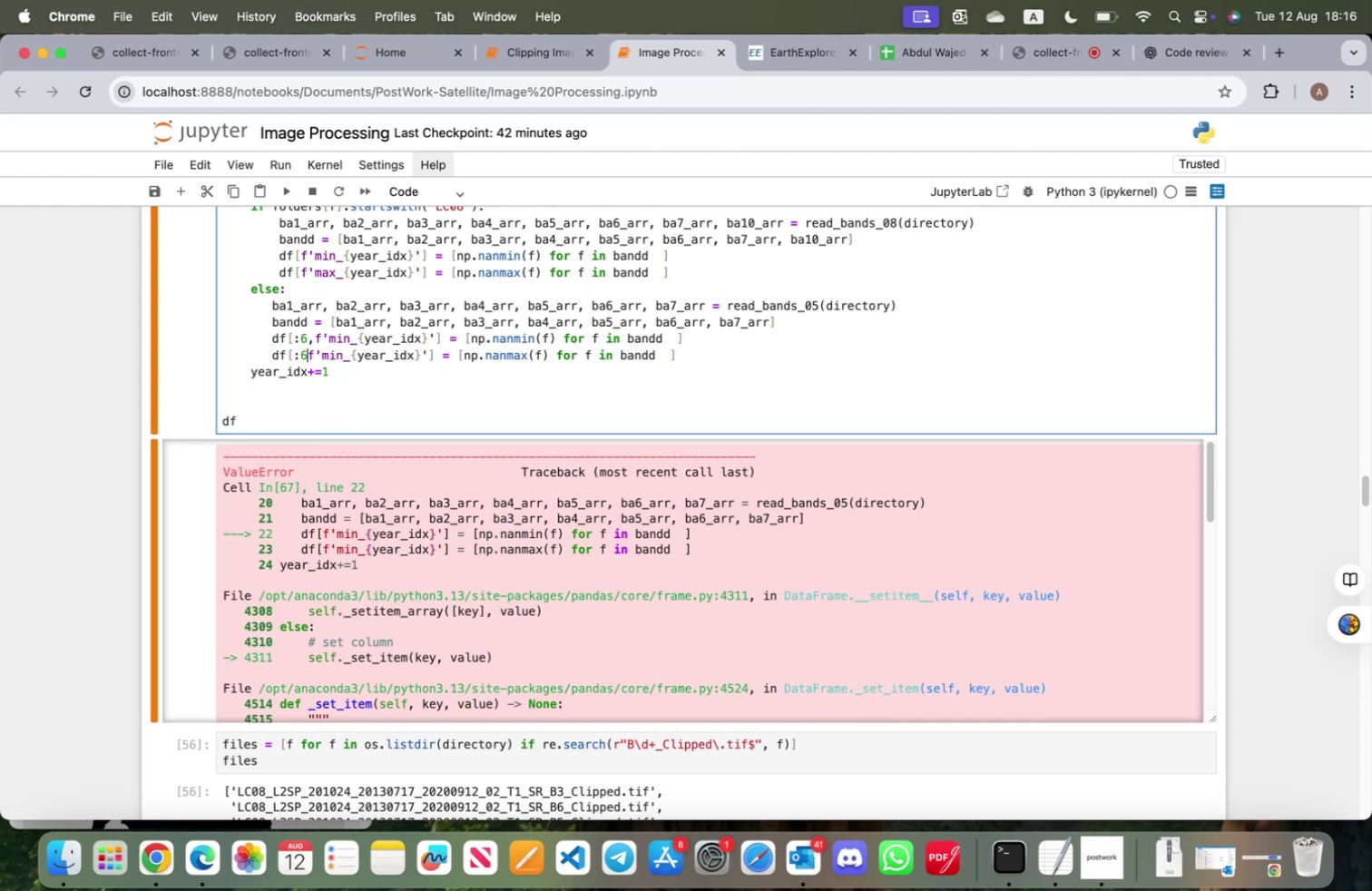 
key(Comma)
 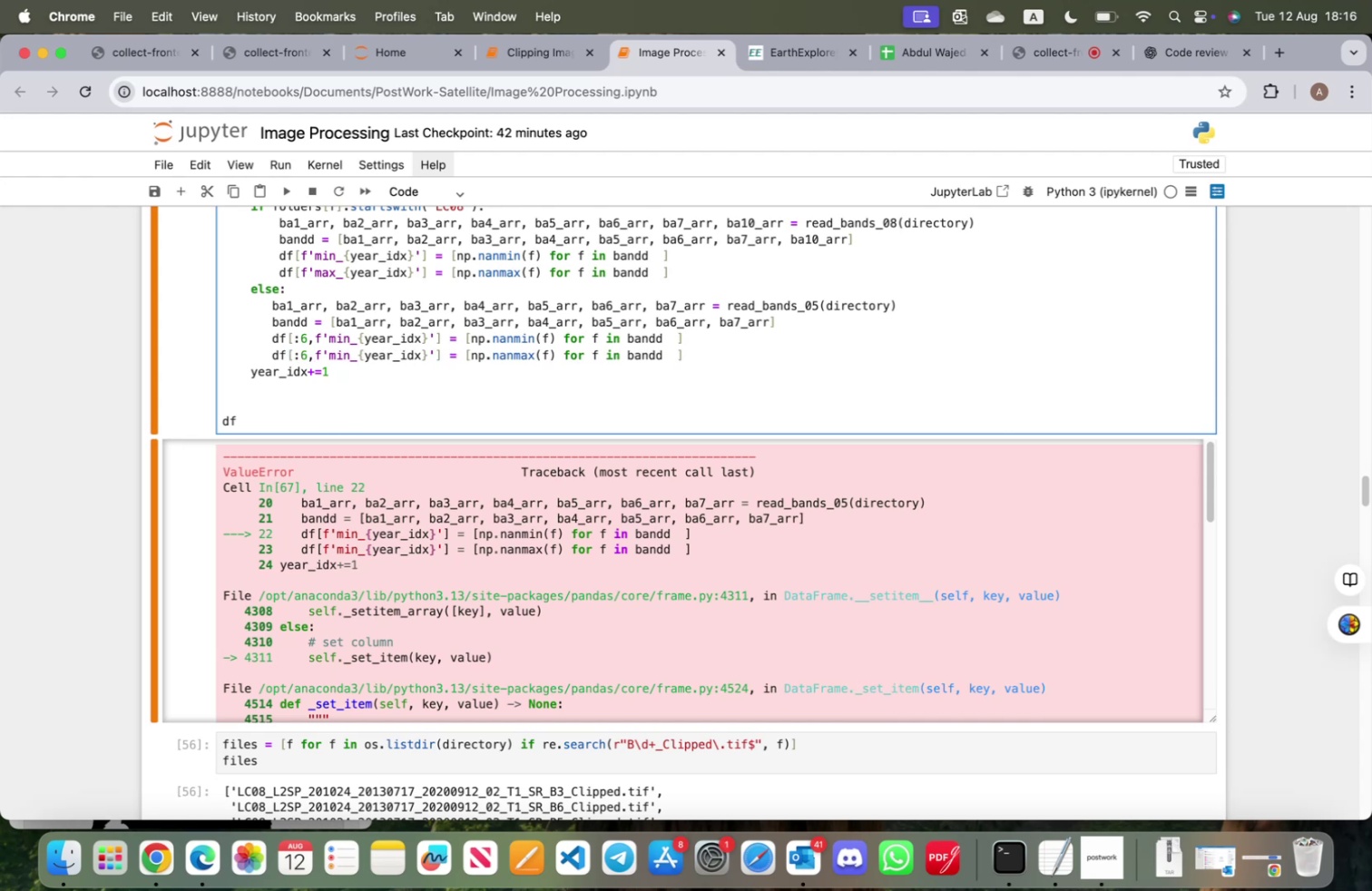 
key(Shift+ShiftRight)
 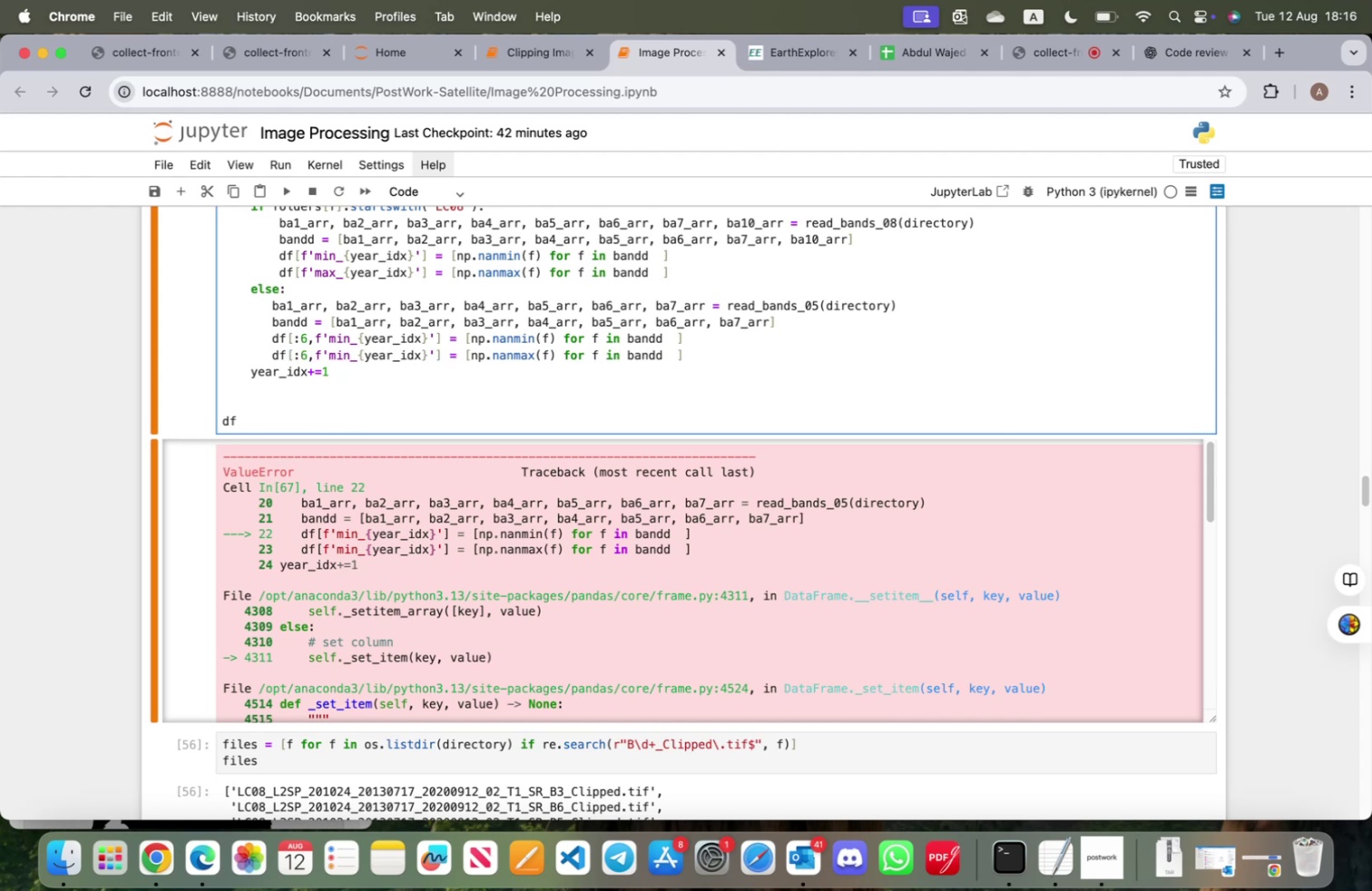 
key(Shift+Enter)
 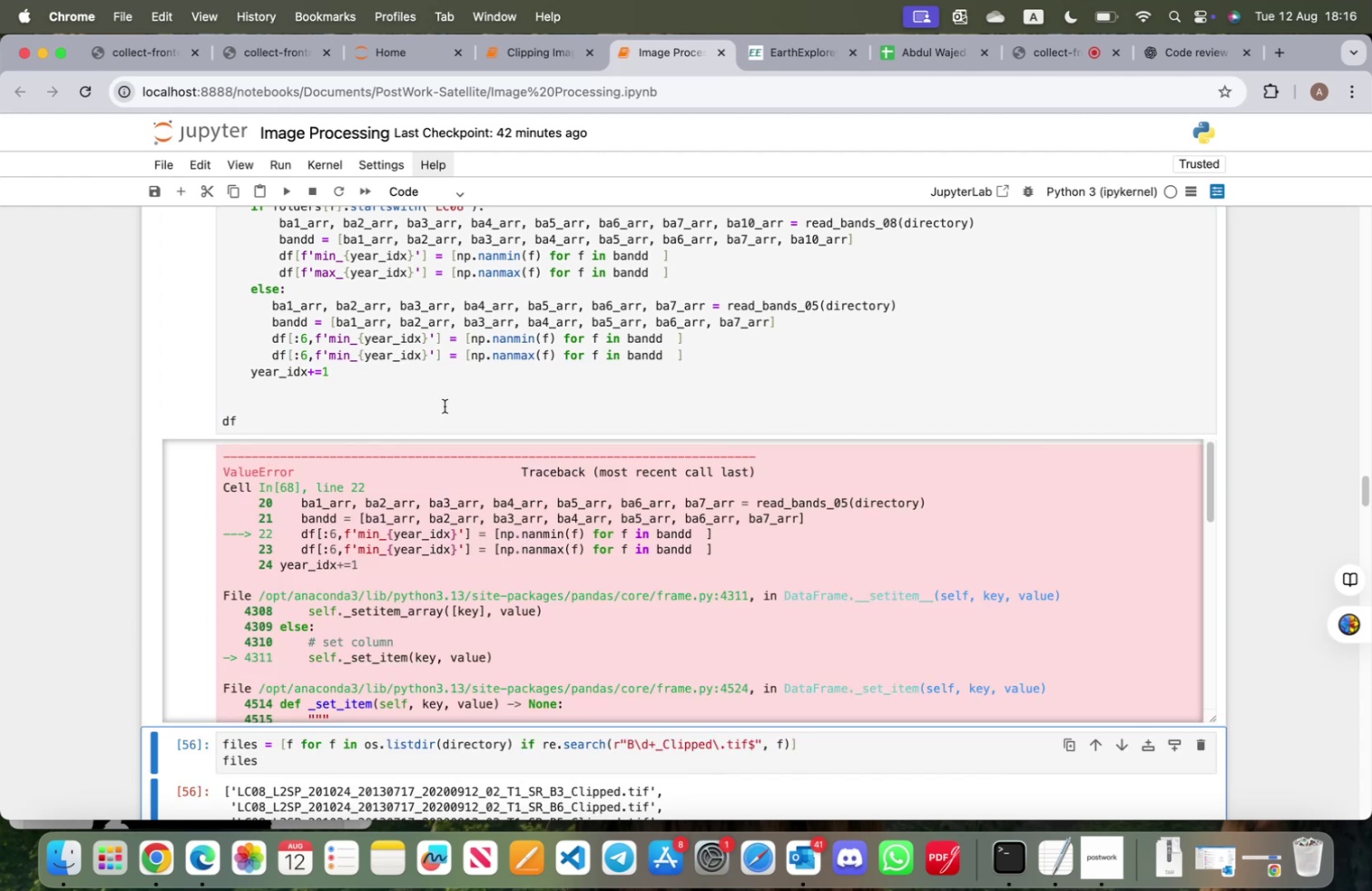 
scroll: coordinate [514, 551], scroll_direction: down, amount: 28.0
 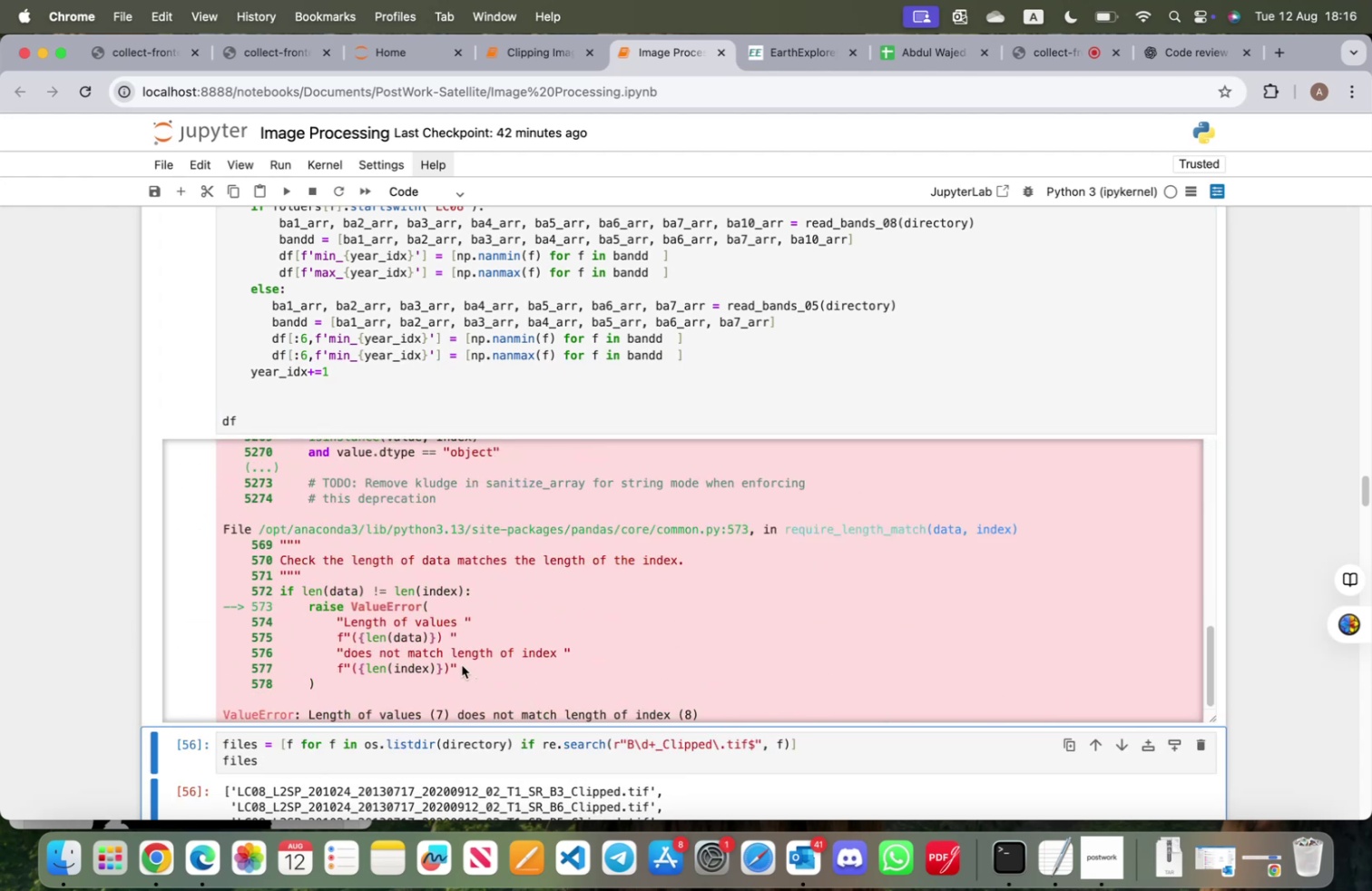 
scroll: coordinate [458, 665], scroll_direction: up, amount: 28.0
 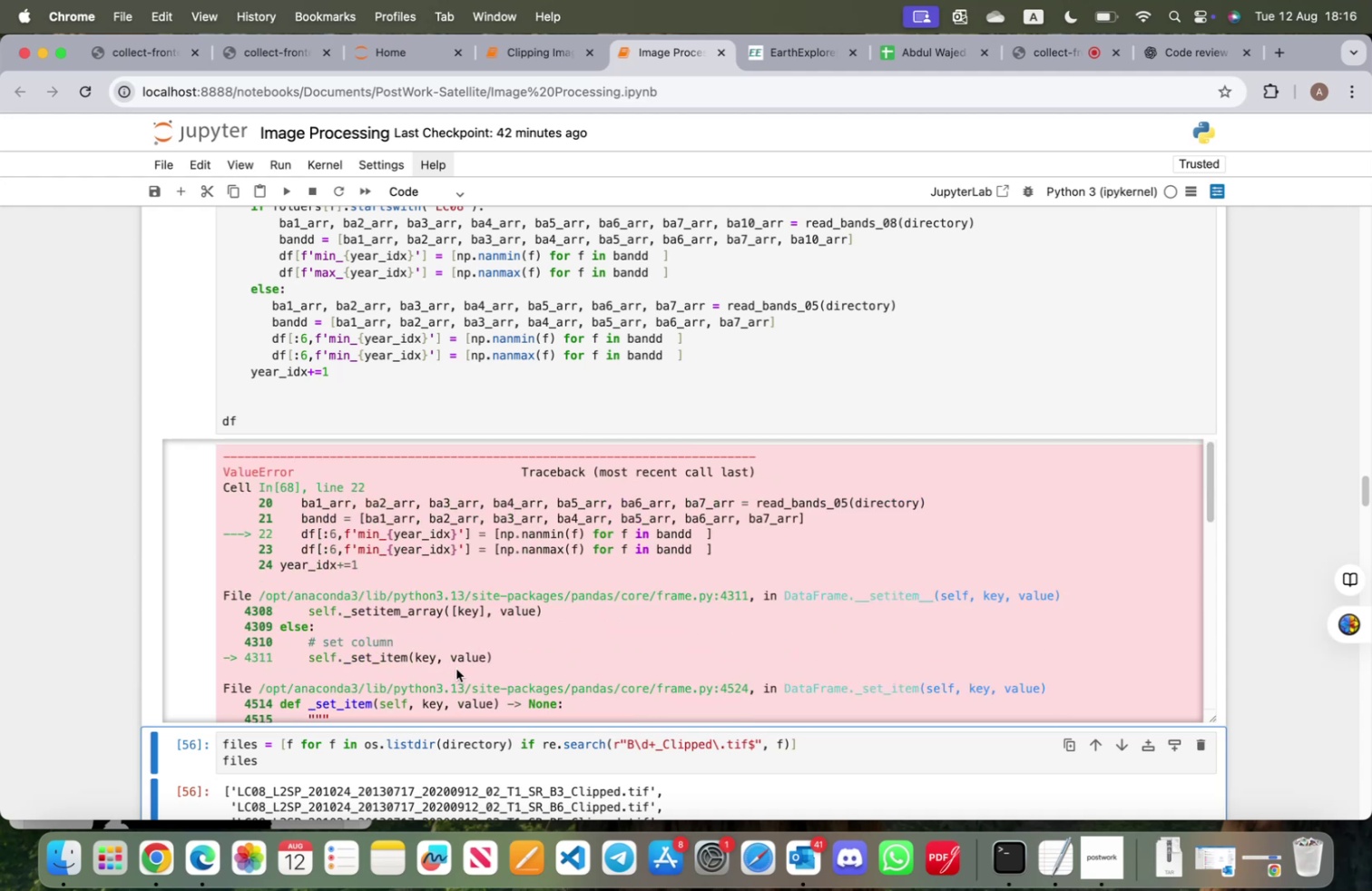 
wait(10.92)
 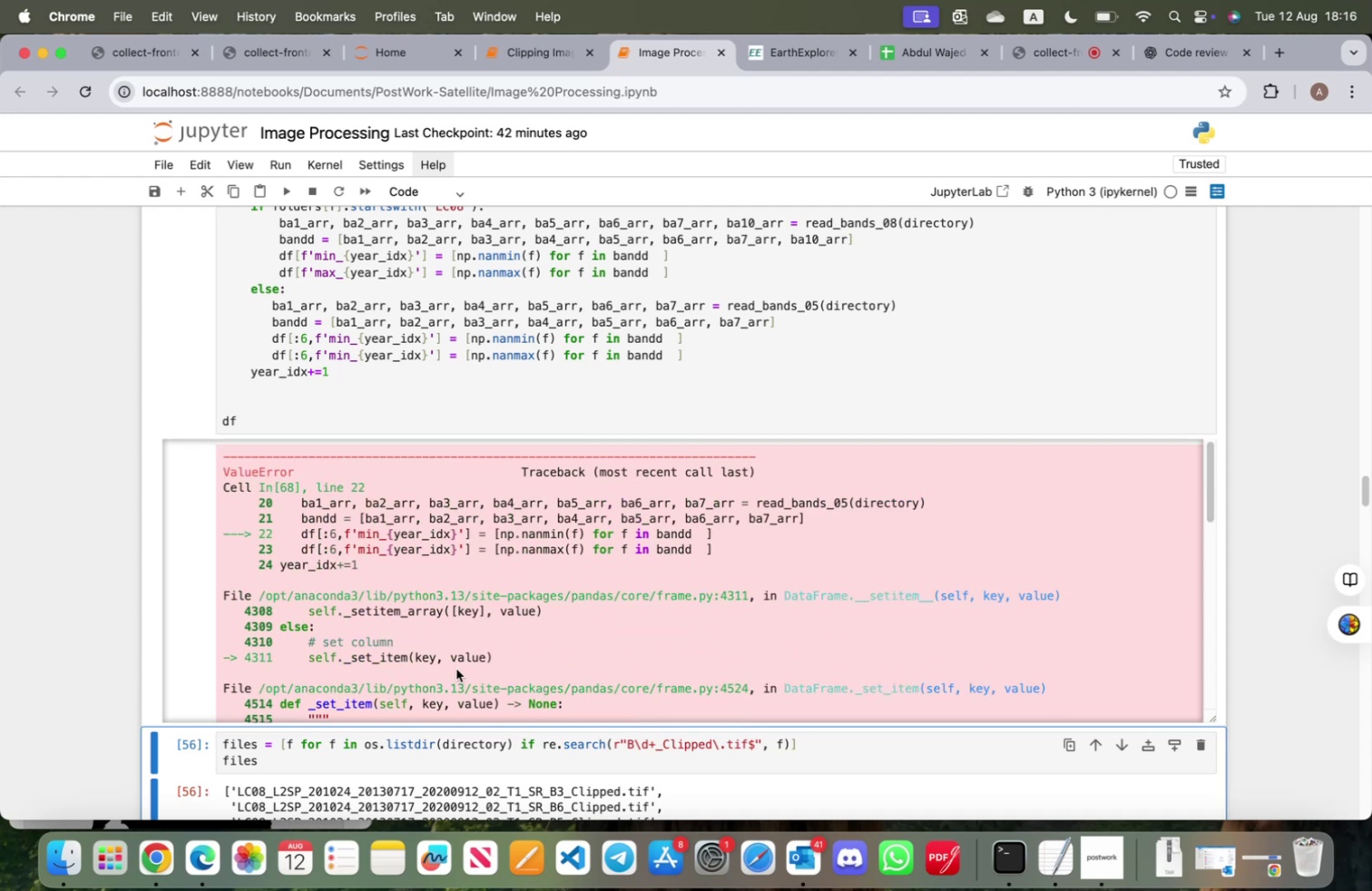 
scroll: coordinate [479, 622], scroll_direction: down, amount: 25.0
 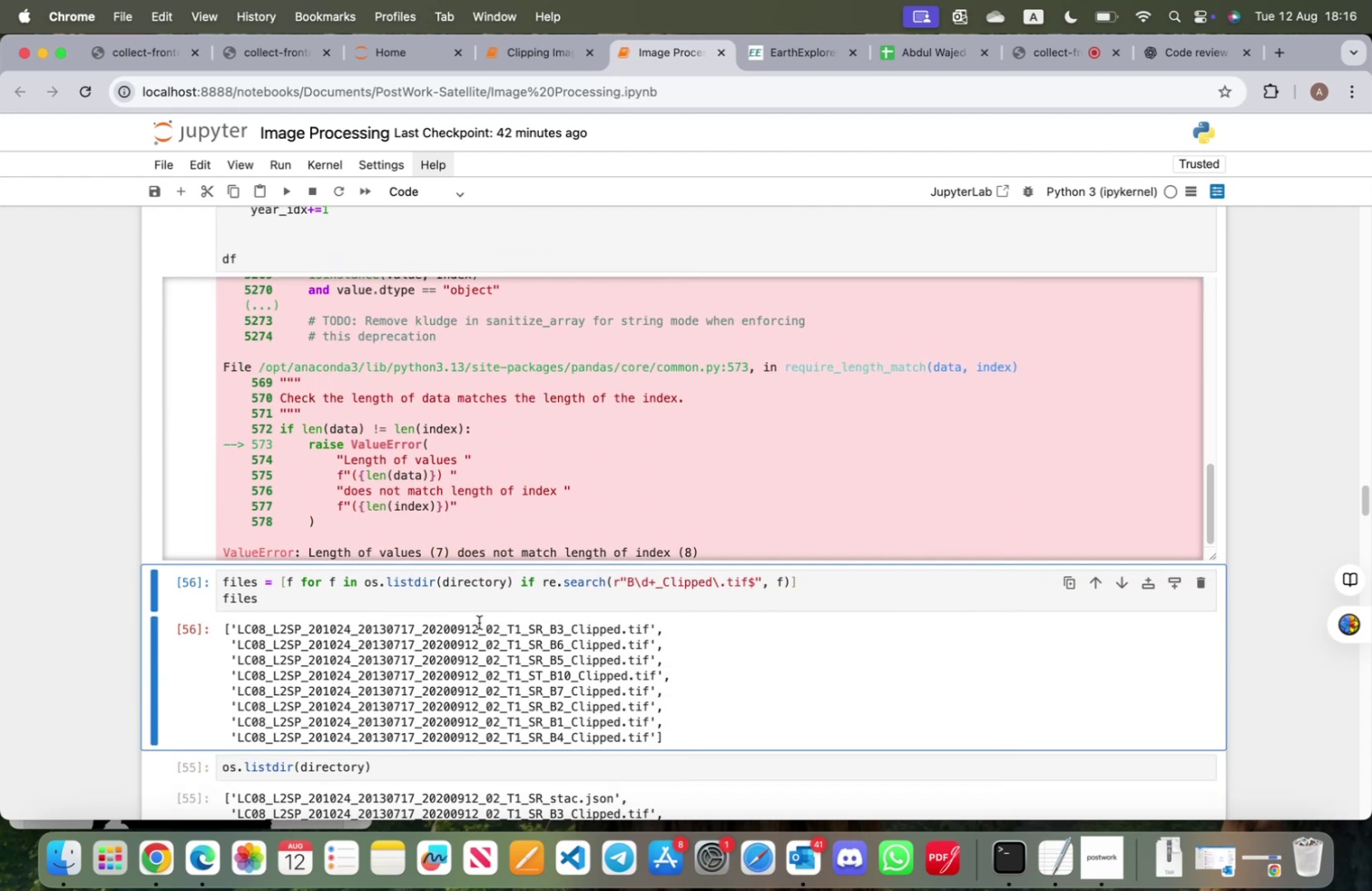 
scroll: coordinate [479, 622], scroll_direction: up, amount: 15.0
 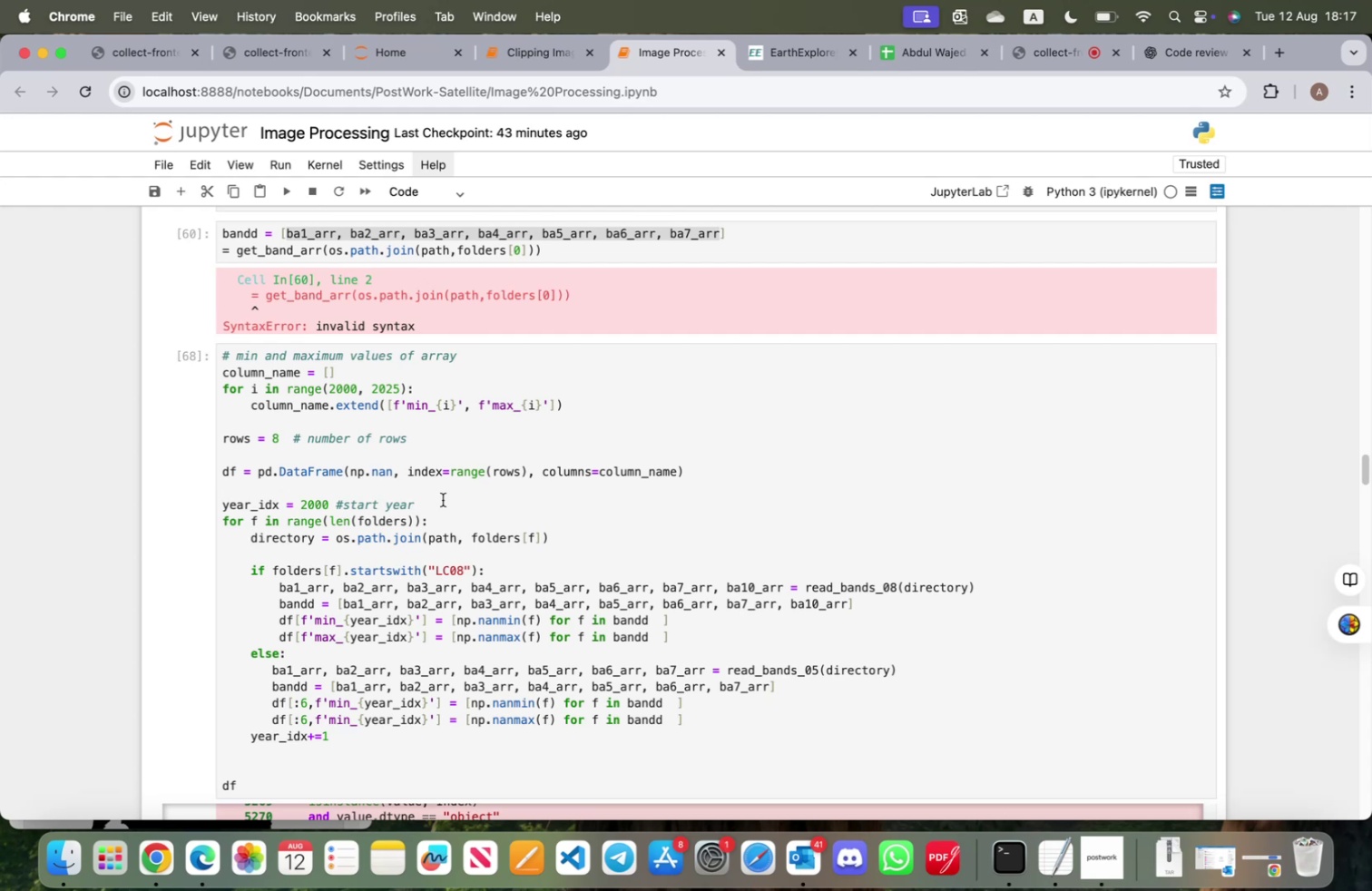 
wait(17.31)
 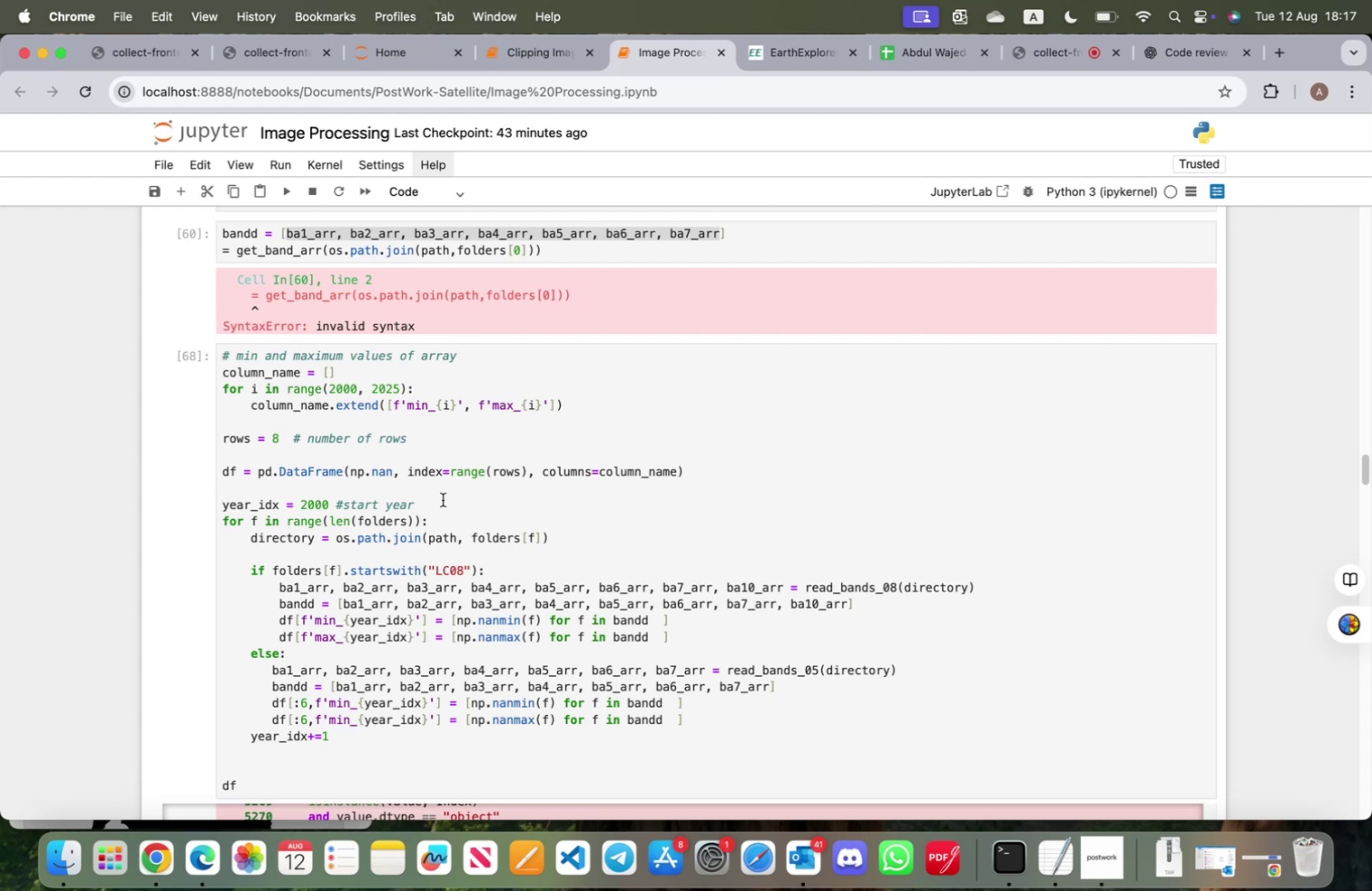 
scroll: coordinate [434, 573], scroll_direction: up, amount: 8.0
 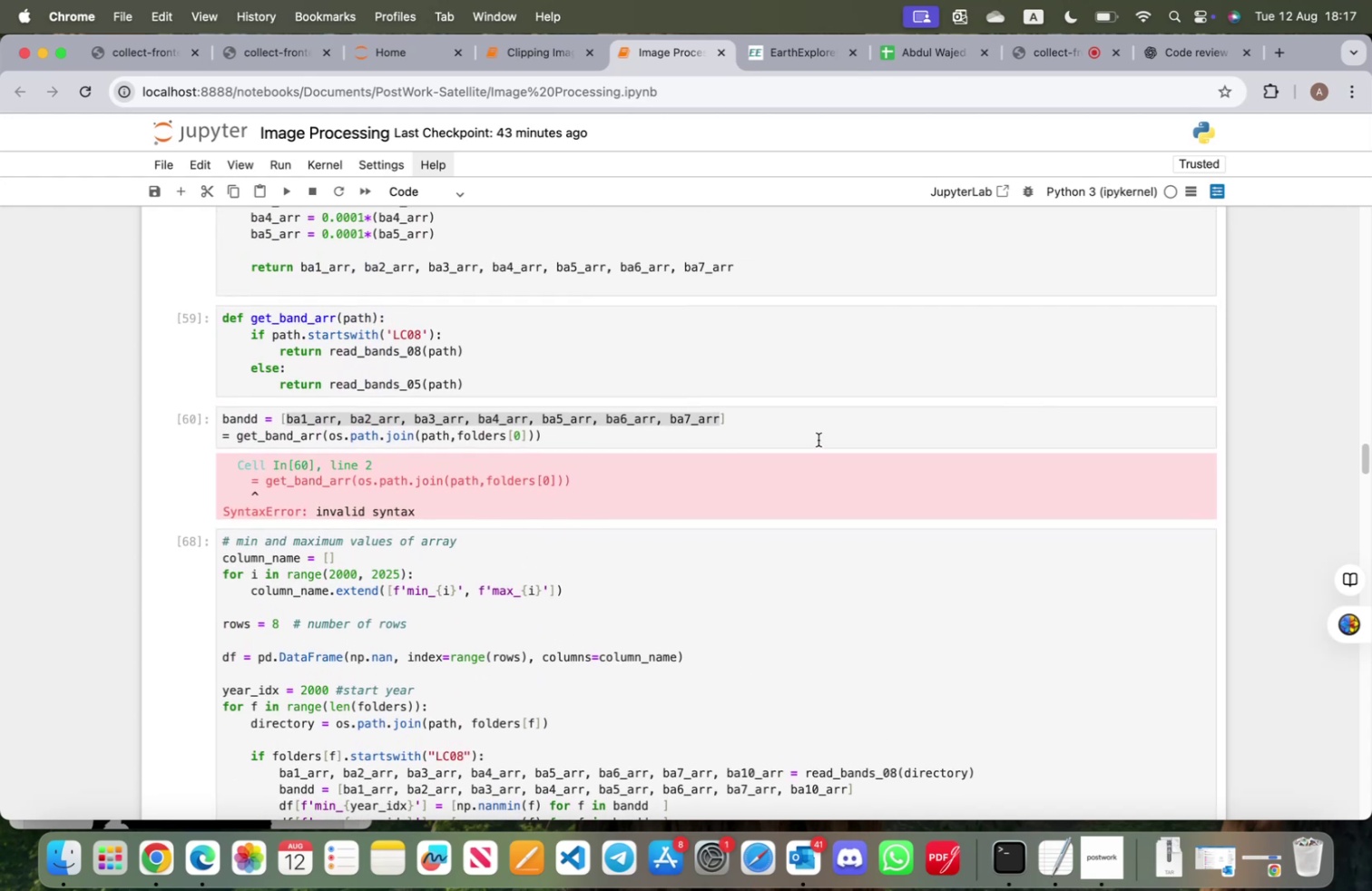 
left_click([819, 431])
 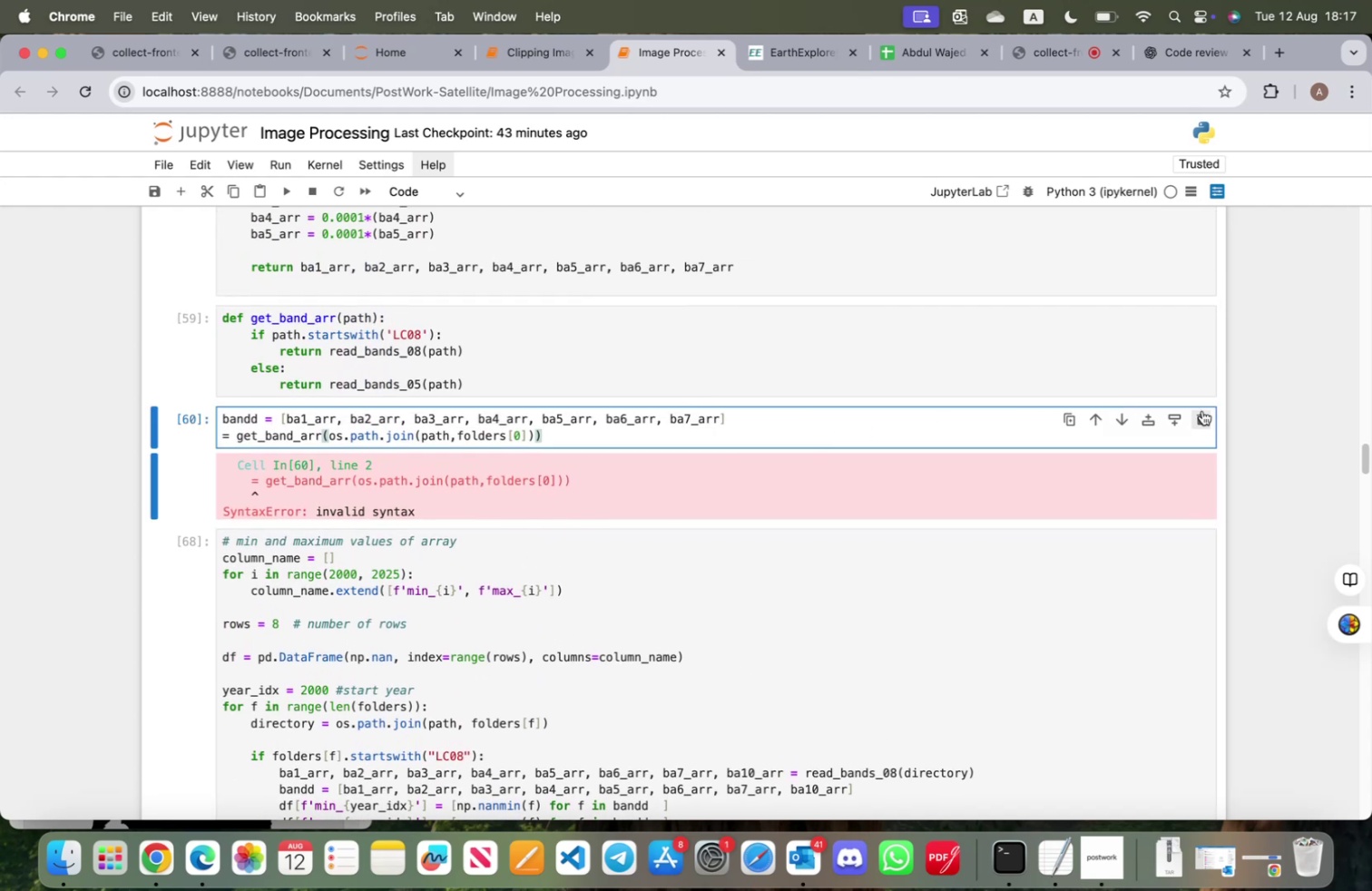 
left_click([1202, 414])
 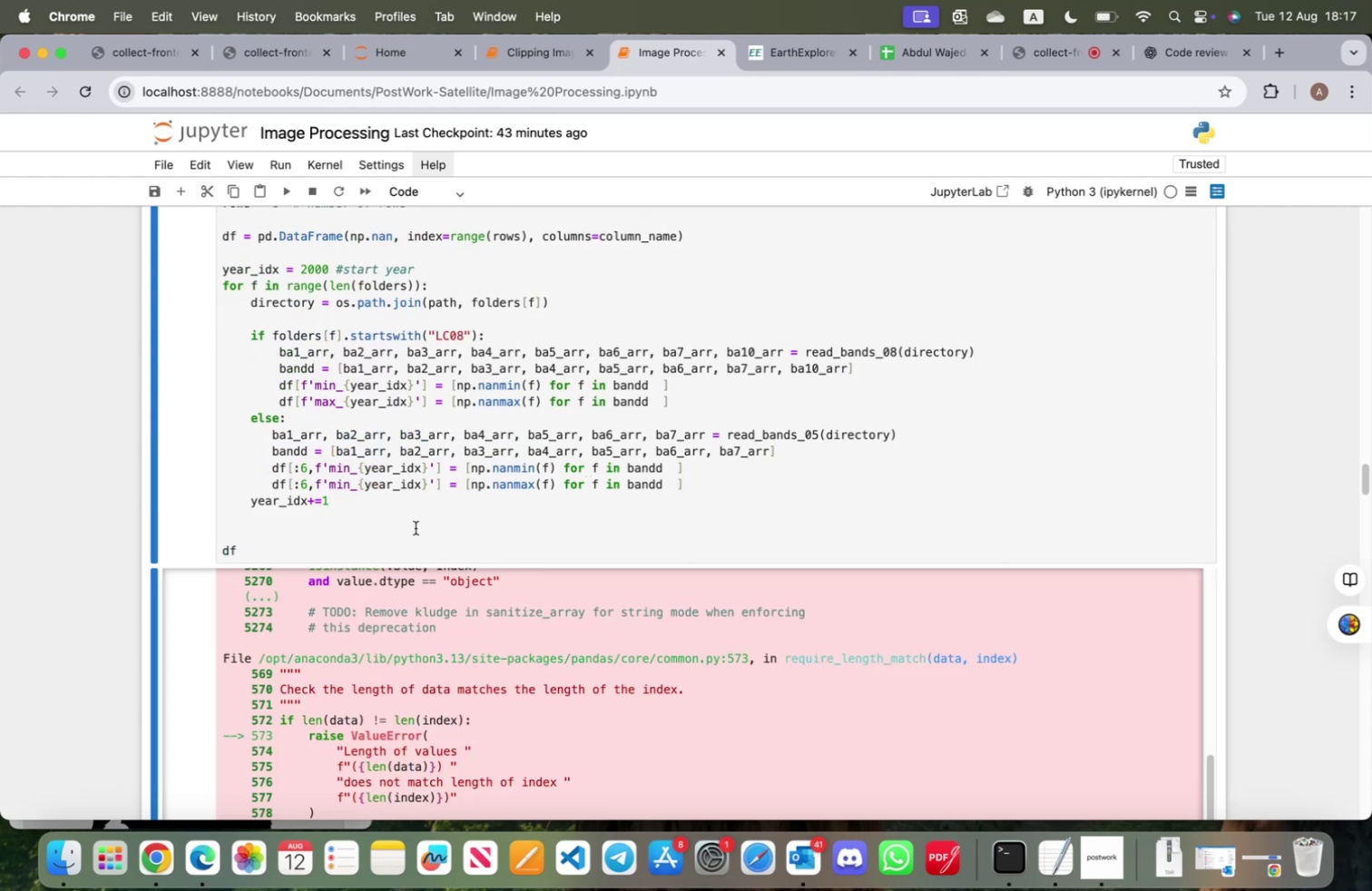 
scroll: coordinate [341, 538], scroll_direction: up, amount: 137.0
 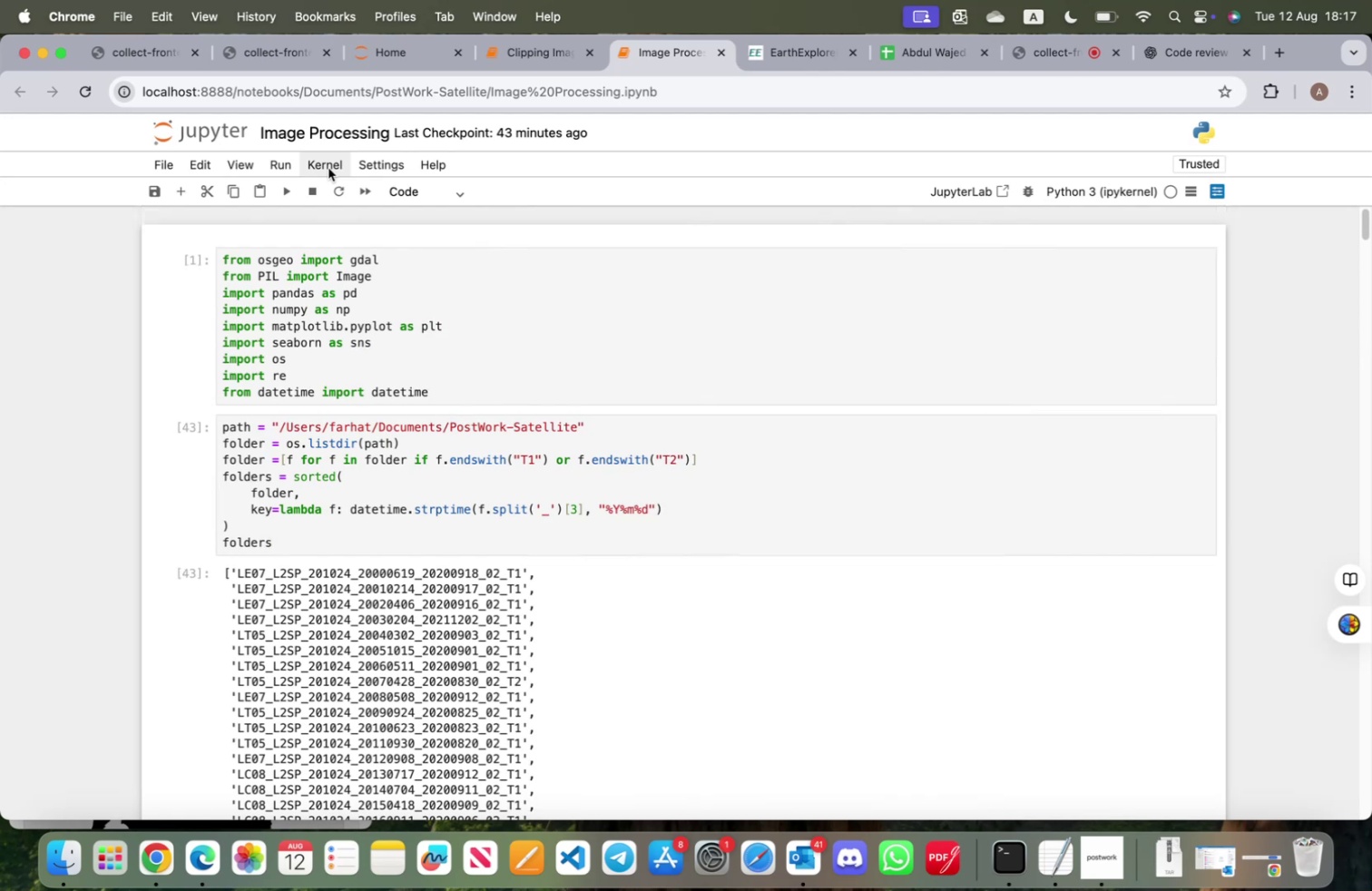 
left_click([328, 168])
 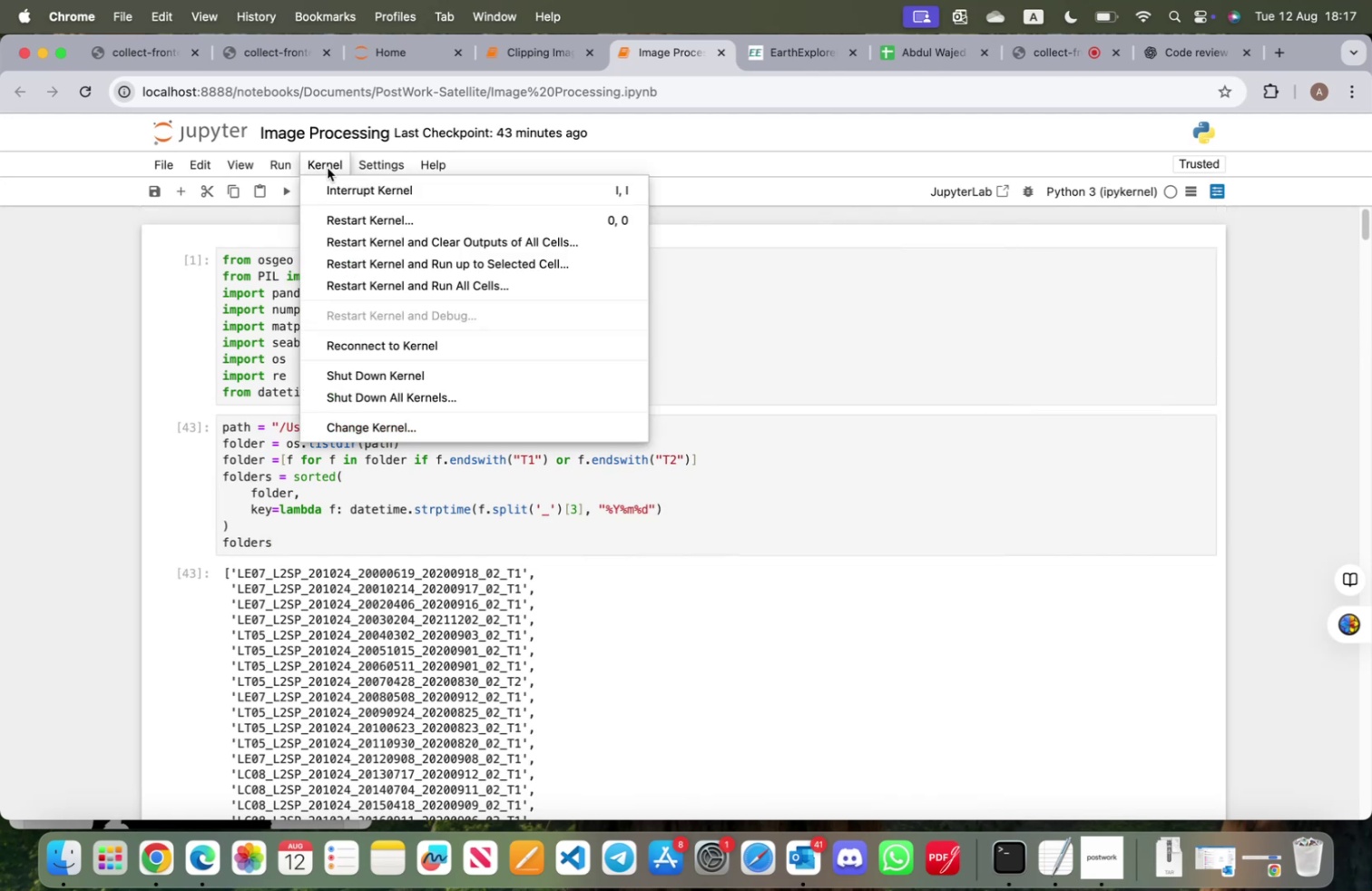 
left_click([328, 168])
 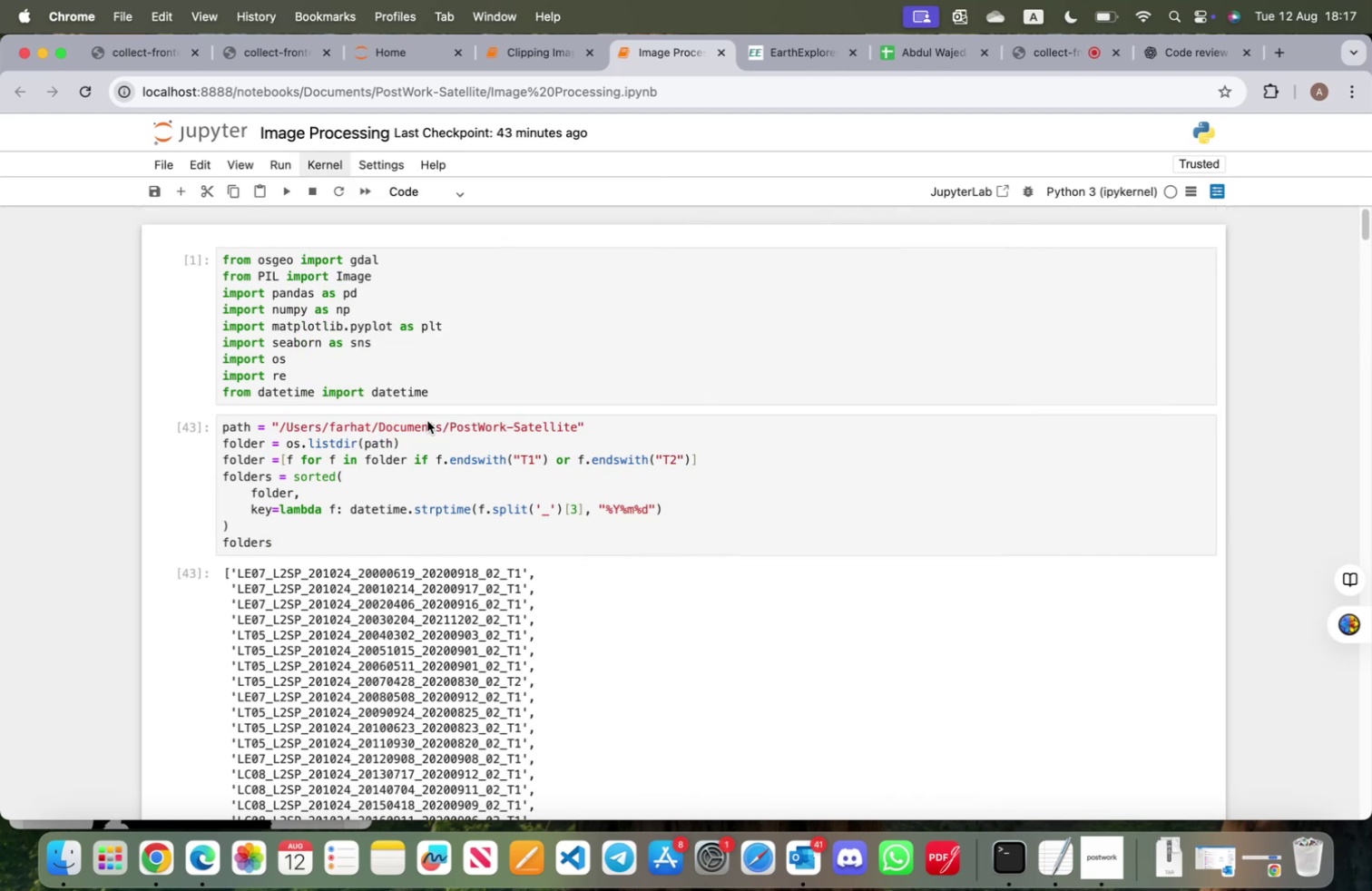 
scroll: coordinate [445, 461], scroll_direction: down, amount: 117.0
 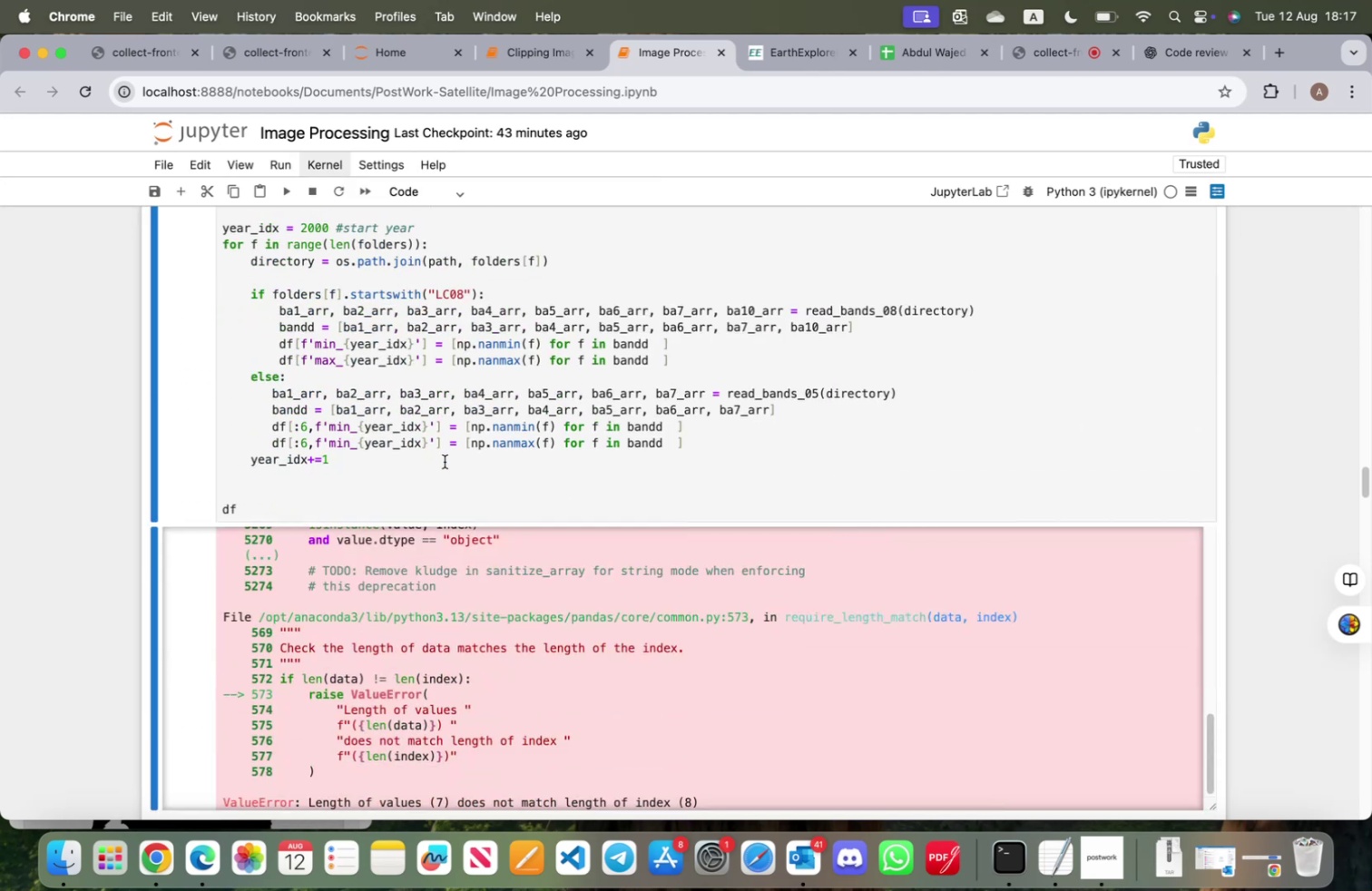 
scroll: coordinate [445, 461], scroll_direction: up, amount: 3.0
 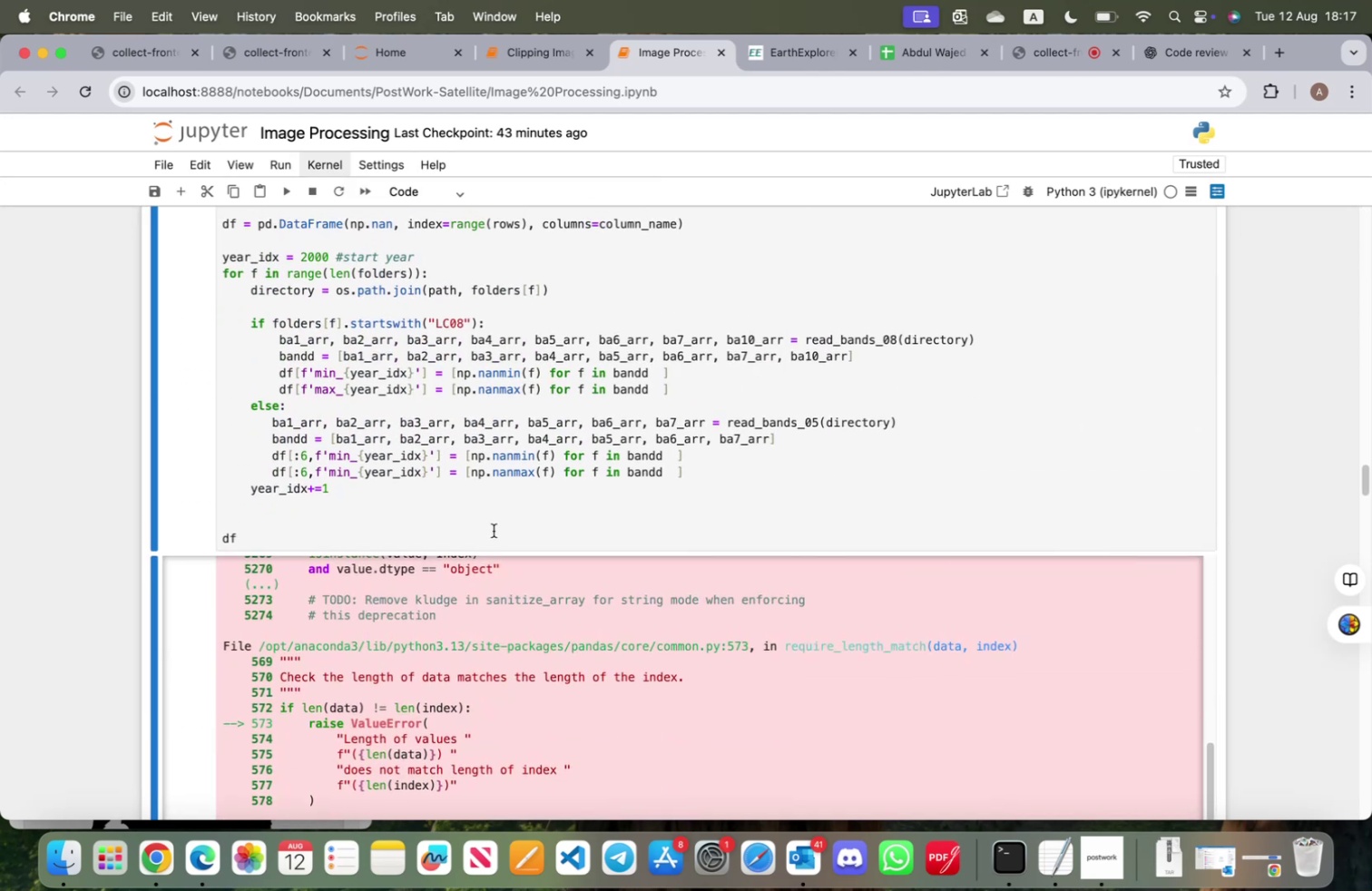 
left_click([494, 530])
 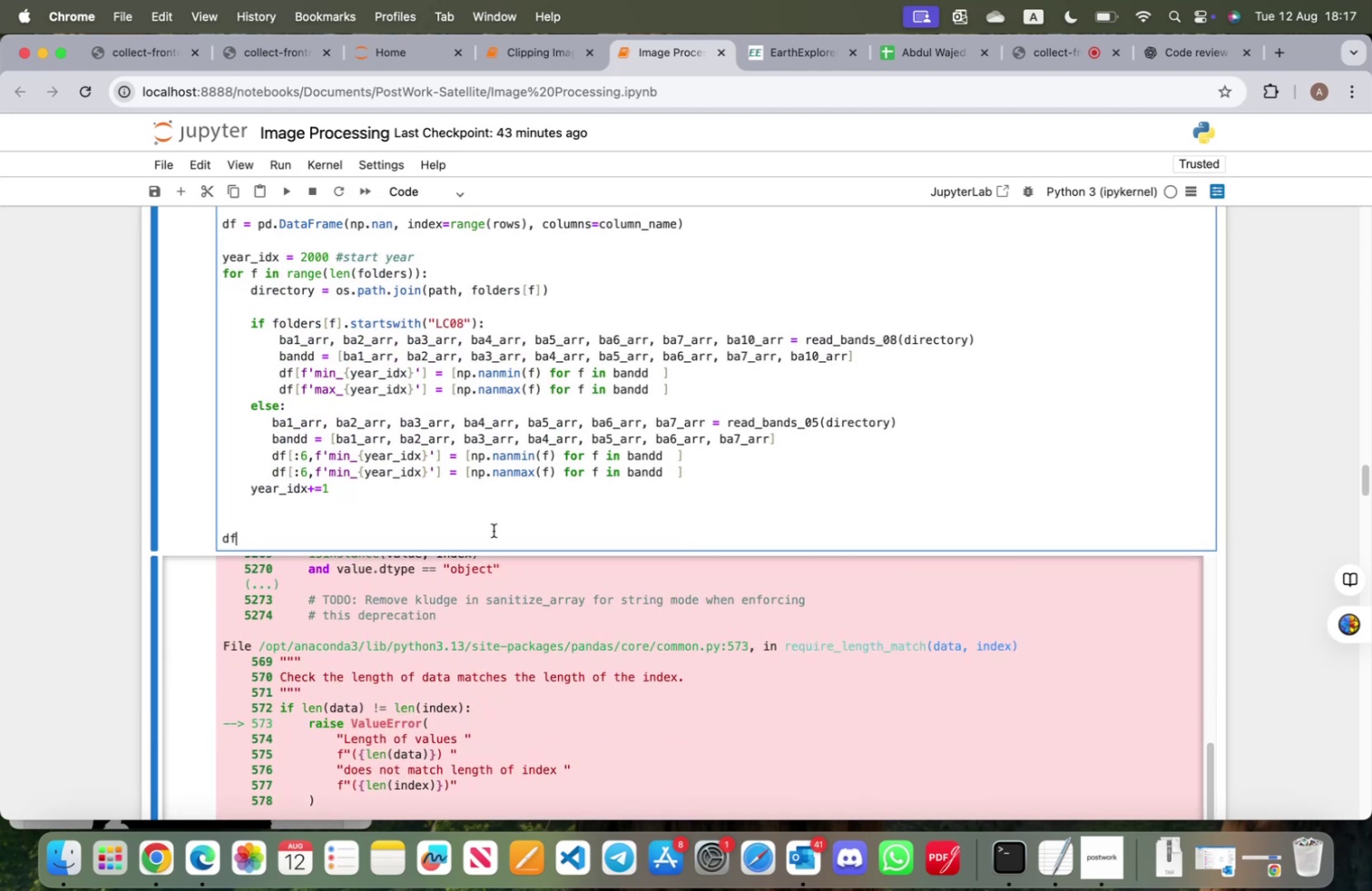 
key(Shift+ShiftRight)
 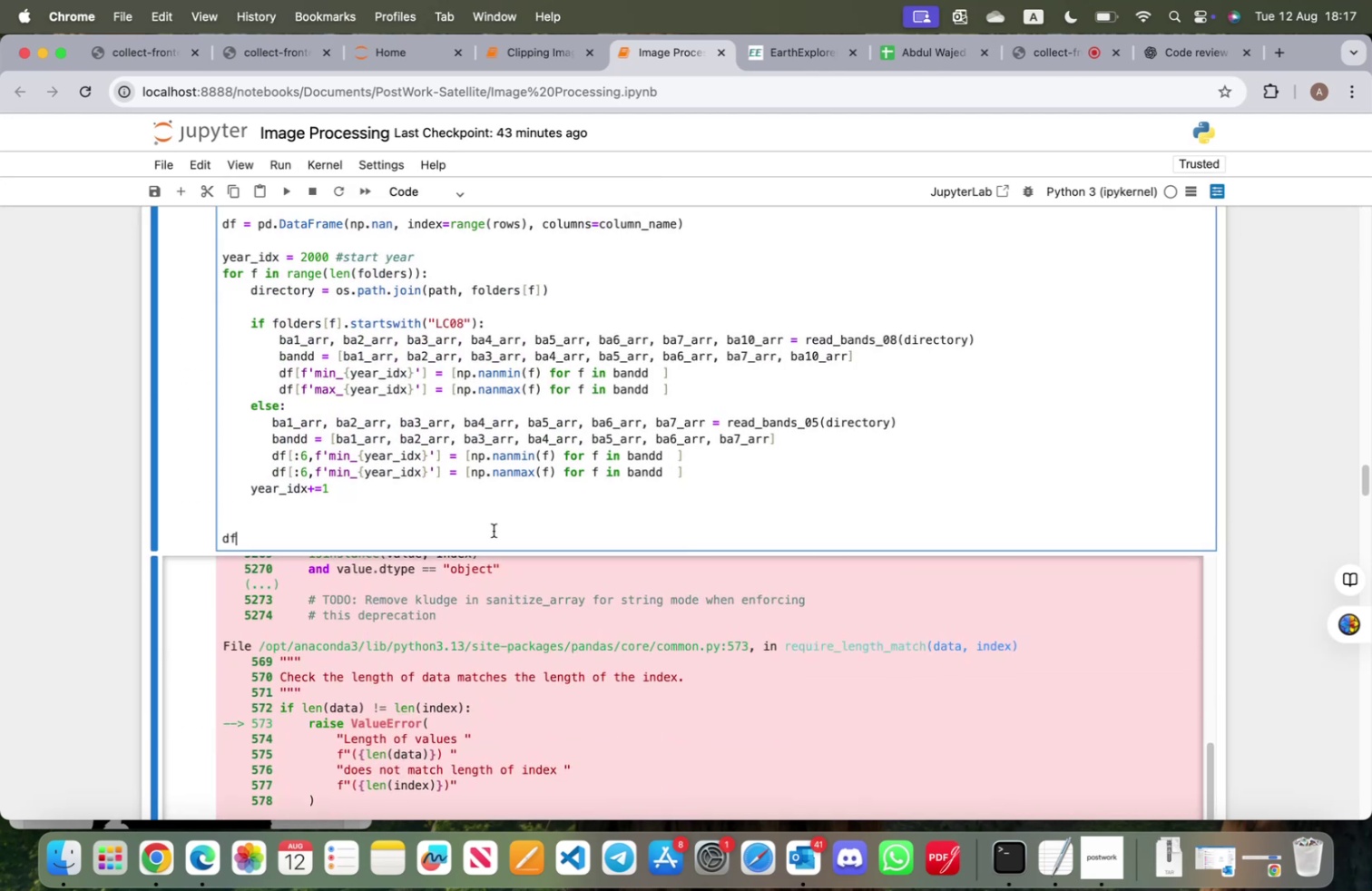 
key(Shift+Enter)
 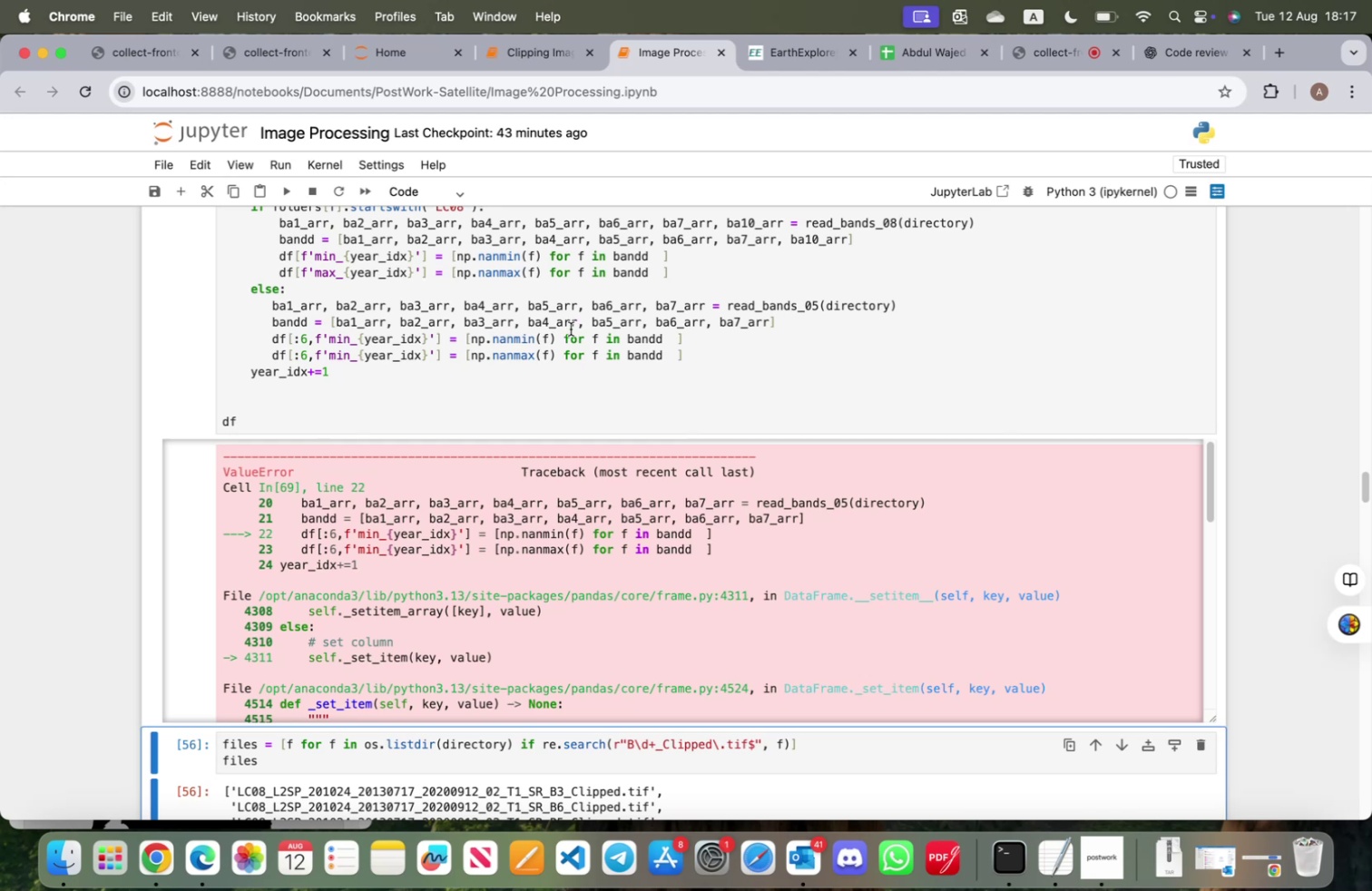 
scroll: coordinate [394, 471], scroll_direction: down, amount: 39.0
 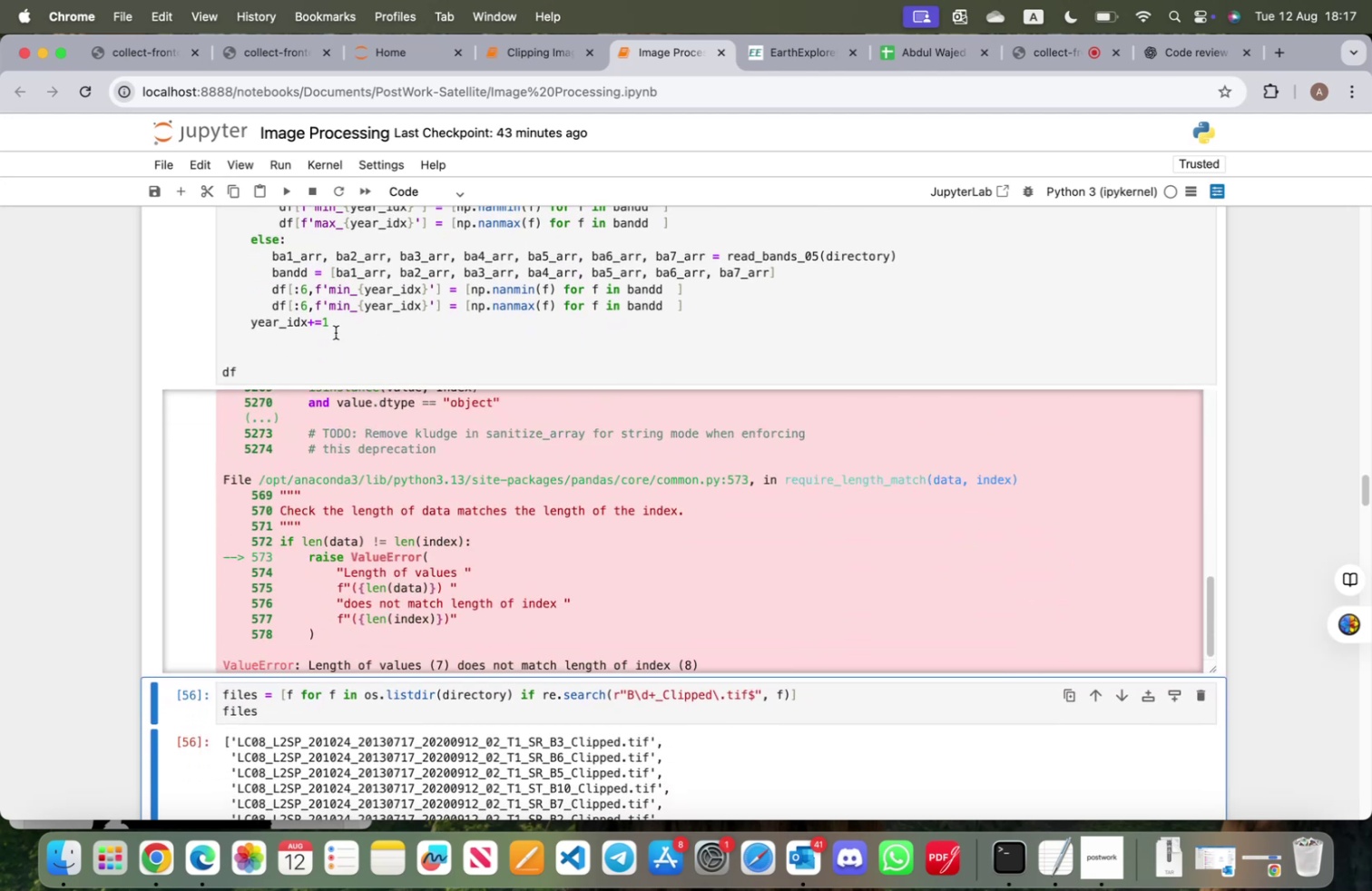 
wait(10.28)
 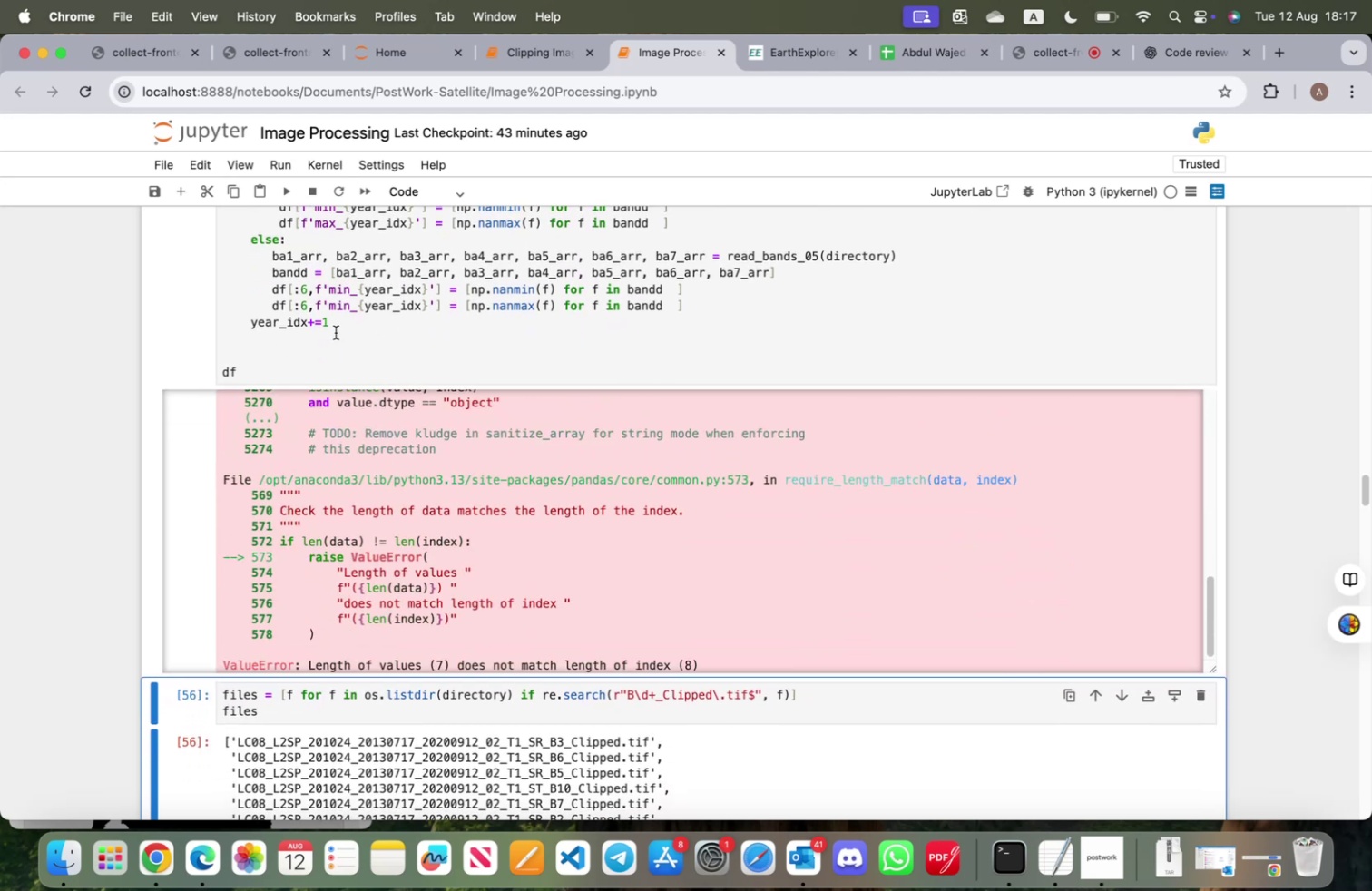 
left_click([1174, 48])
 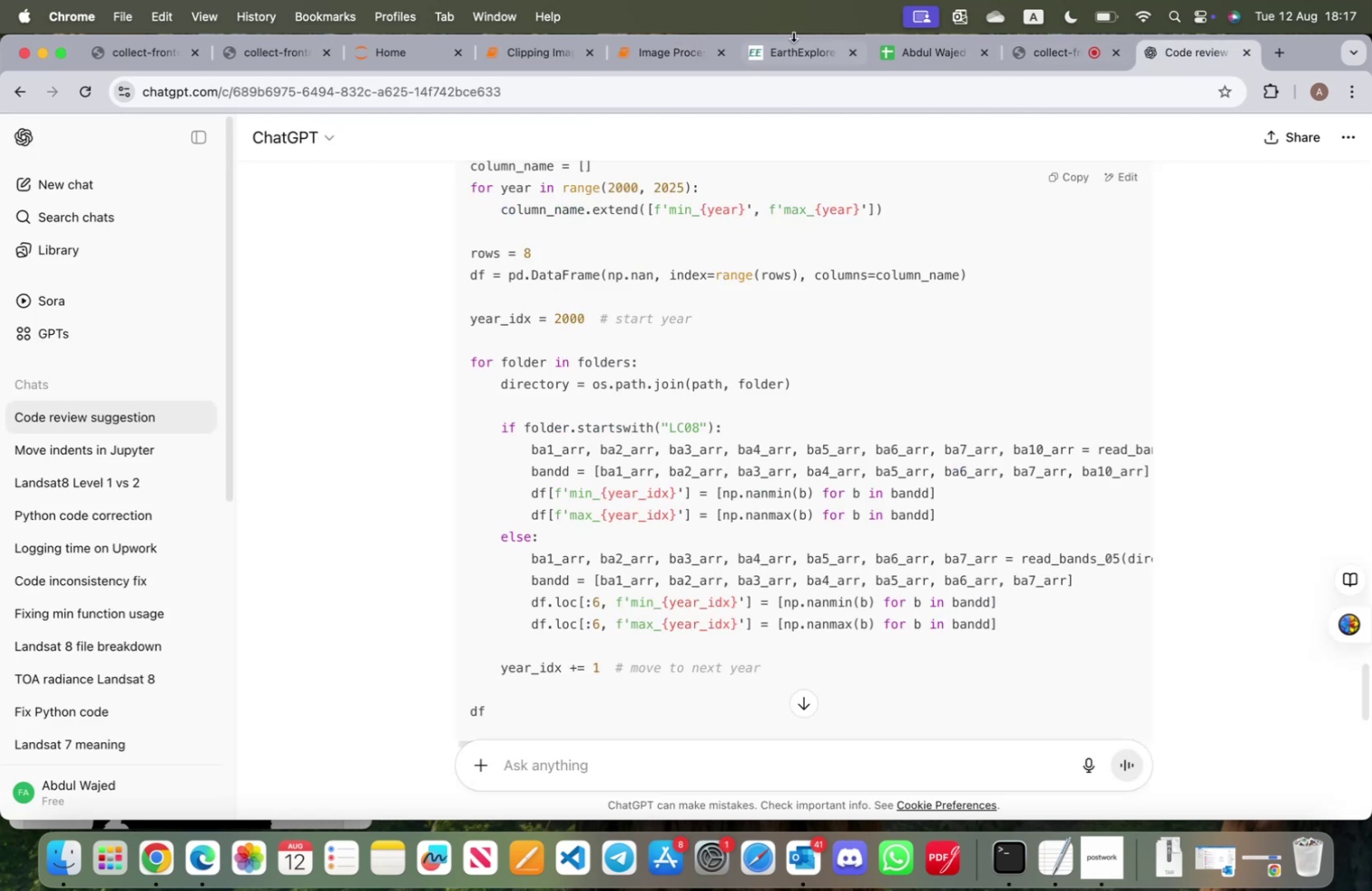 
left_click([666, 44])
 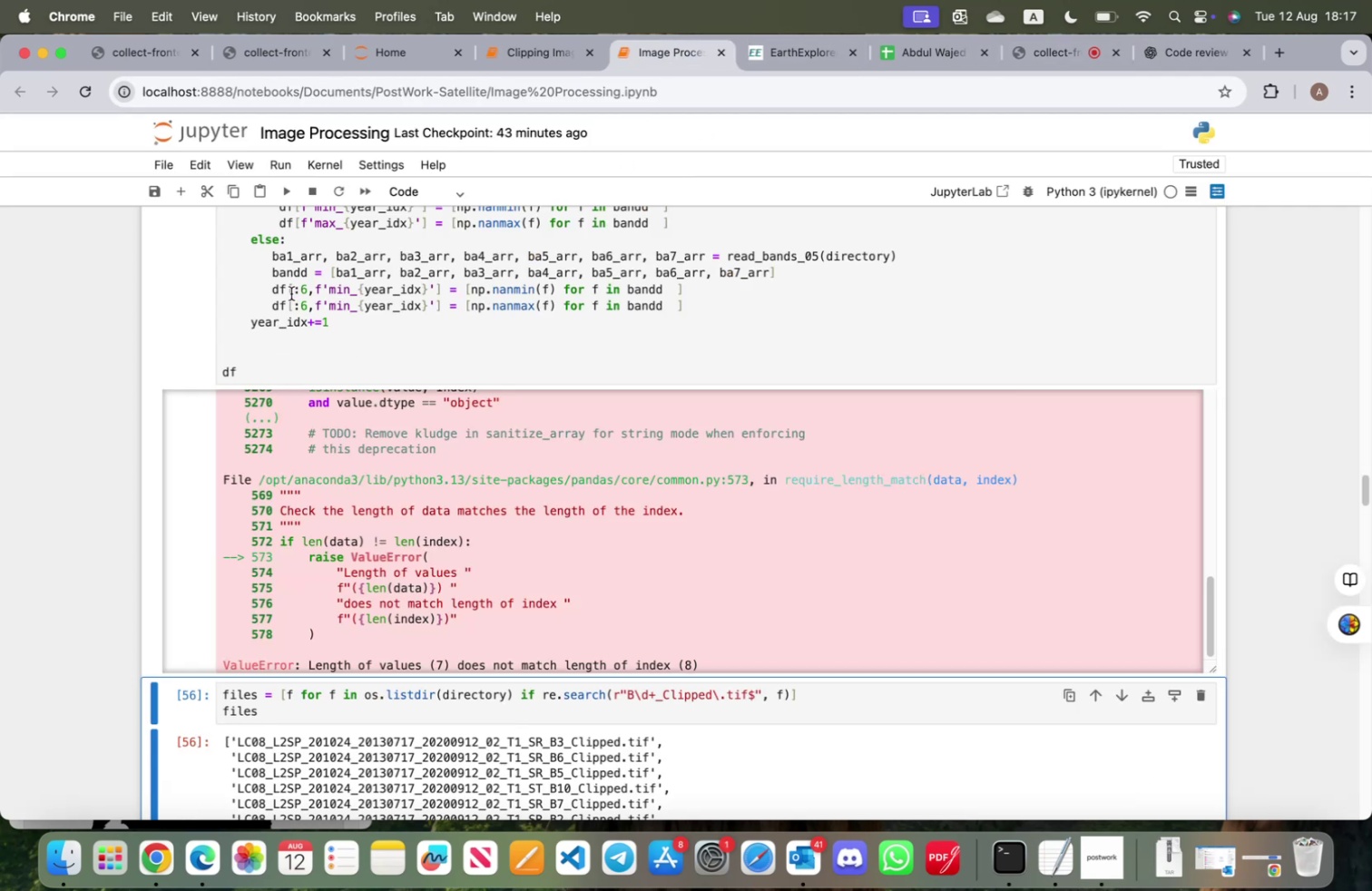 
left_click([289, 293])
 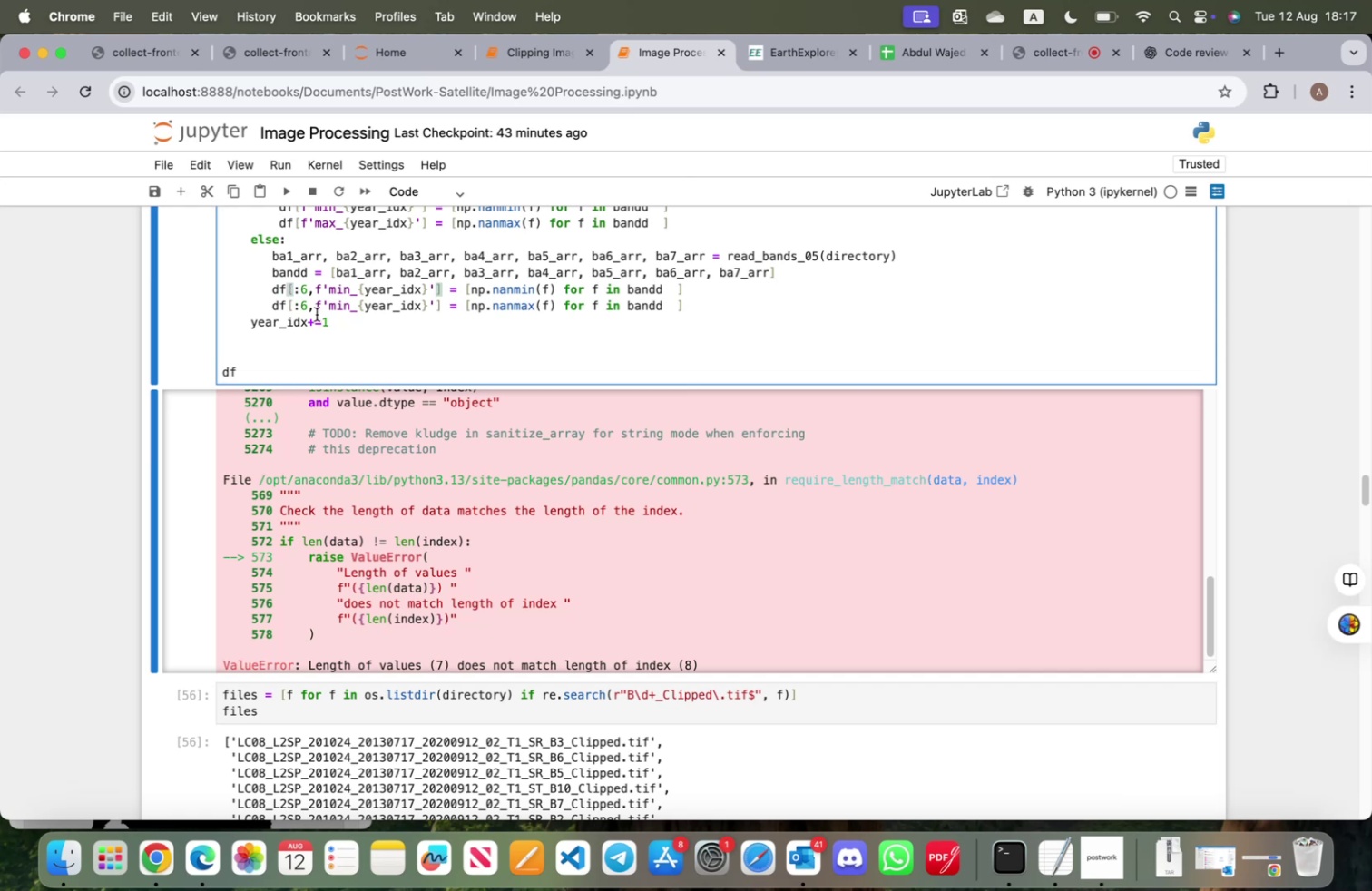 
type(.loc)
 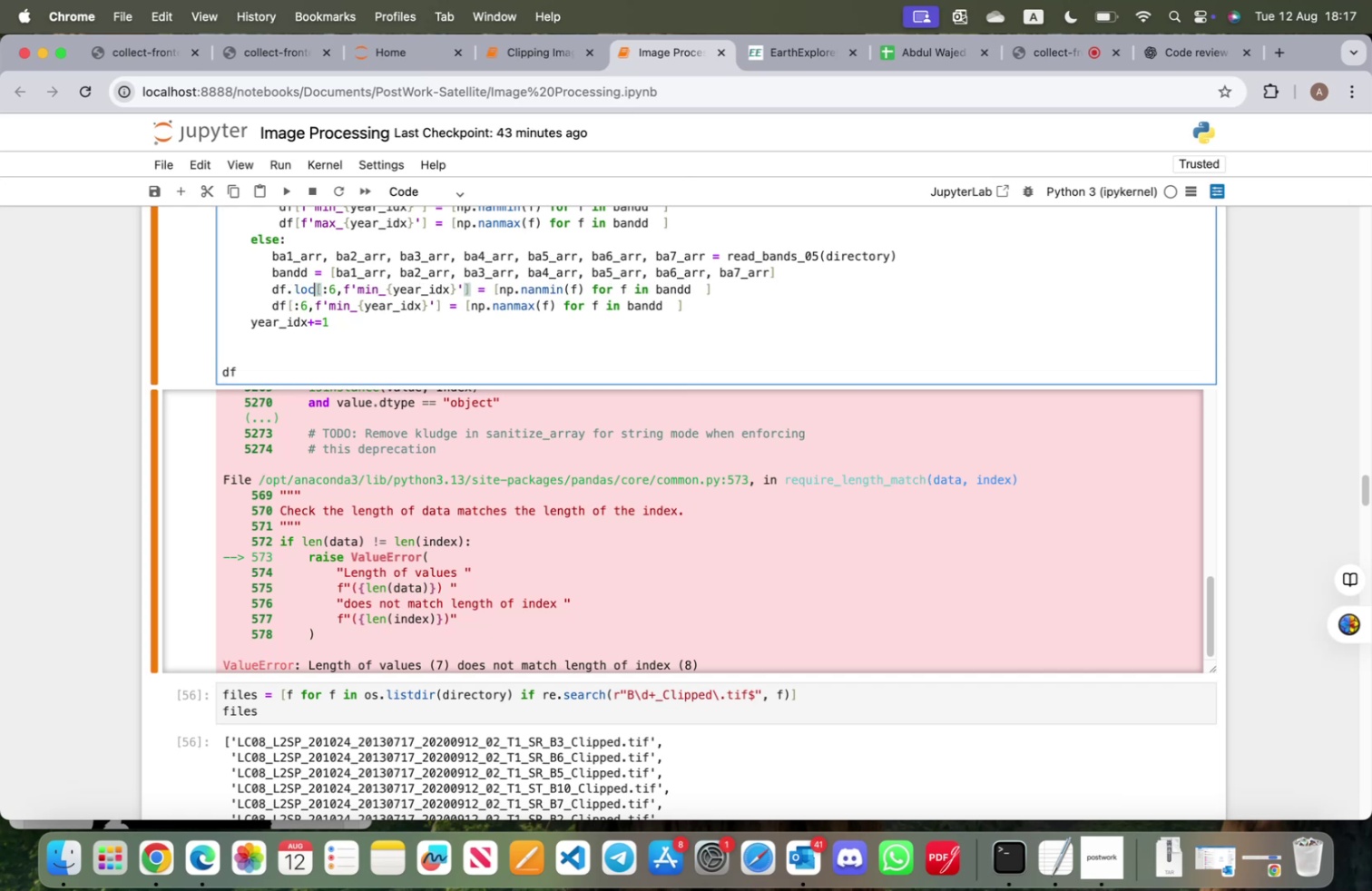 
key(ArrowDown)
 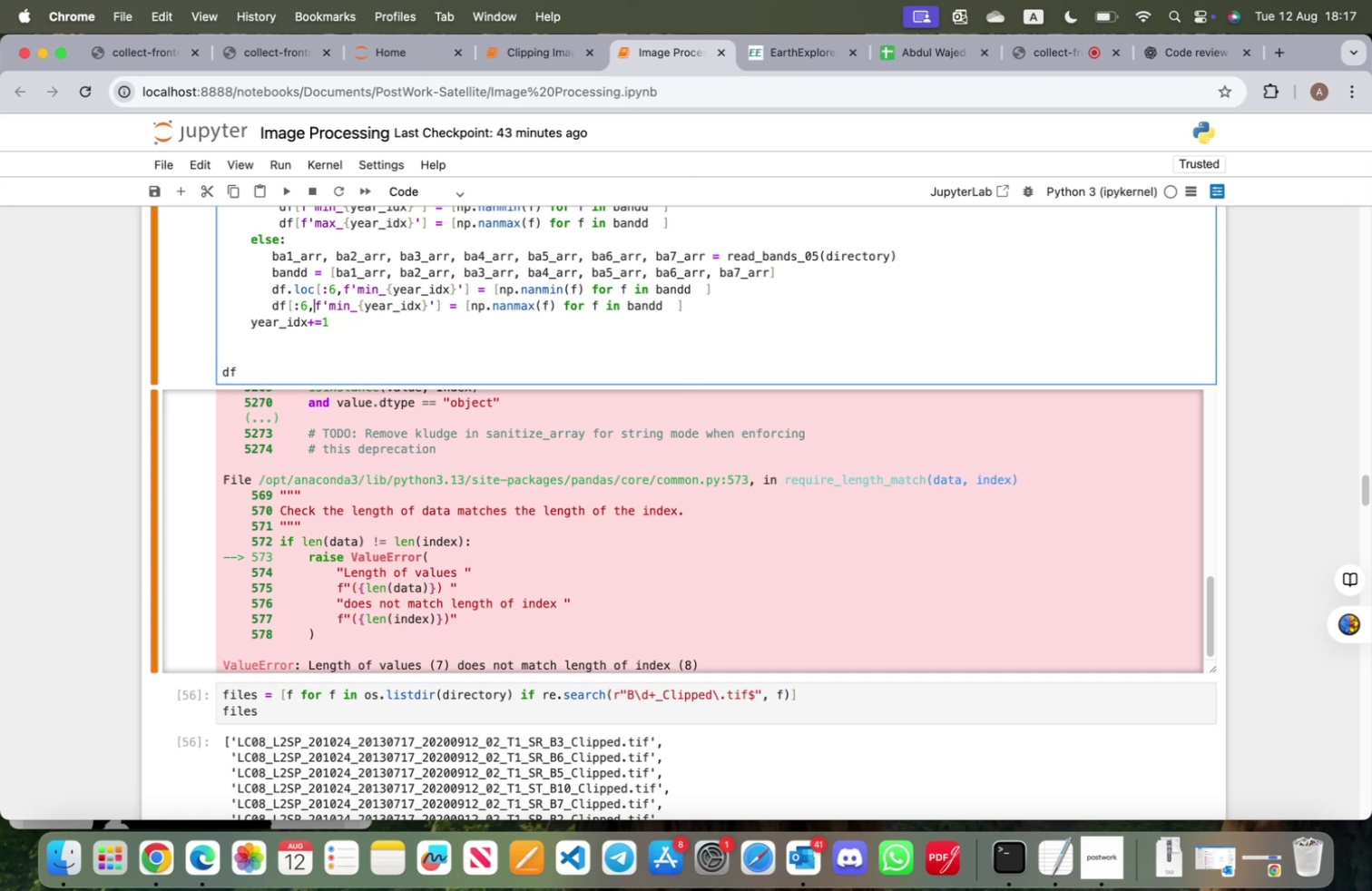 
key(ArrowLeft)
 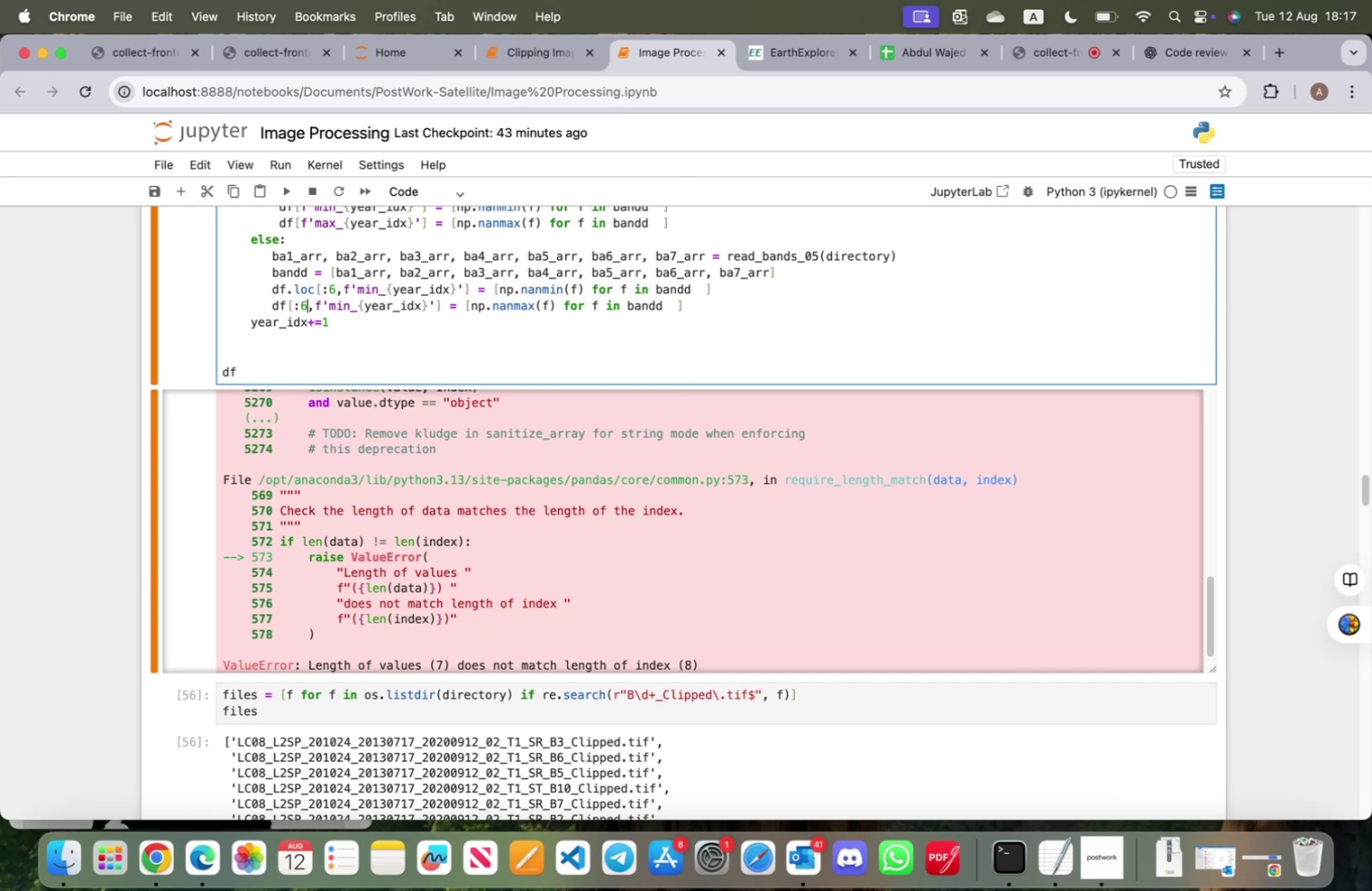 
key(ArrowLeft)
 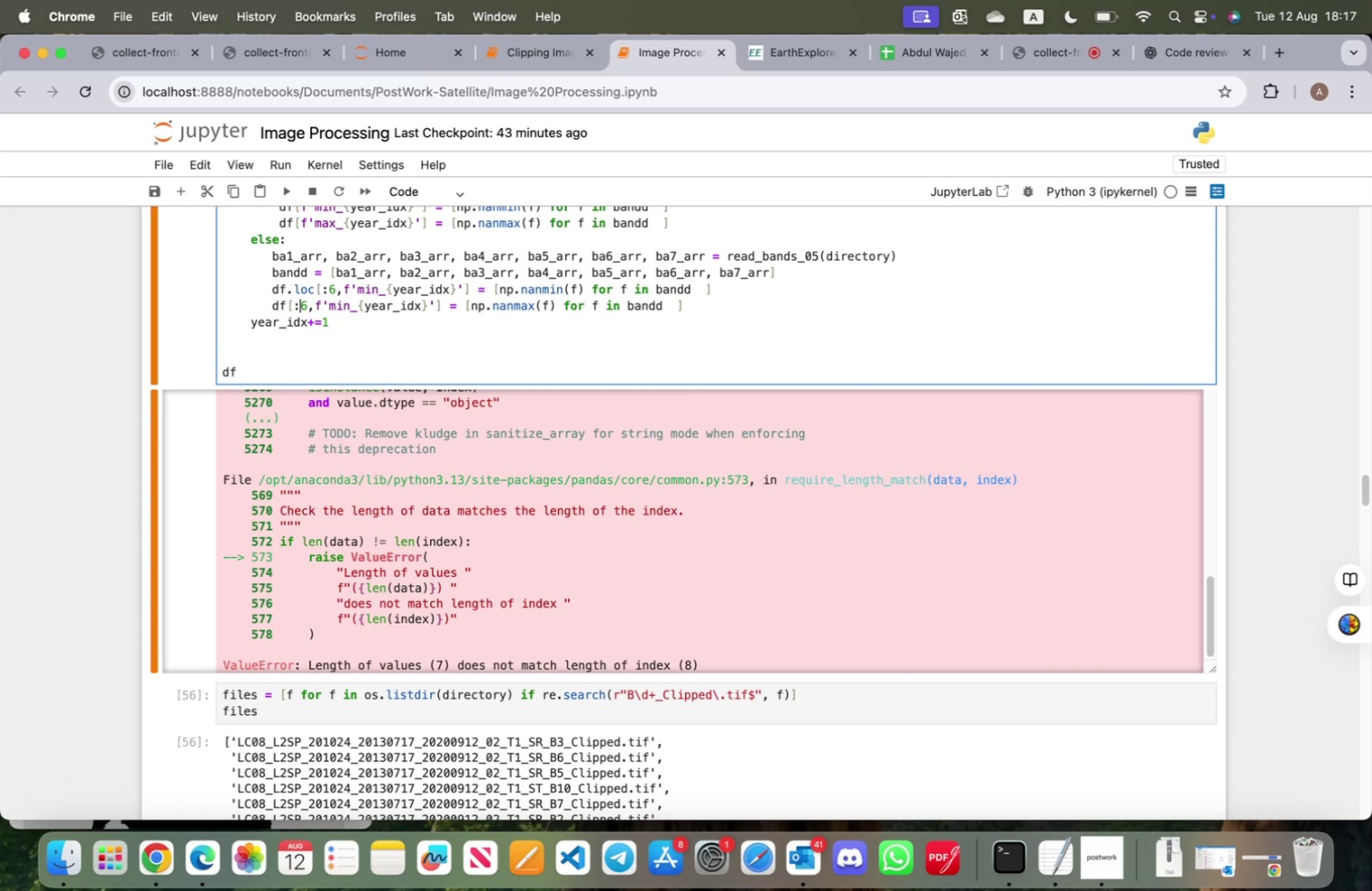 
key(ArrowLeft)
 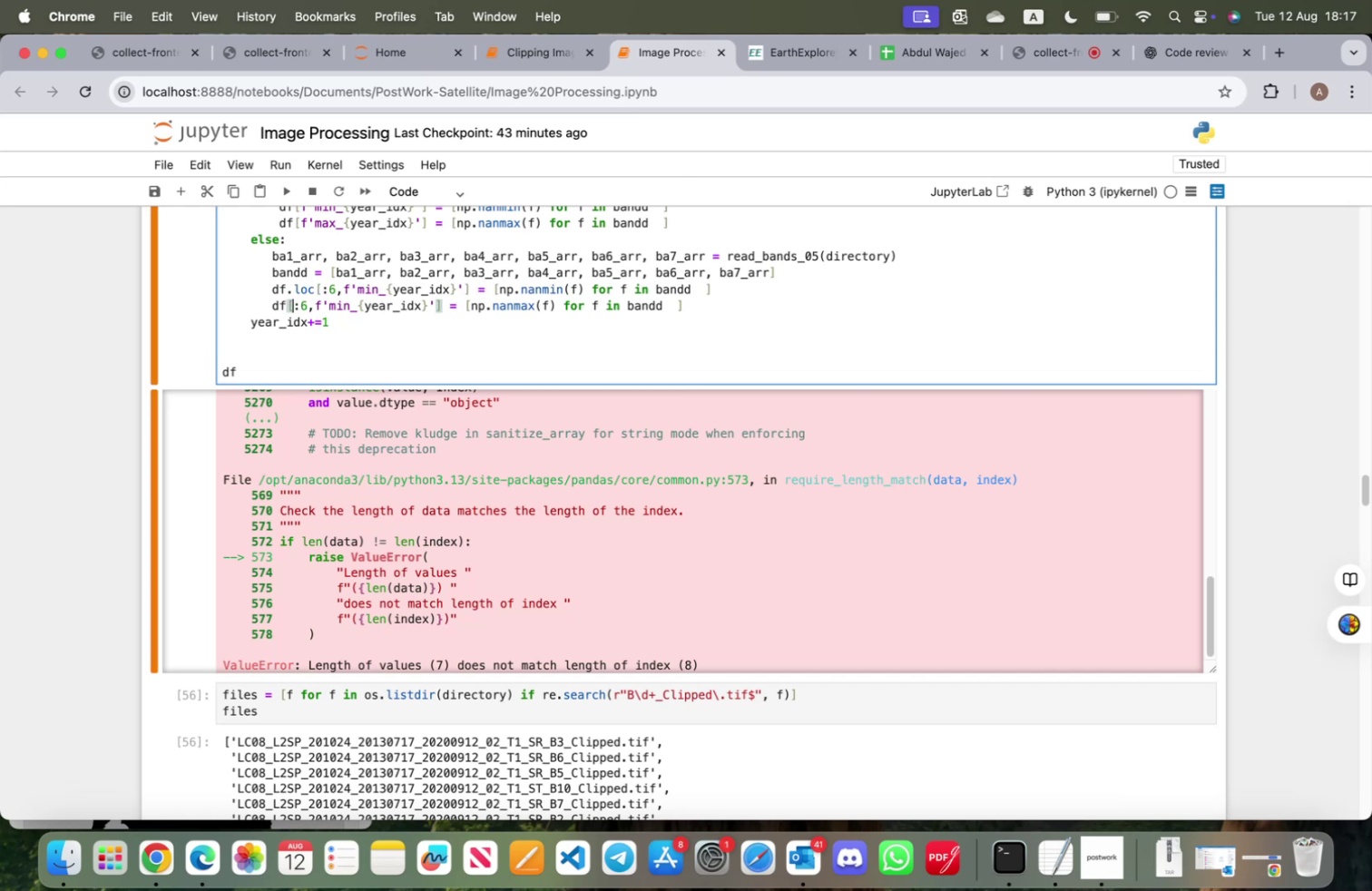 
key(ArrowLeft)
 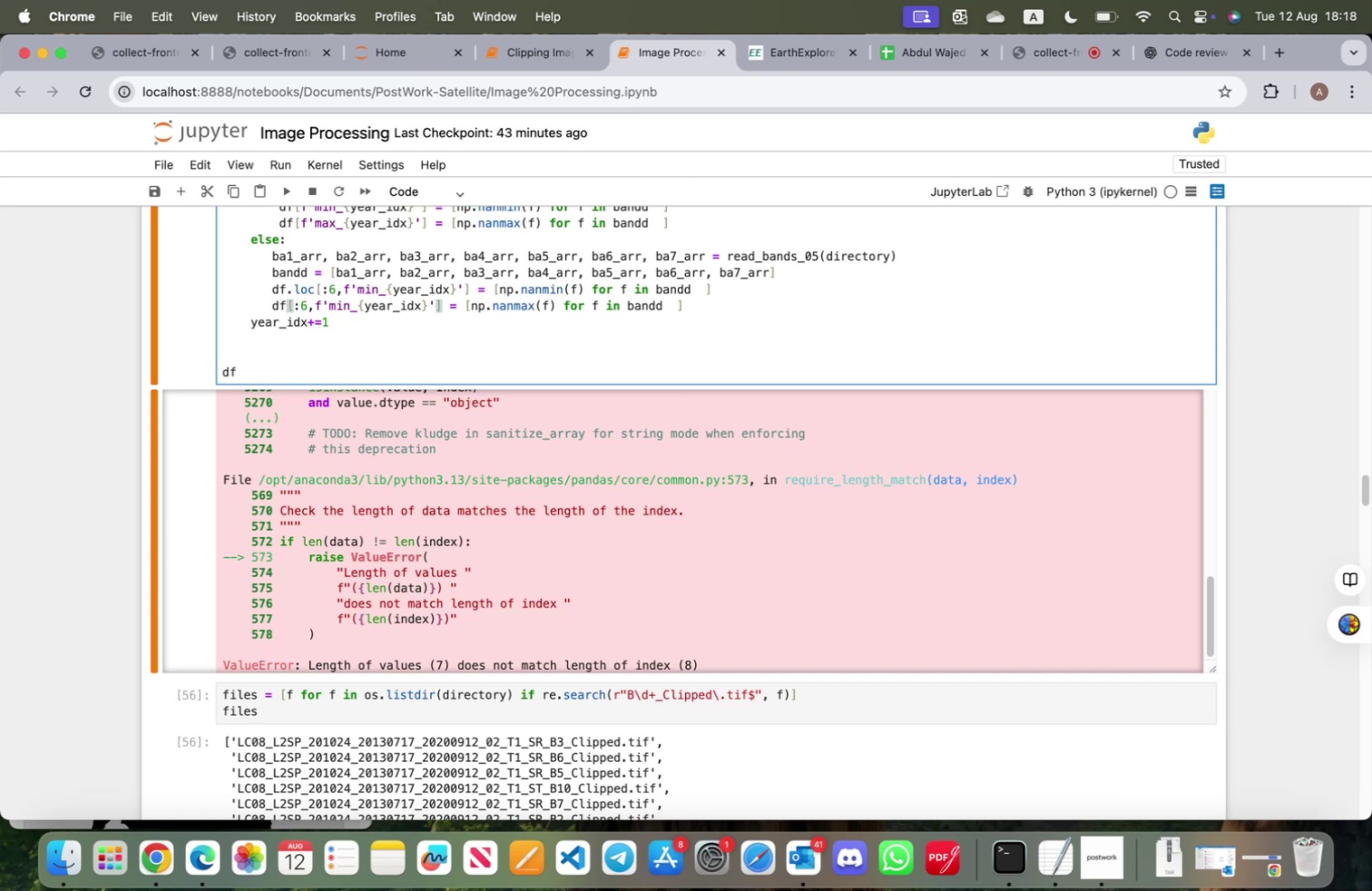 
type(.loc)
 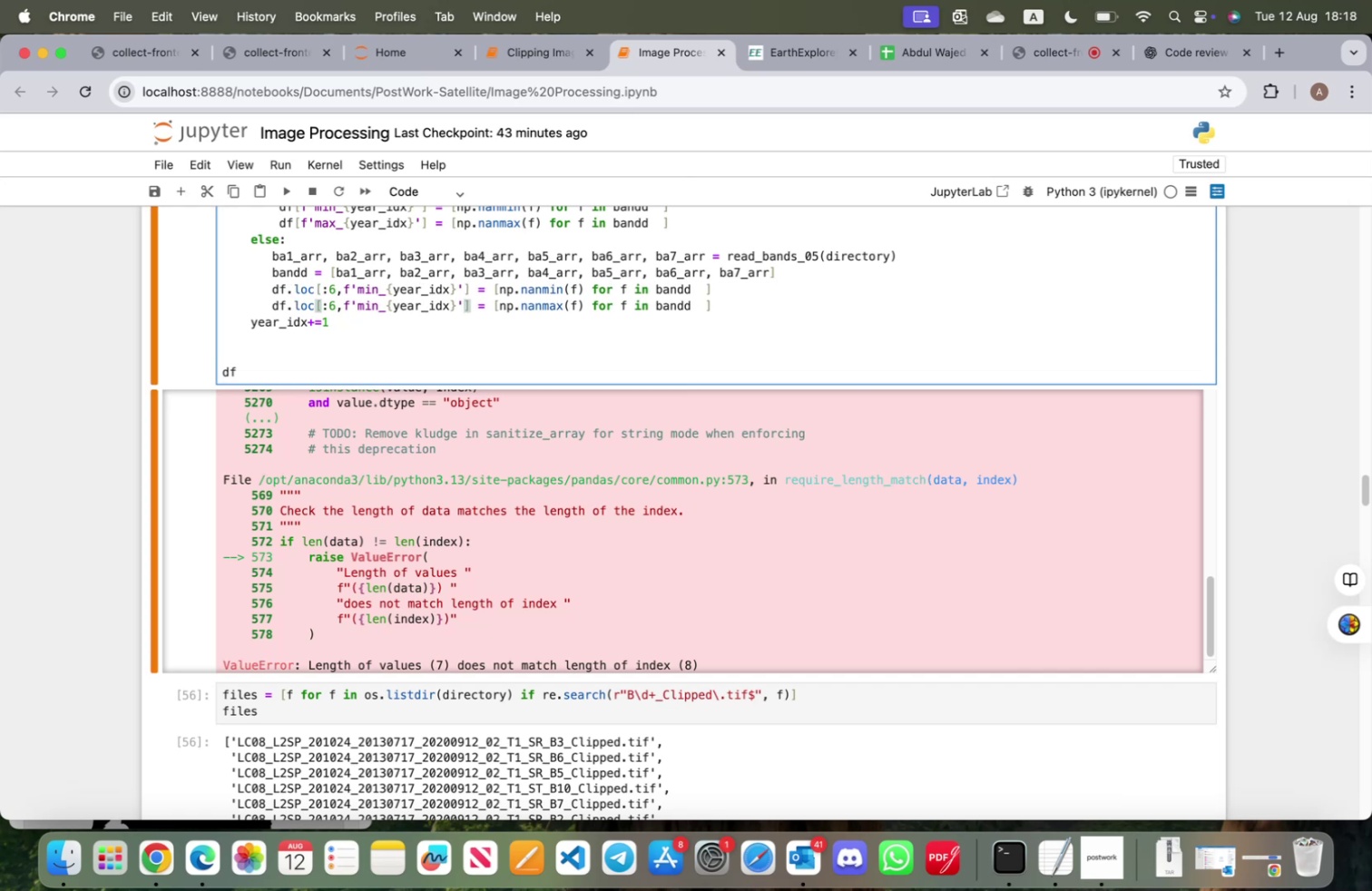 
key(Shift+Enter)
 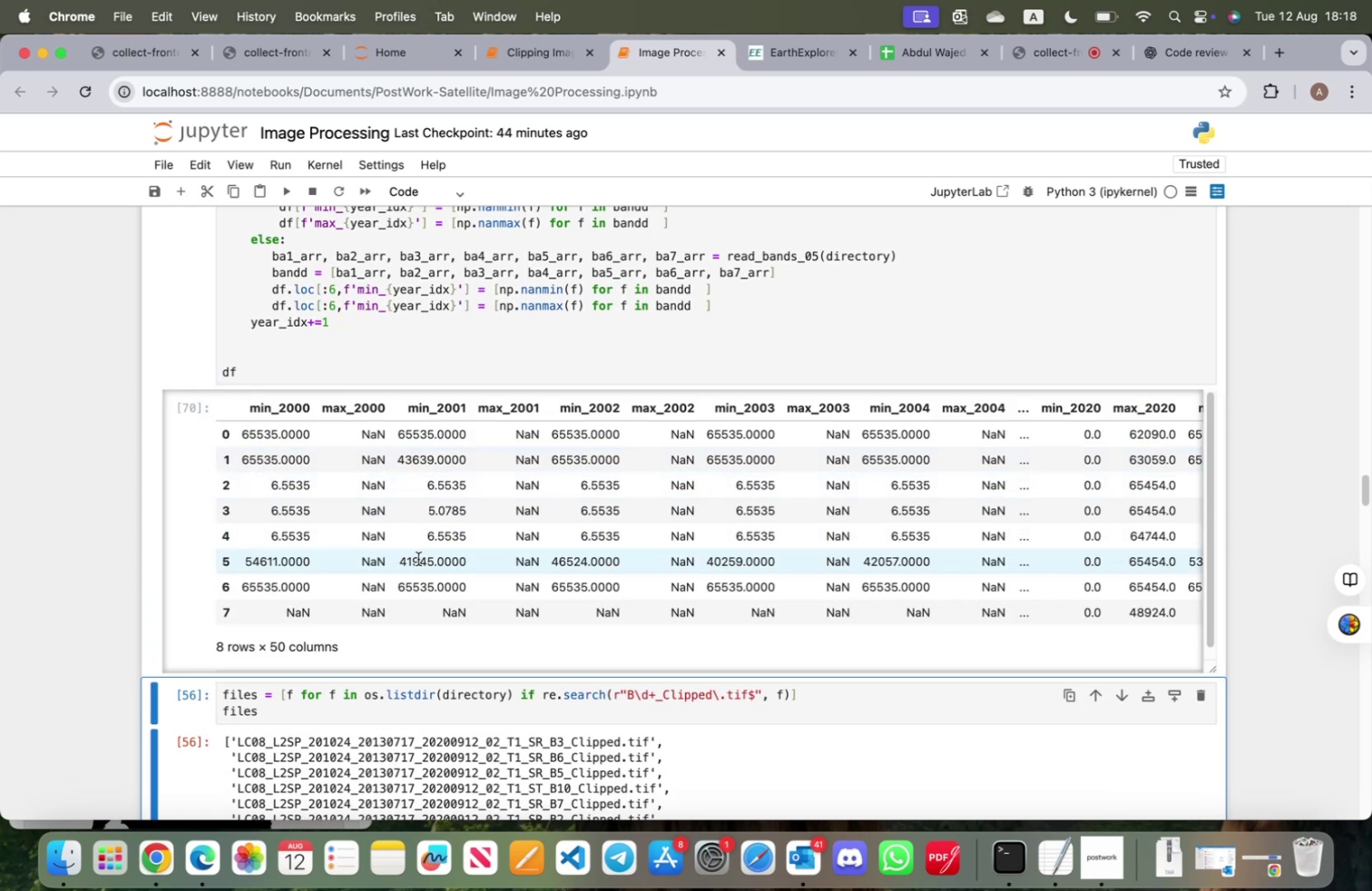 
wait(5.07)
 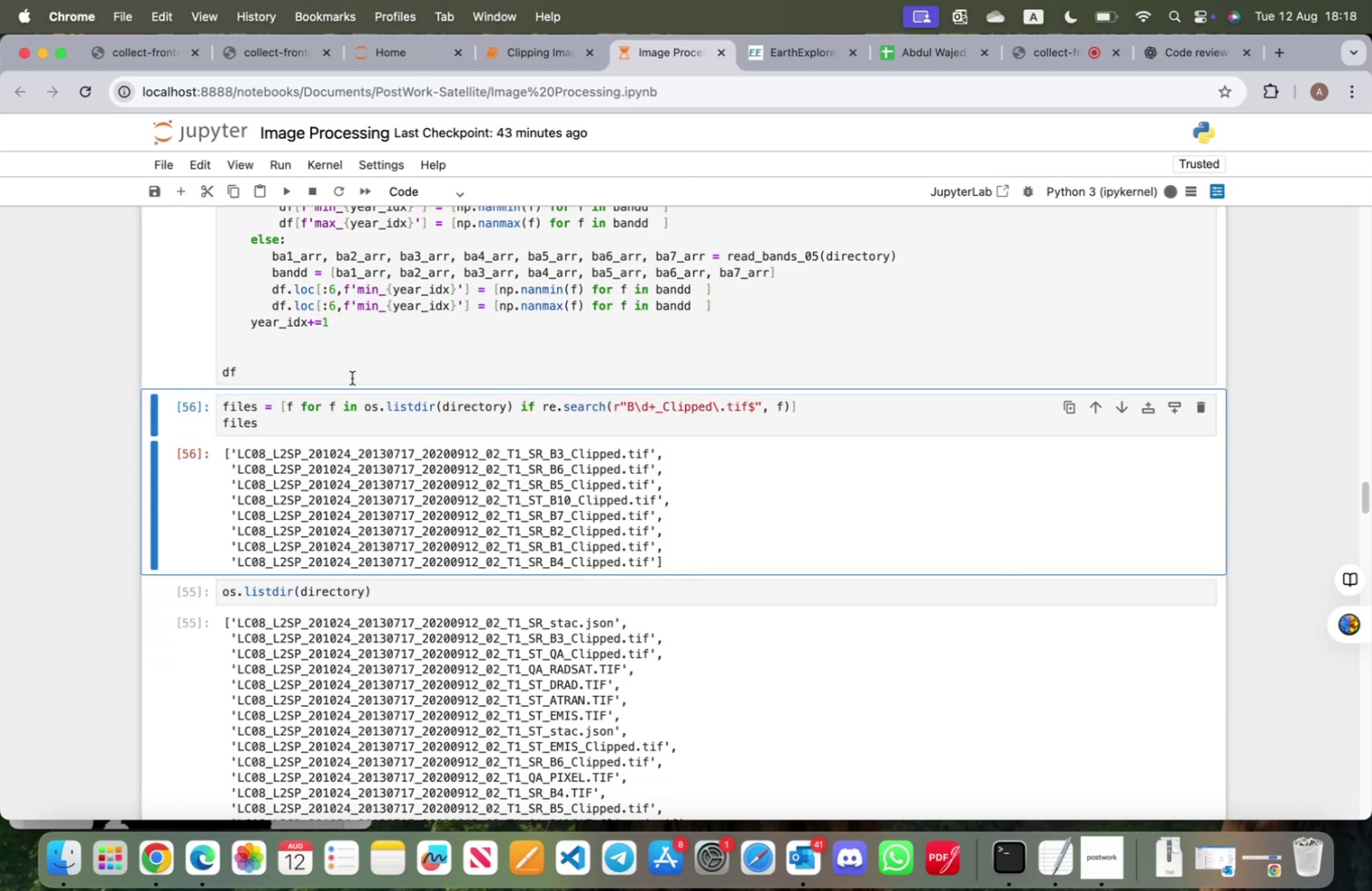 
scroll: coordinate [414, 537], scroll_direction: up, amount: 5.0
 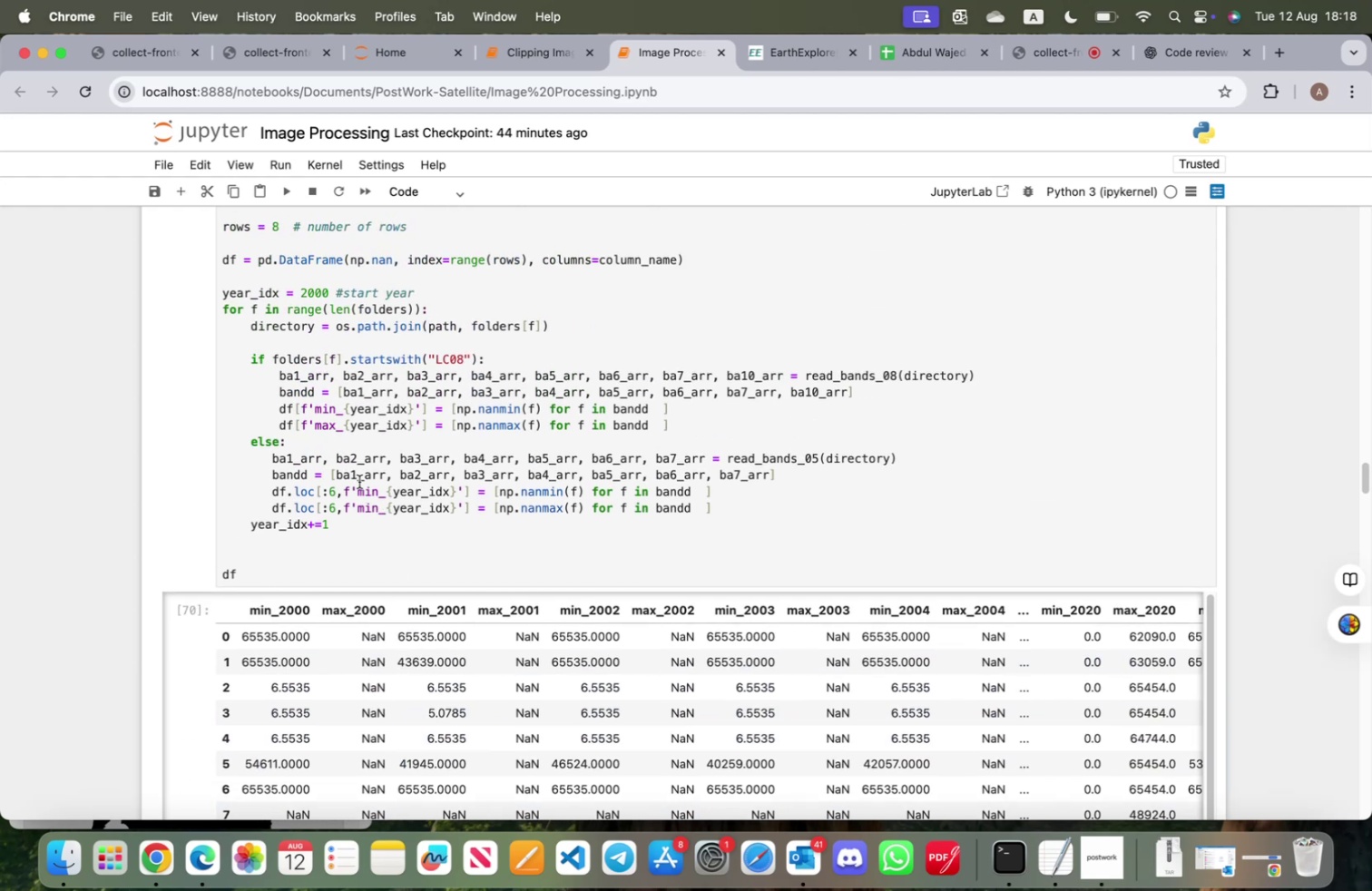 
wait(5.33)
 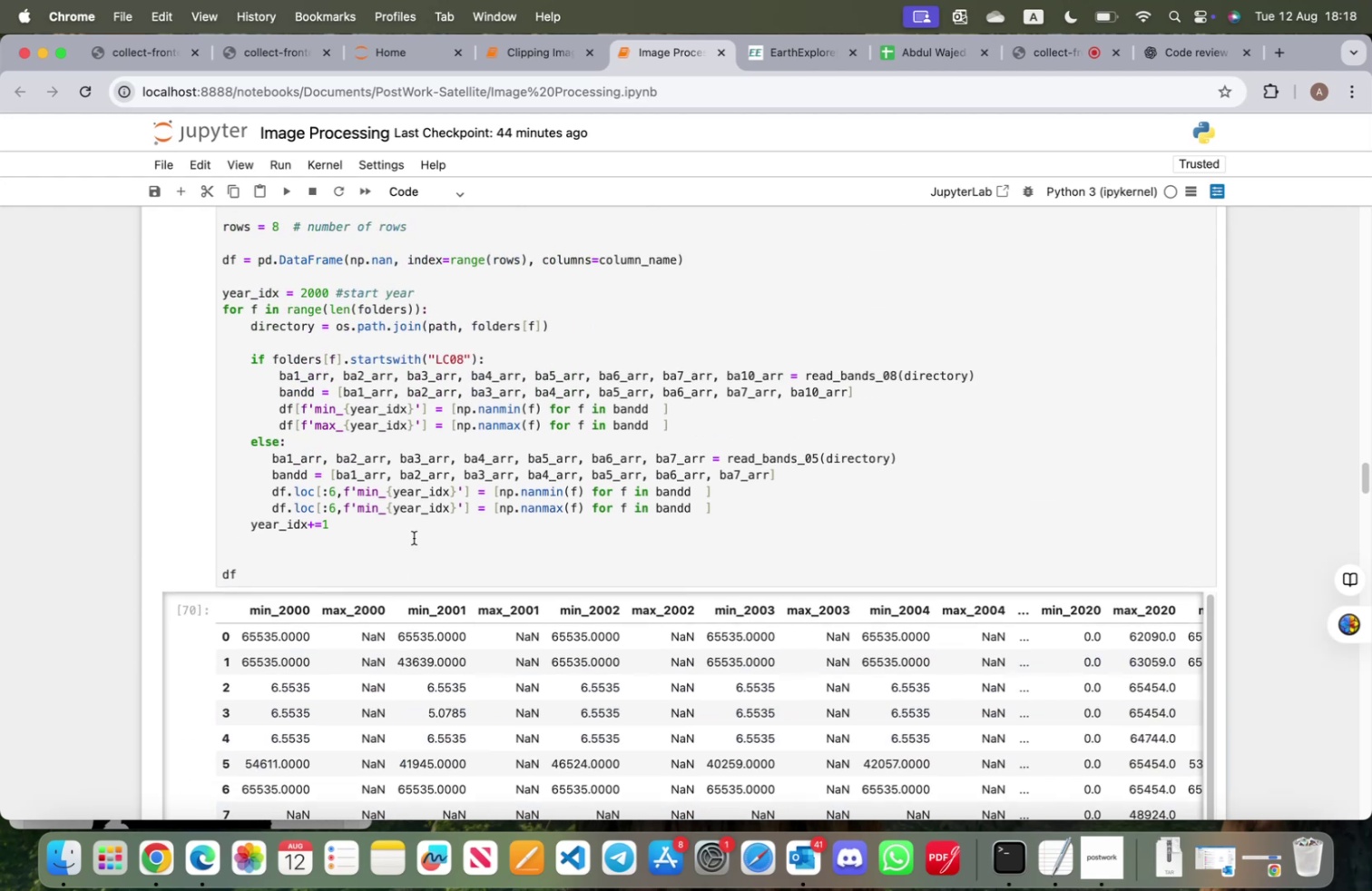 
left_click([380, 510])
 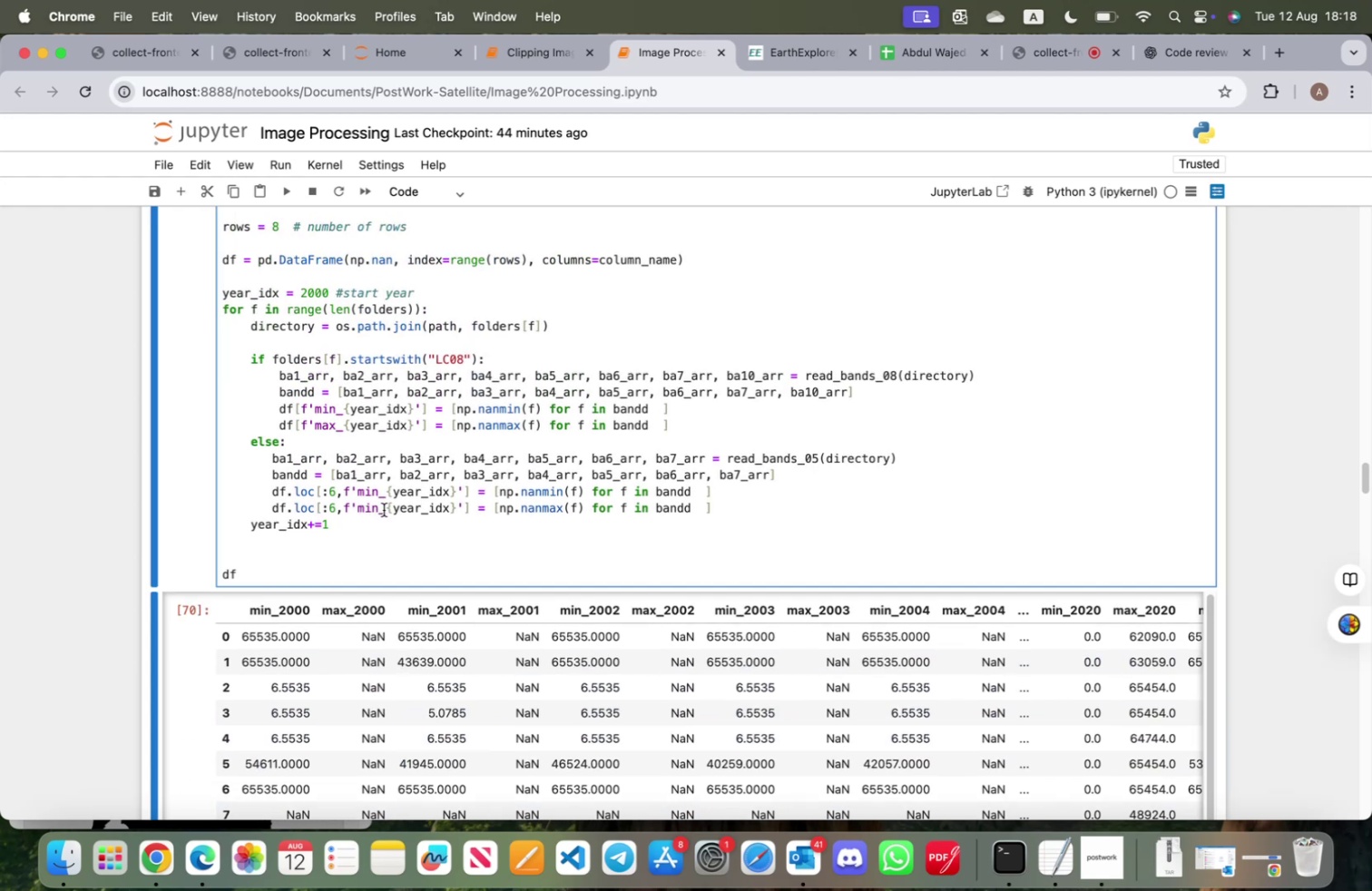 
key(Backspace)
key(Backspace)
type(ax)
 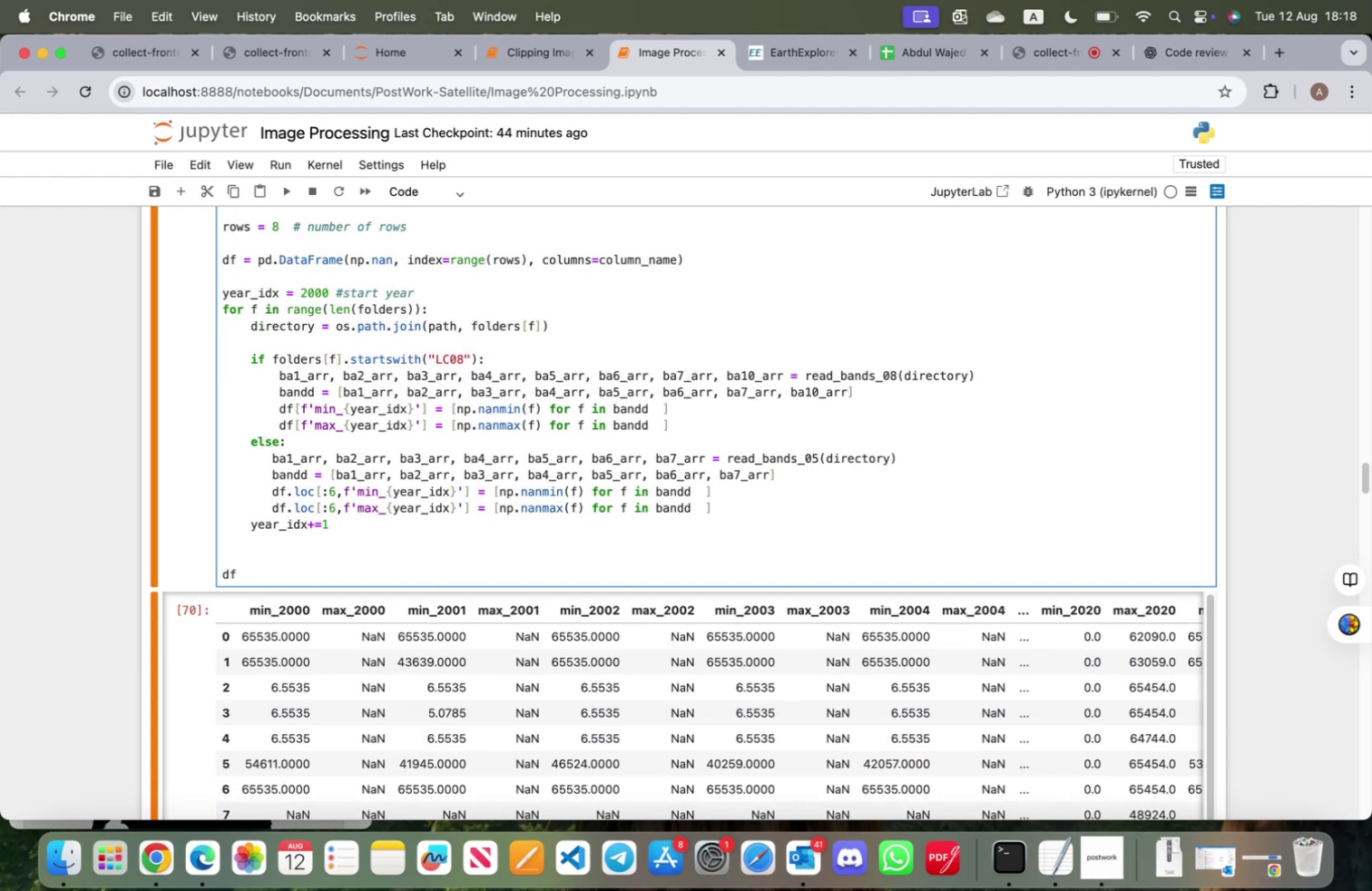 
key(Shift+Enter)
 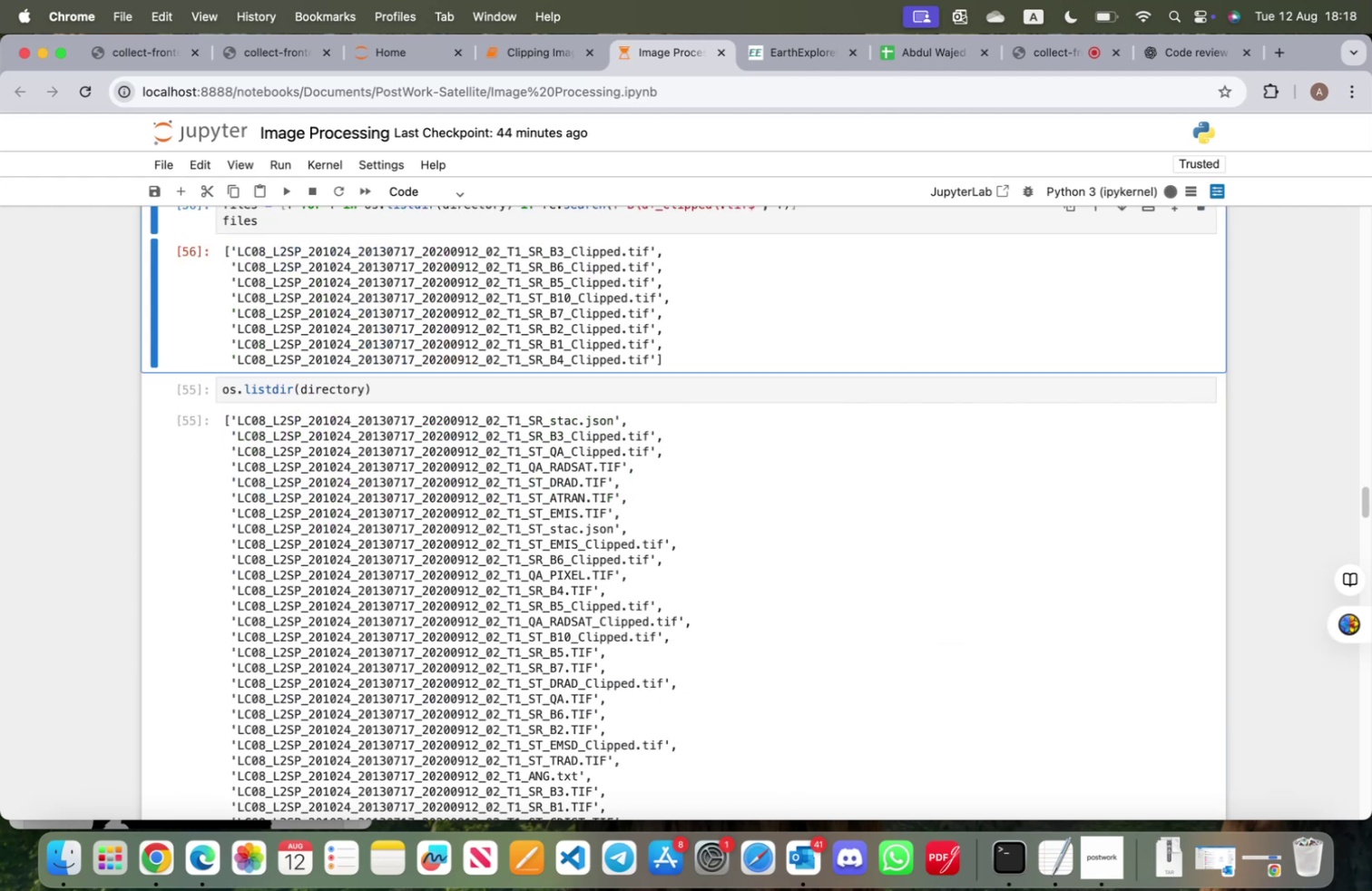 
scroll: coordinate [453, 564], scroll_direction: up, amount: 5.0
 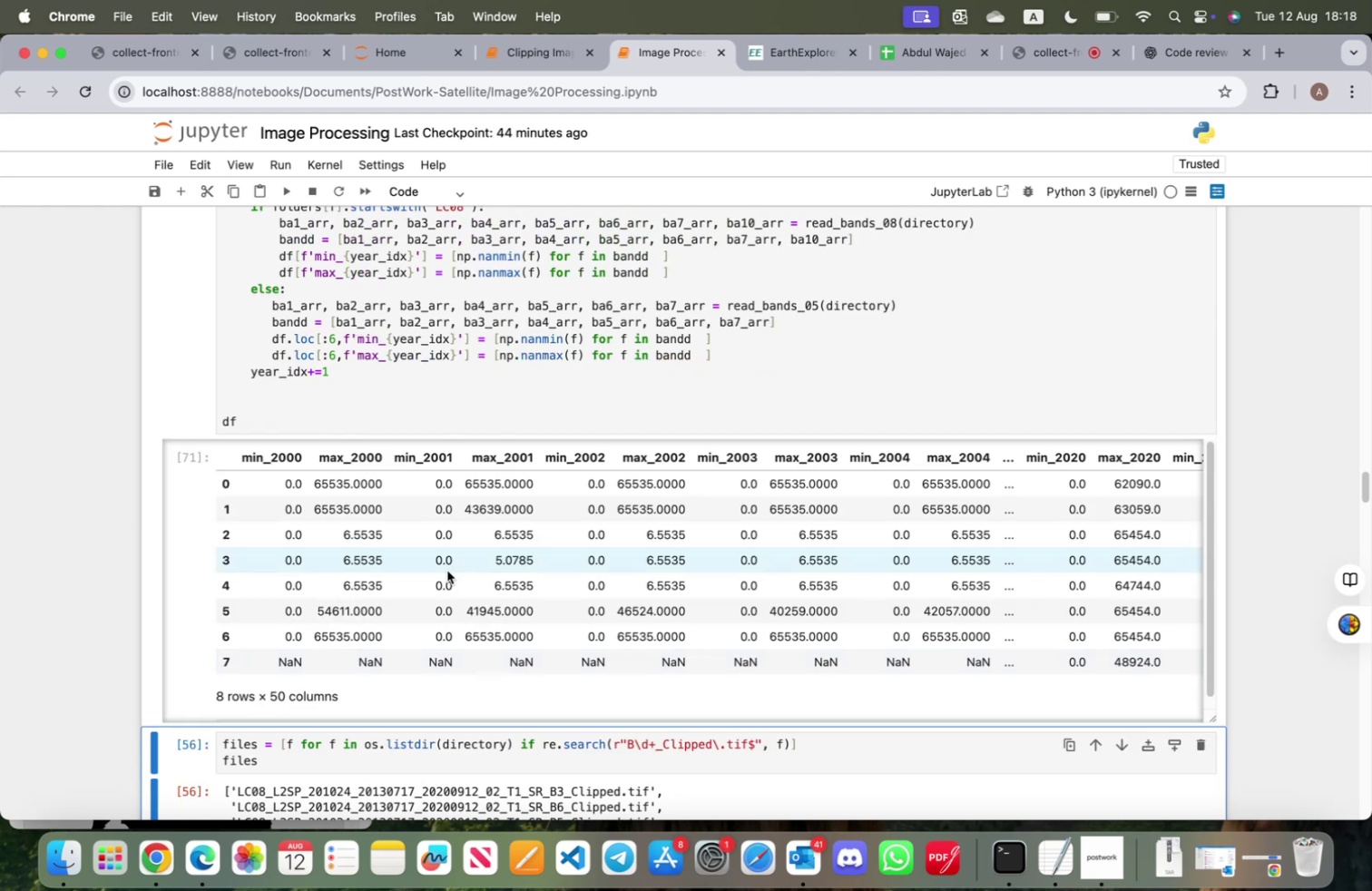 
scroll: coordinate [438, 576], scroll_direction: down, amount: 3.0
 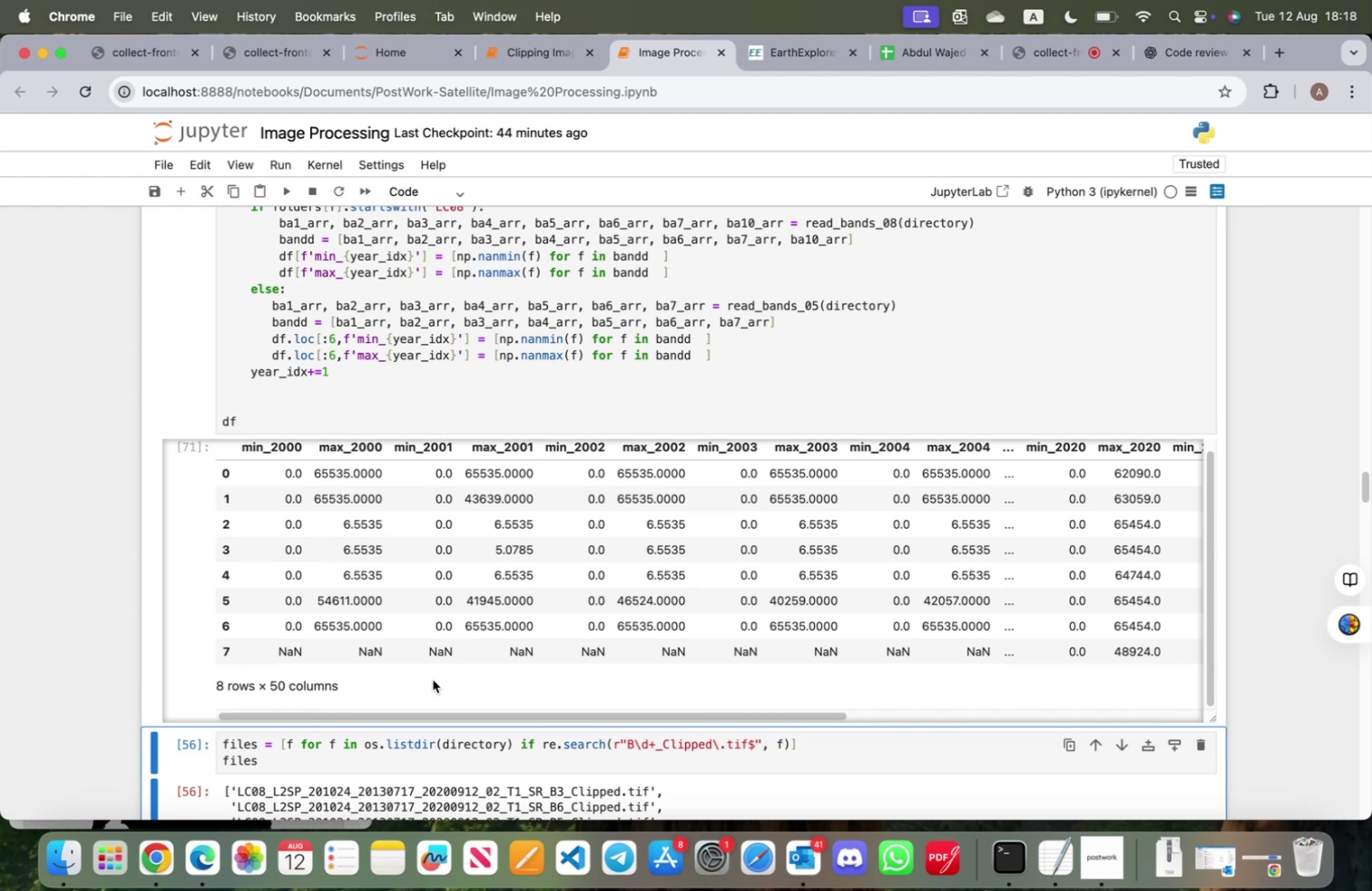 
wait(14.45)
 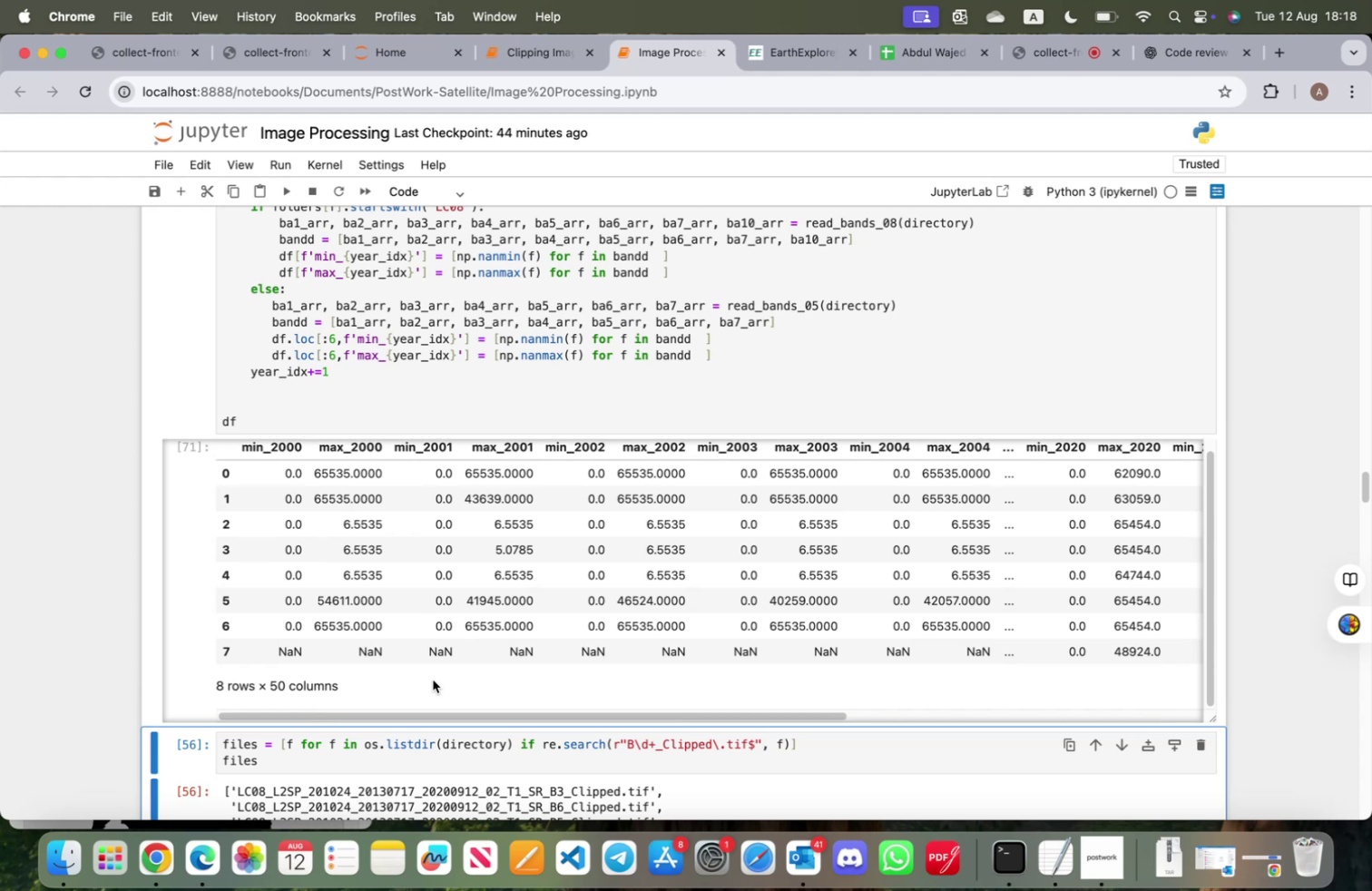 
left_click_drag(start_coordinate=[451, 717], to_coordinate=[854, 721])
 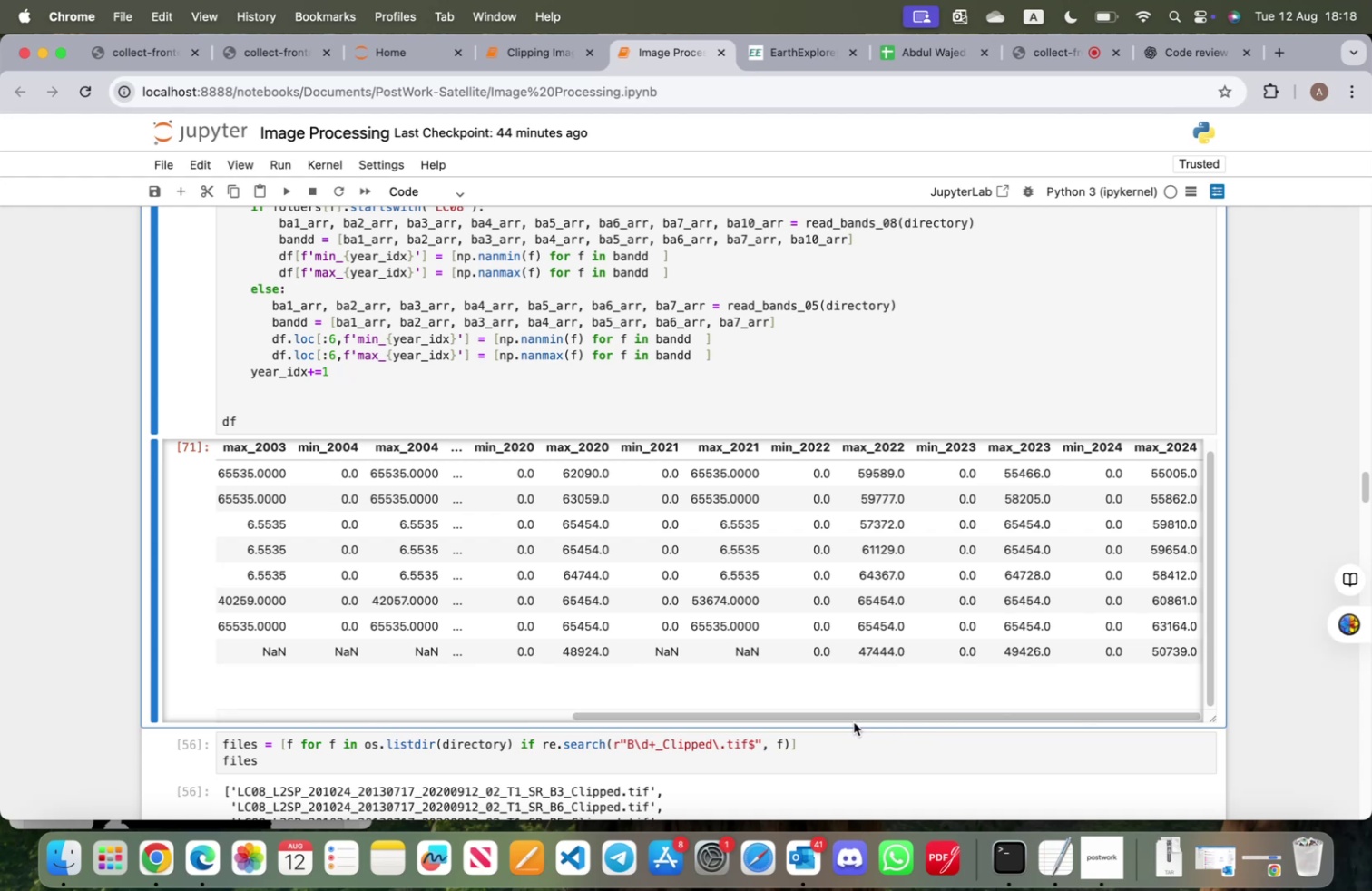 
wait(5.29)
 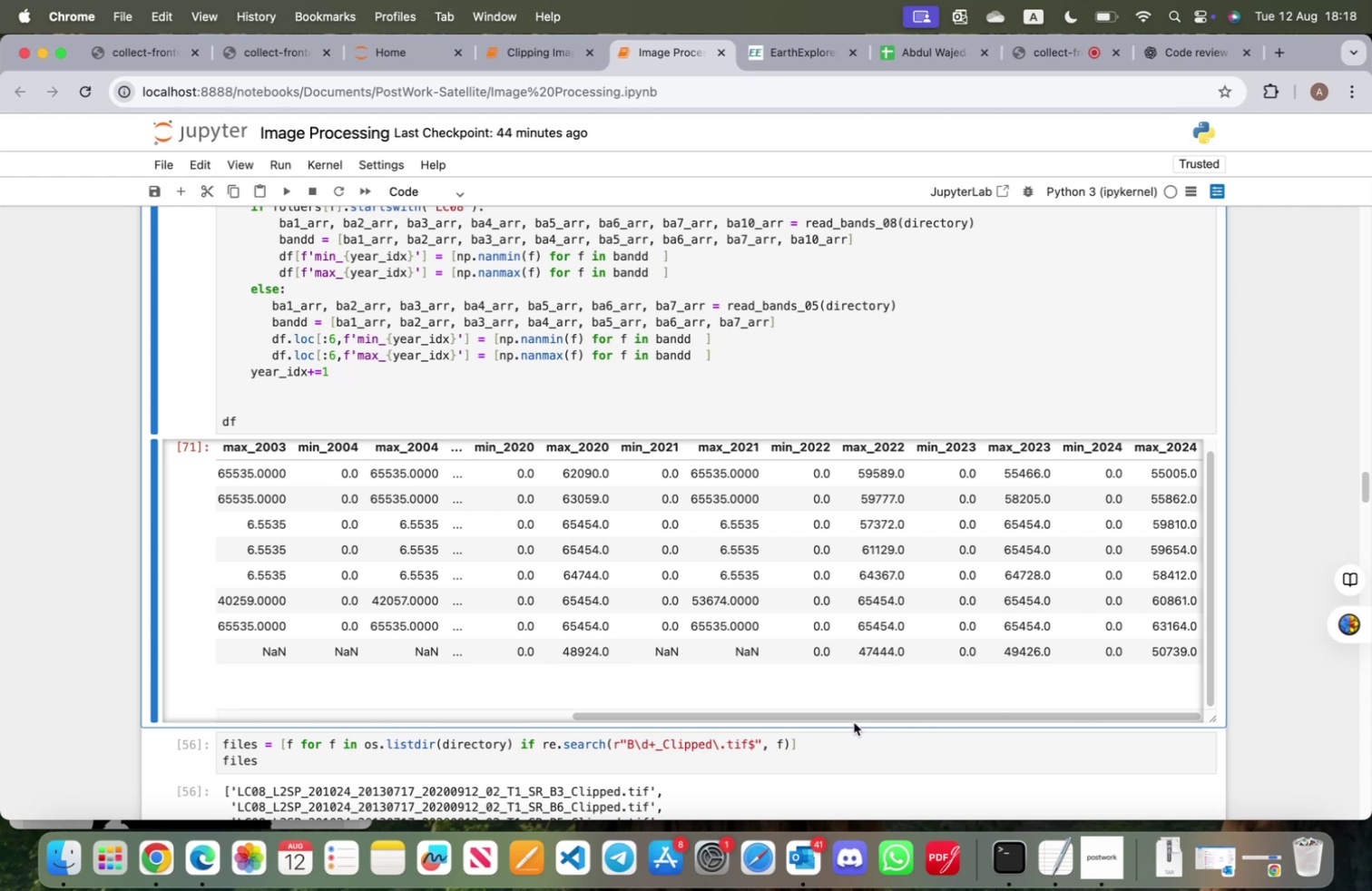 
left_click_drag(start_coordinate=[882, 717], to_coordinate=[187, 735])
 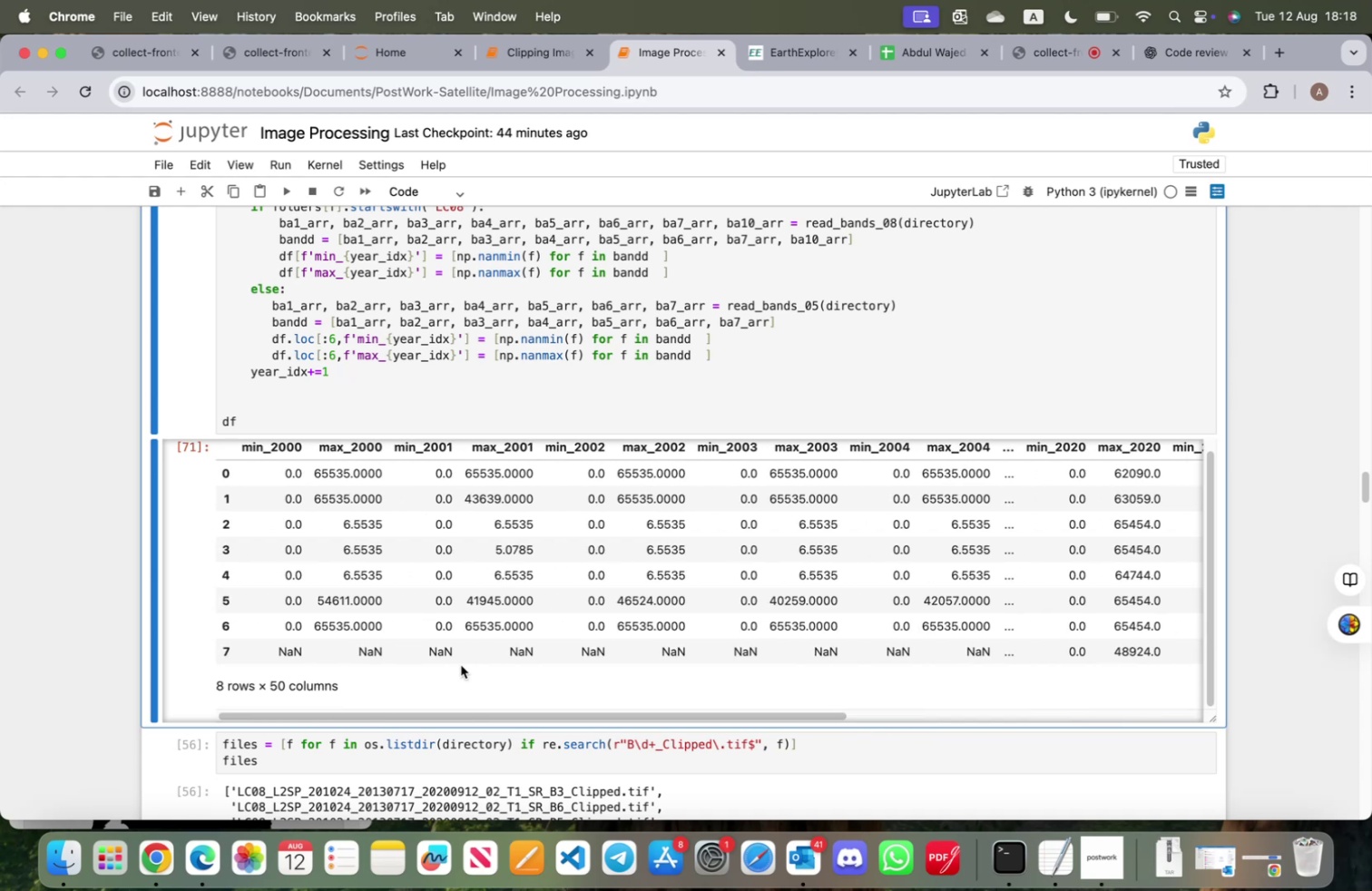 
scroll: coordinate [461, 456], scroll_direction: up, amount: 47.0
 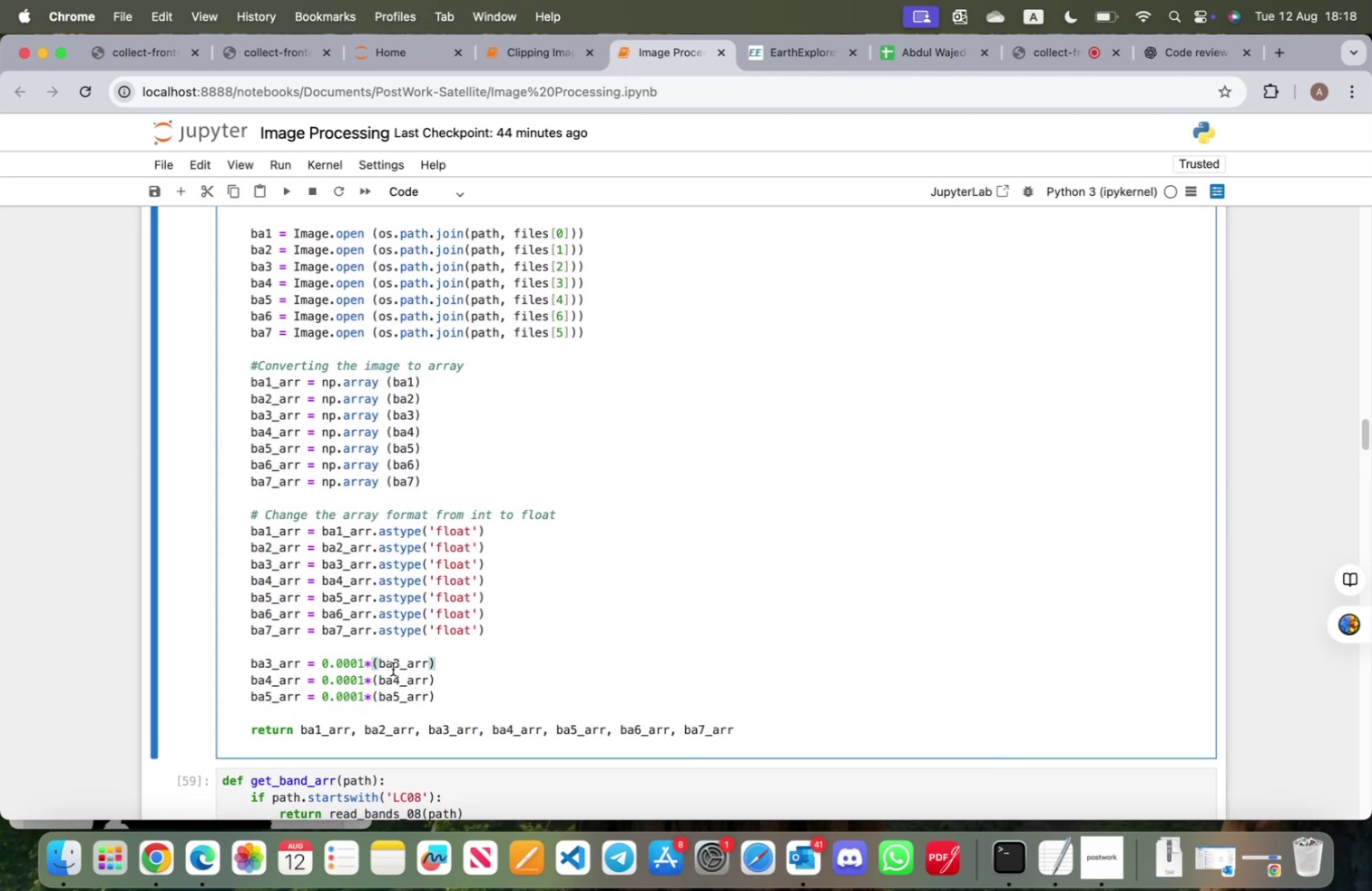 
scroll: coordinate [411, 668], scroll_direction: down, amount: 29.0
 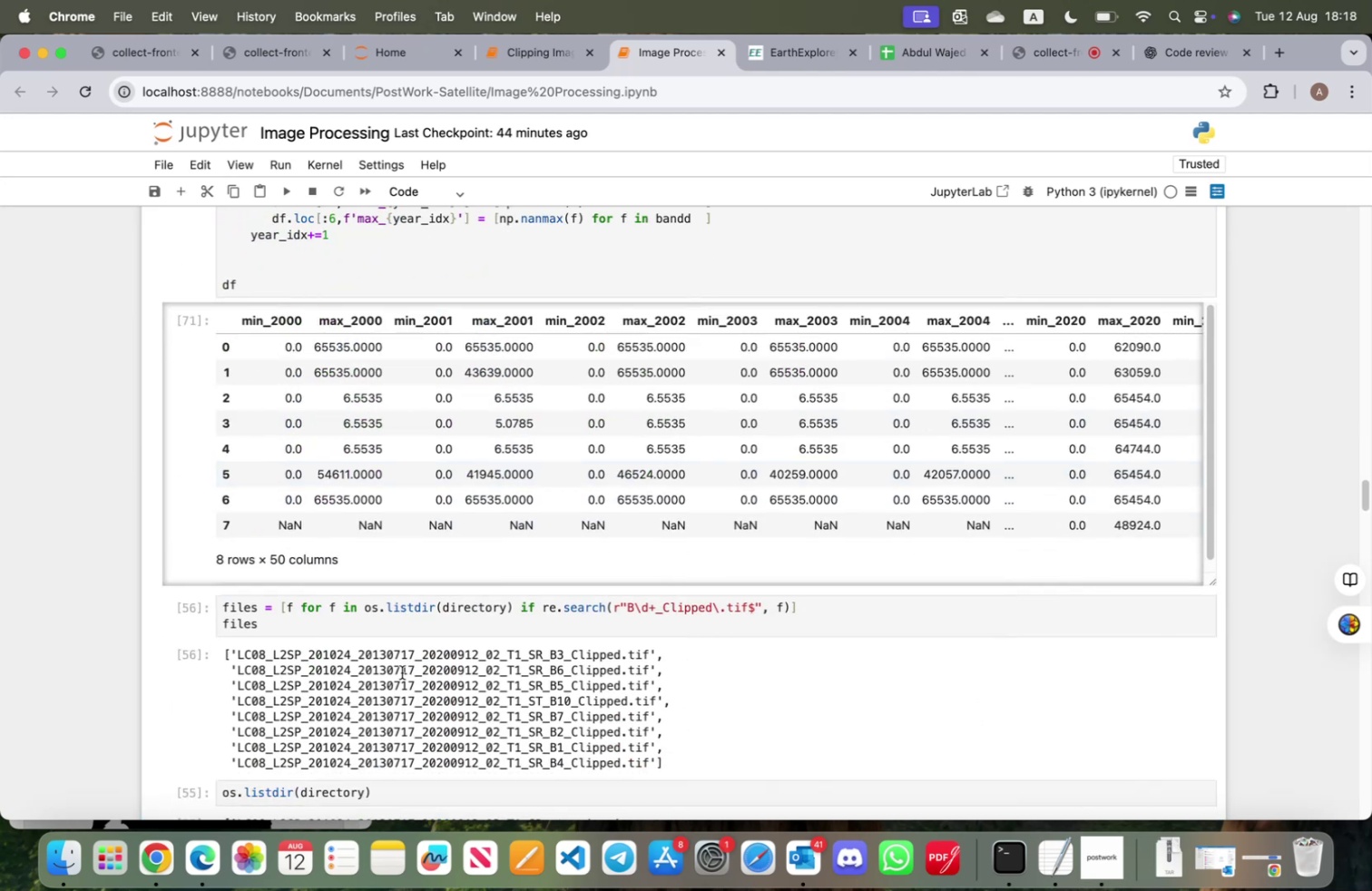 
scroll: coordinate [414, 691], scroll_direction: up, amount: 24.0
 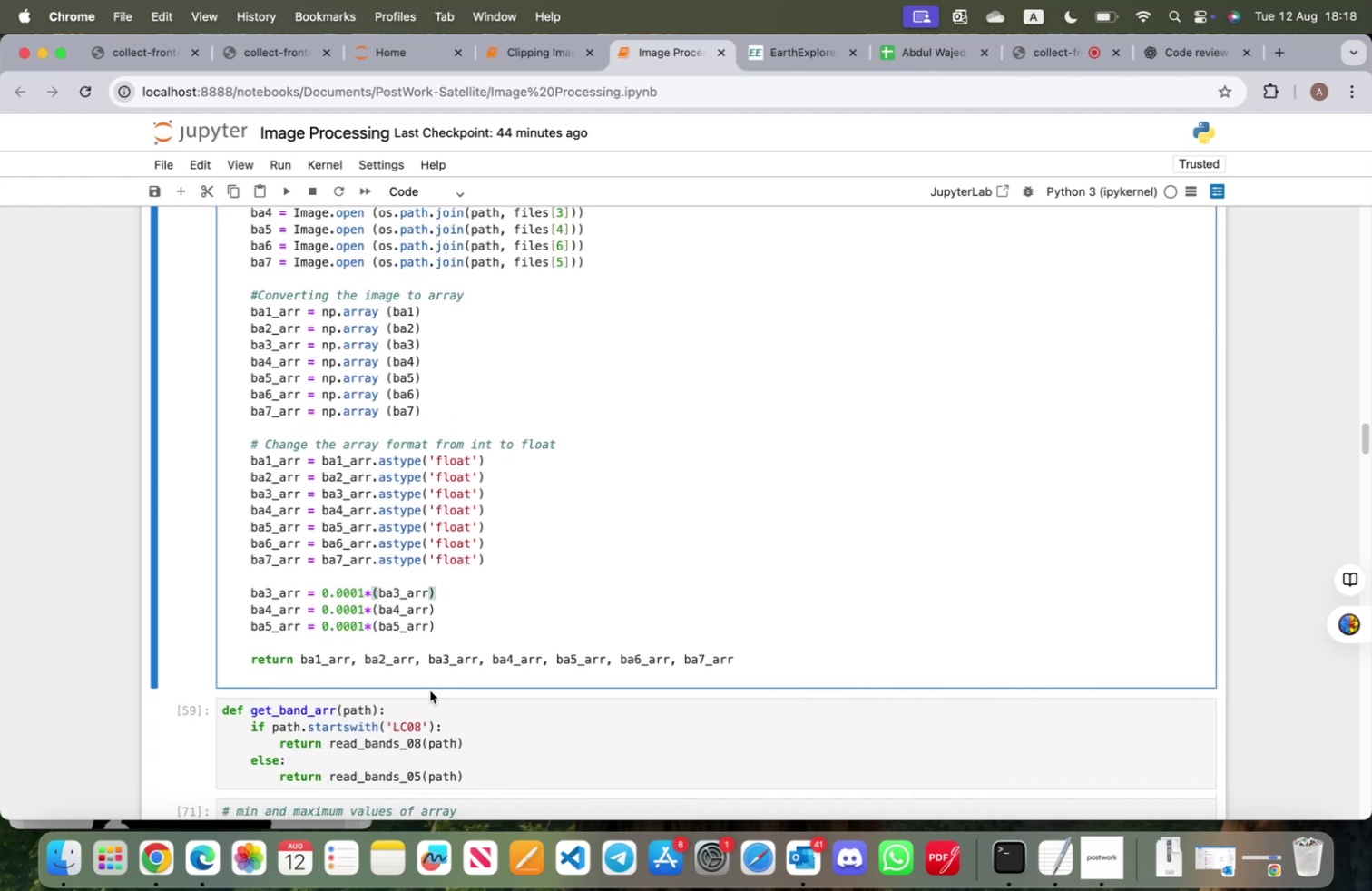 
key(Backspace)
 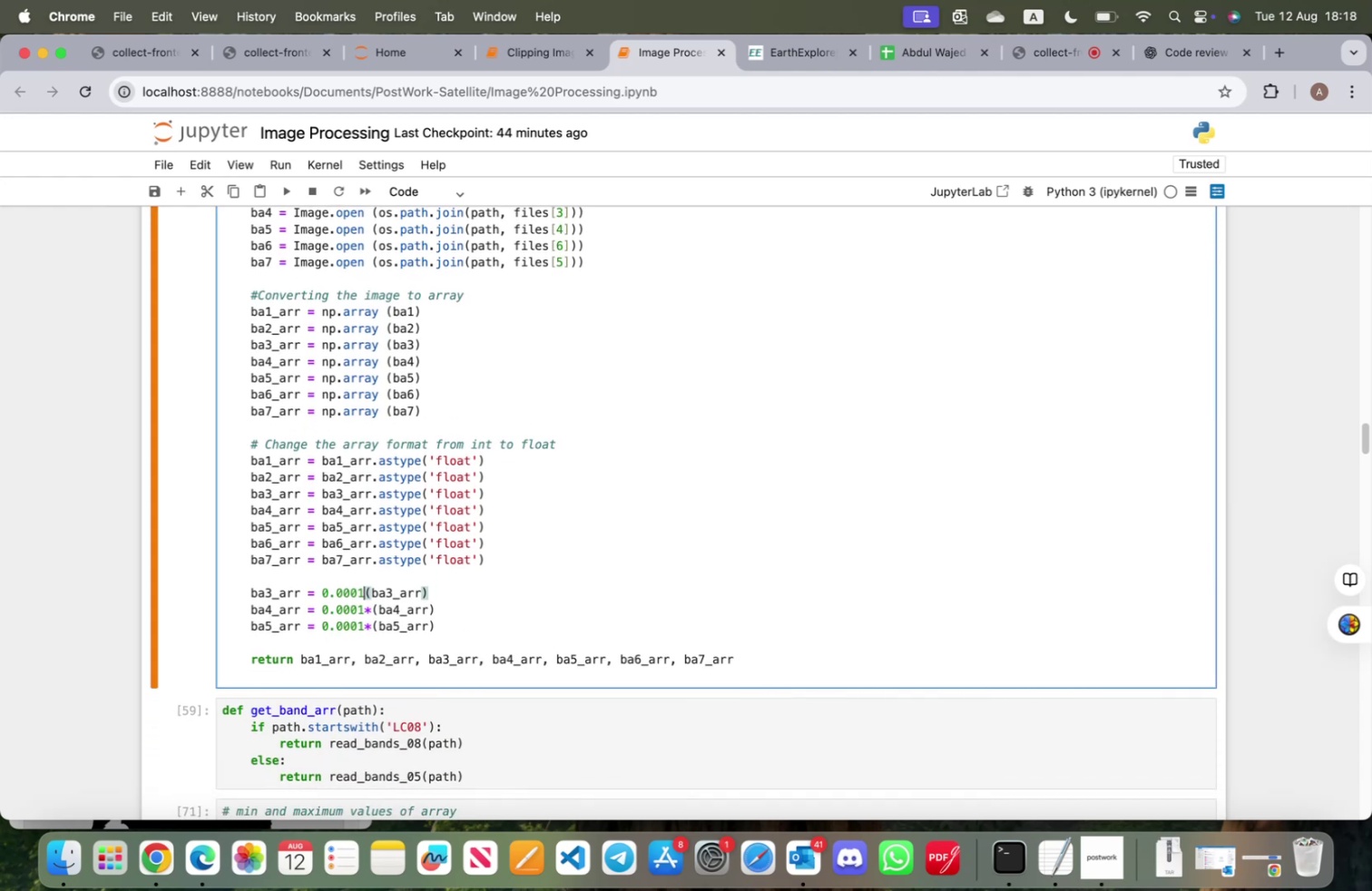 
key(Backspace)
 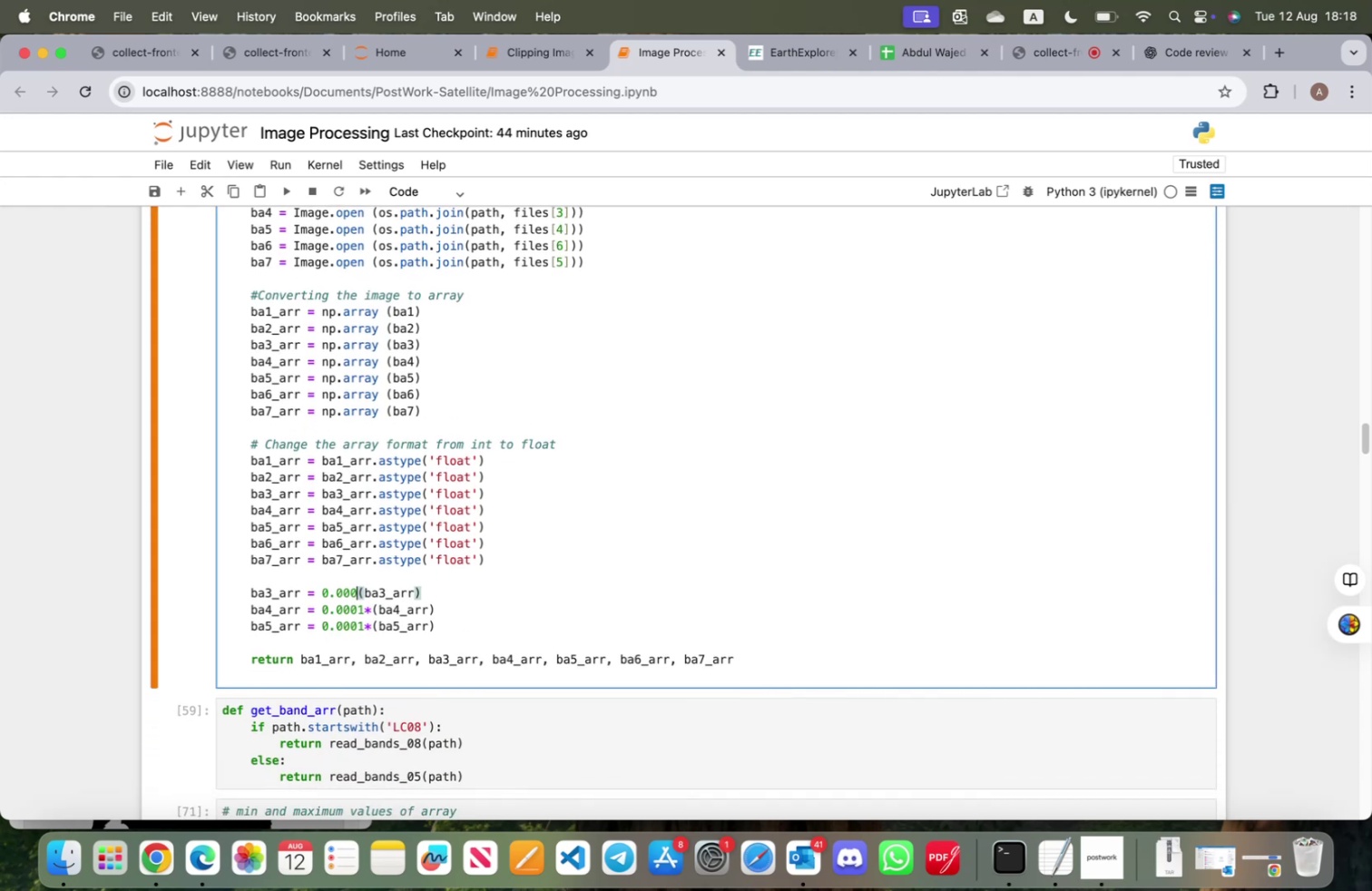 
key(Backspace)
 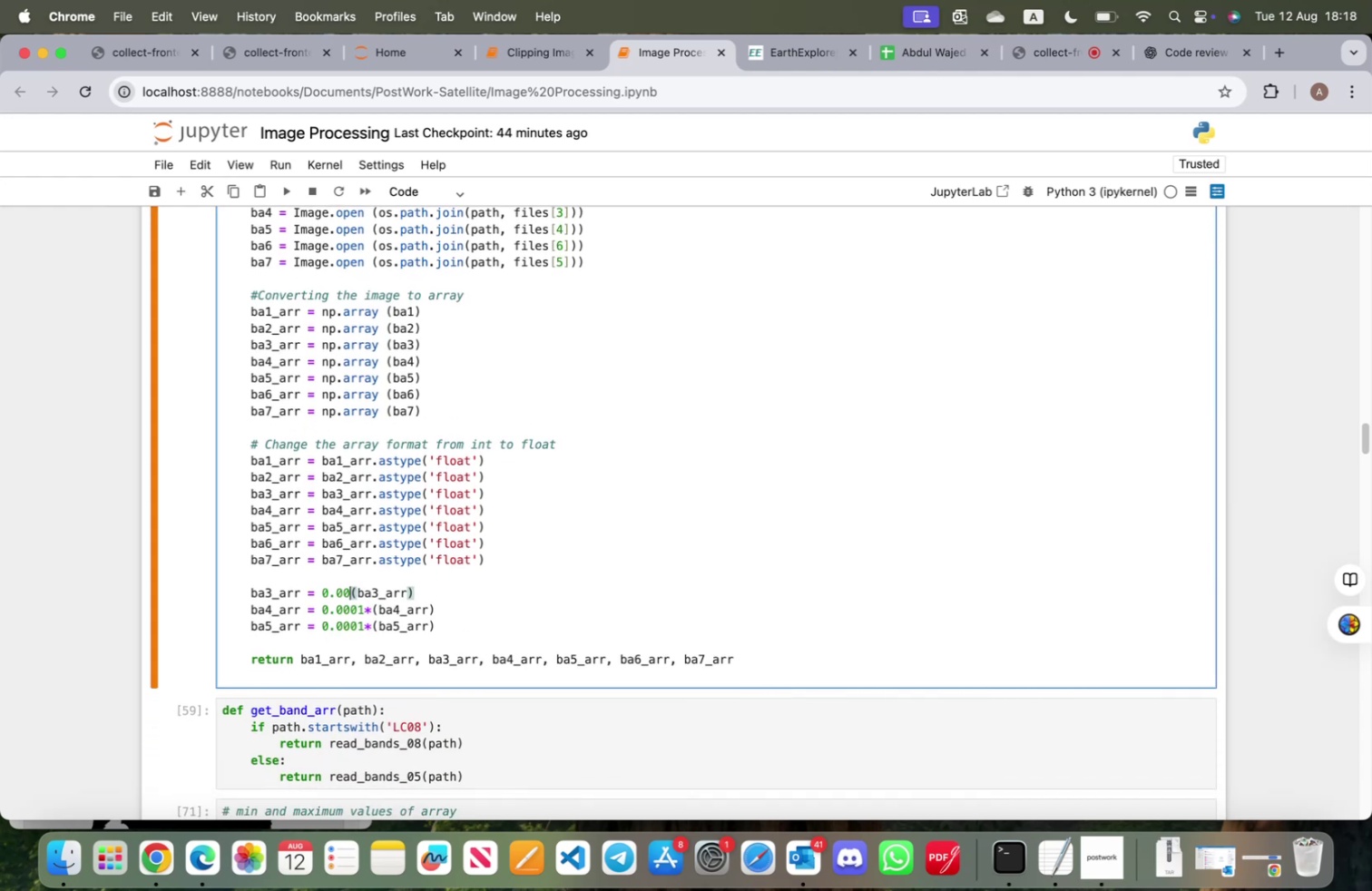 
key(Backspace)
 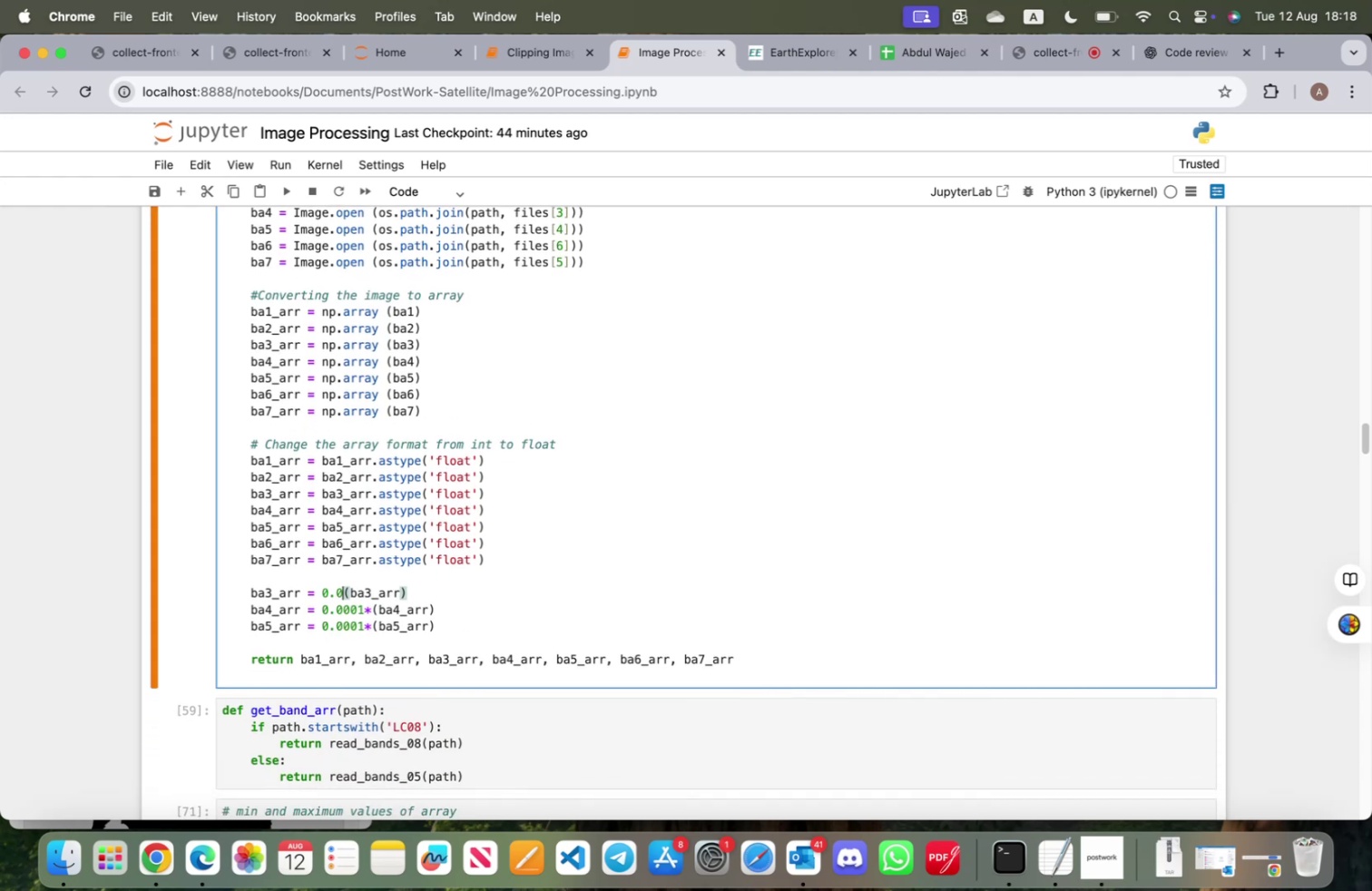 
key(Backspace)
 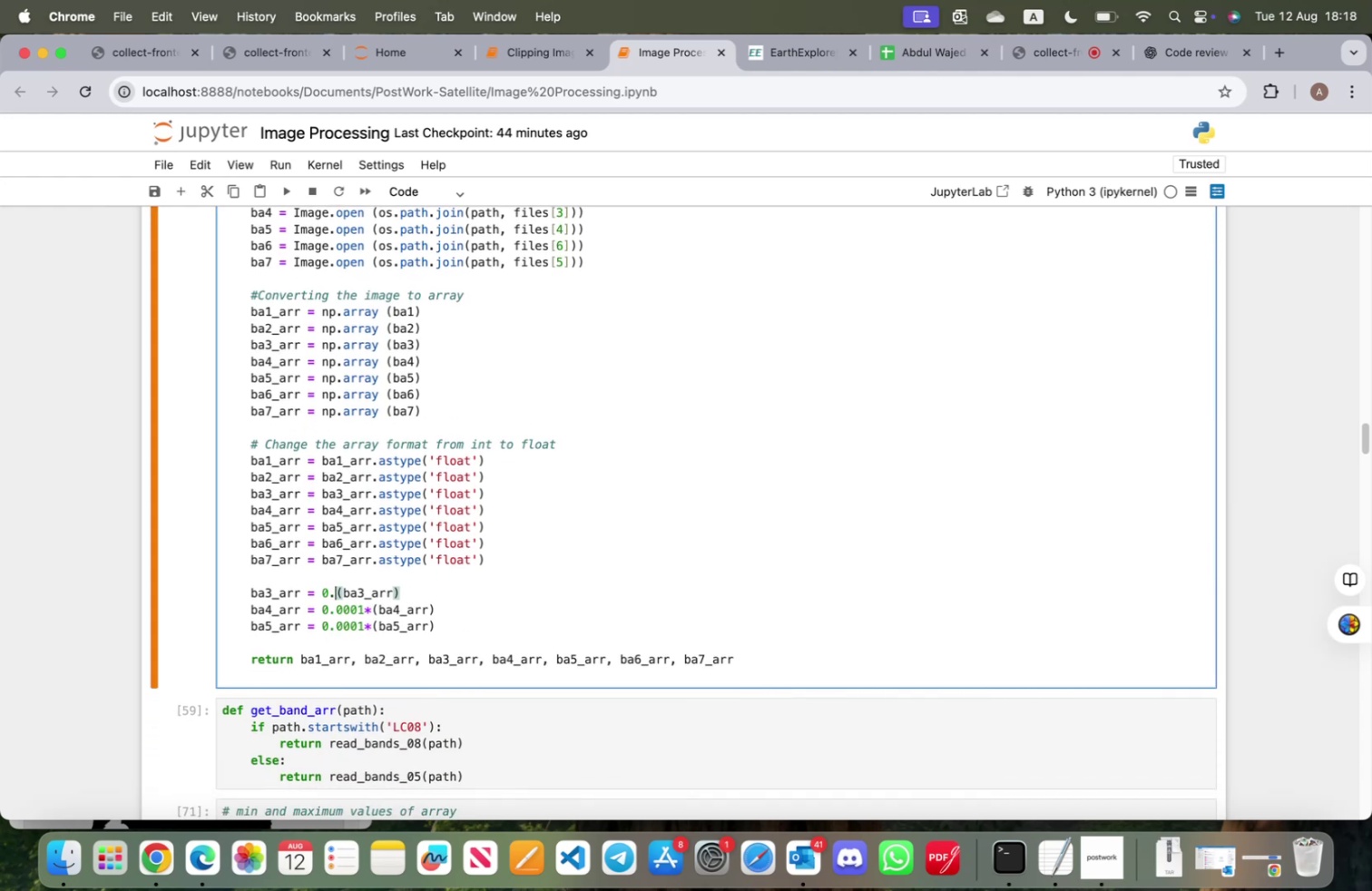 
key(Backspace)
 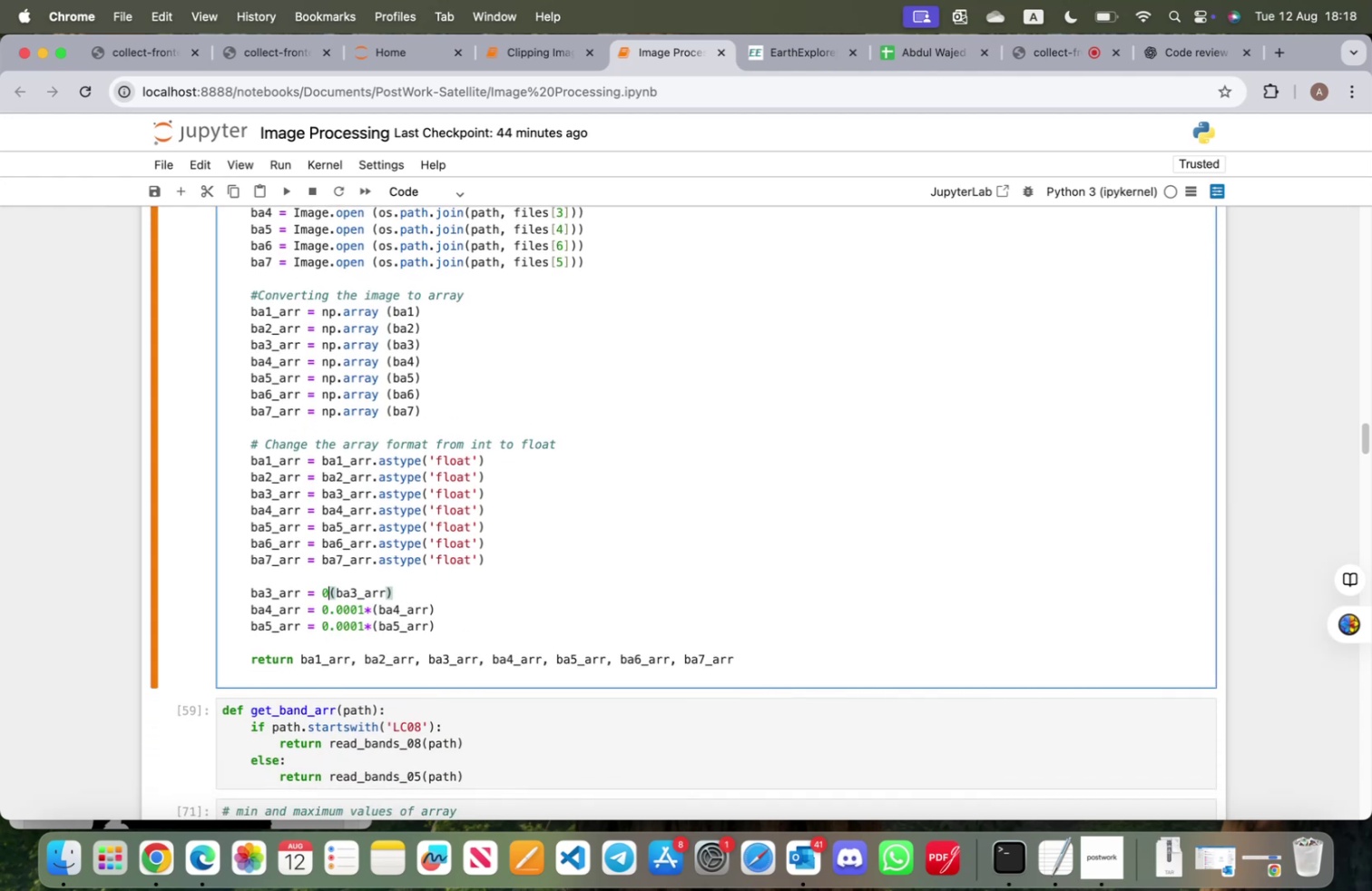 
key(Backspace)
 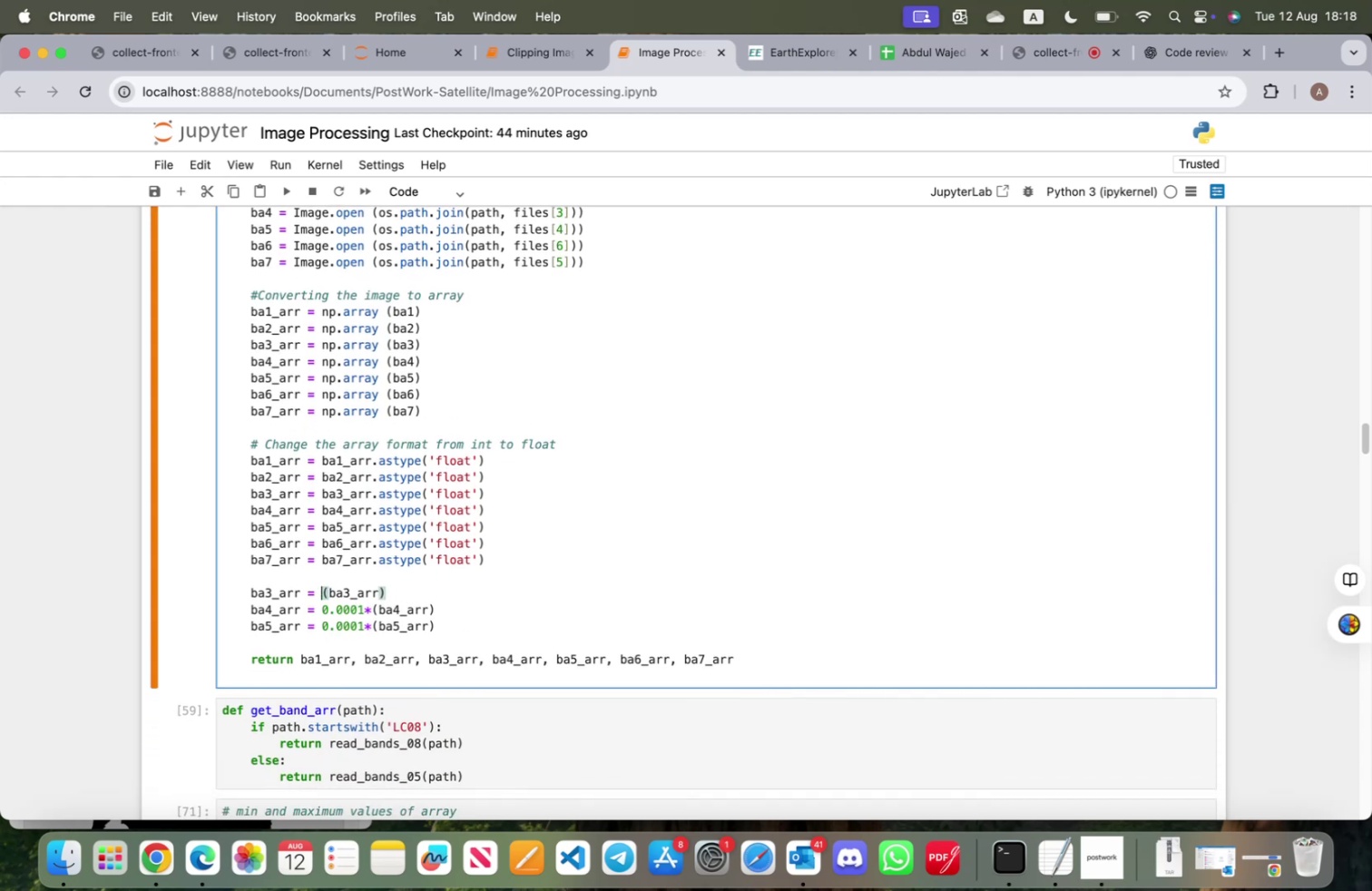 
key(ArrowDown)
 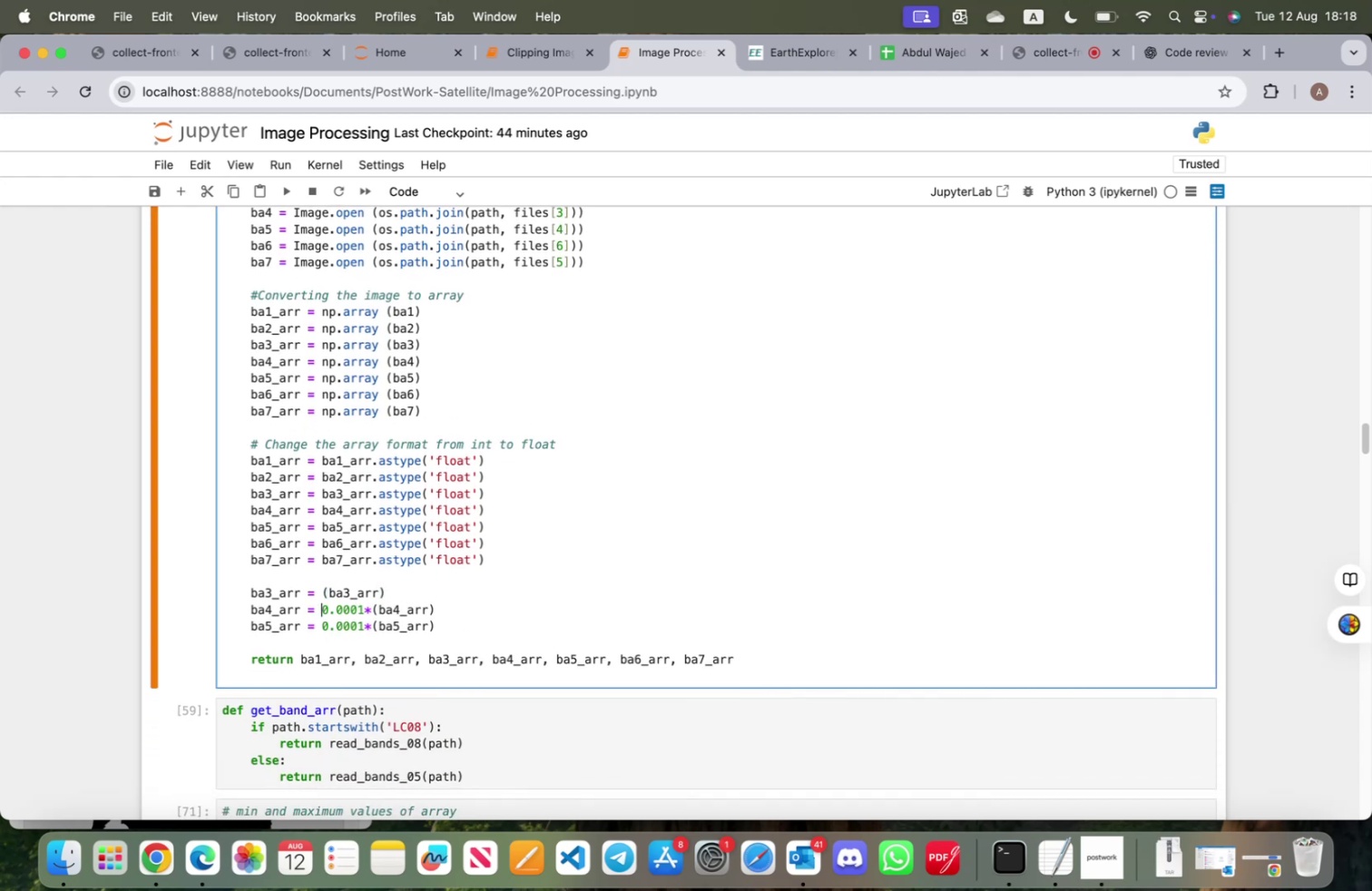 
hold_key(key=ArrowRight, duration=0.84)
 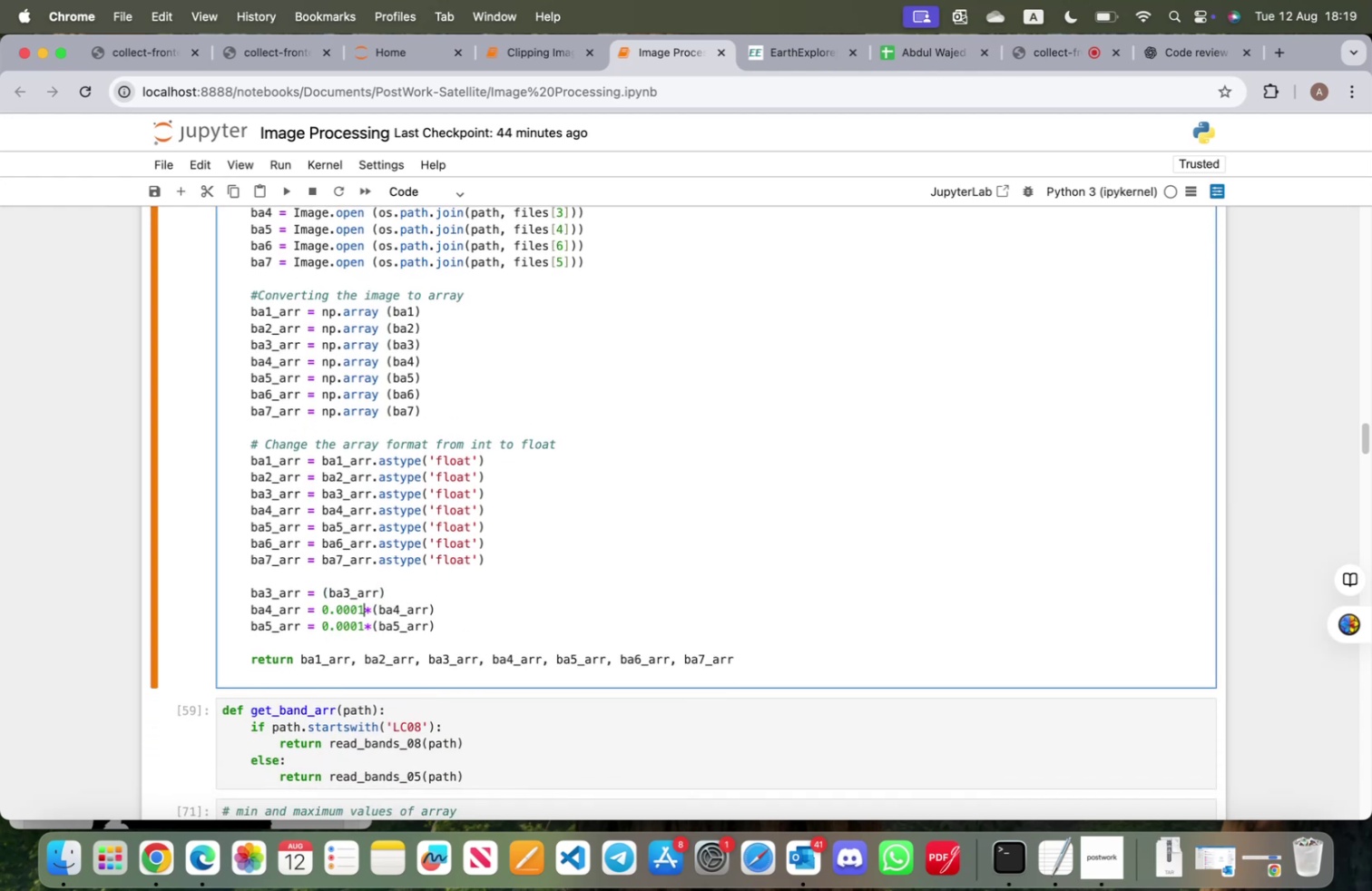 
key(ArrowRight)
 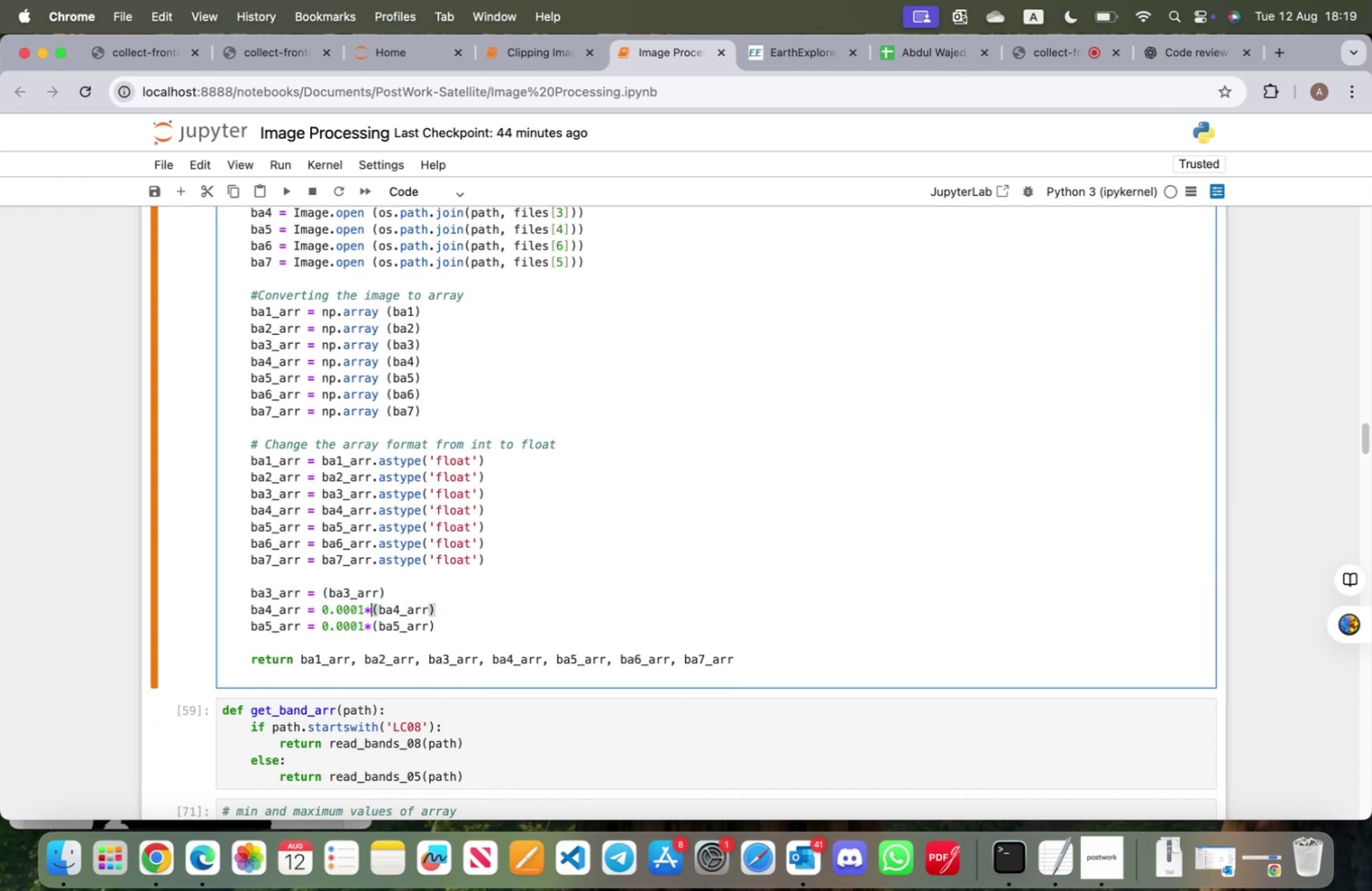 
hold_key(key=Backspace, duration=0.8)
 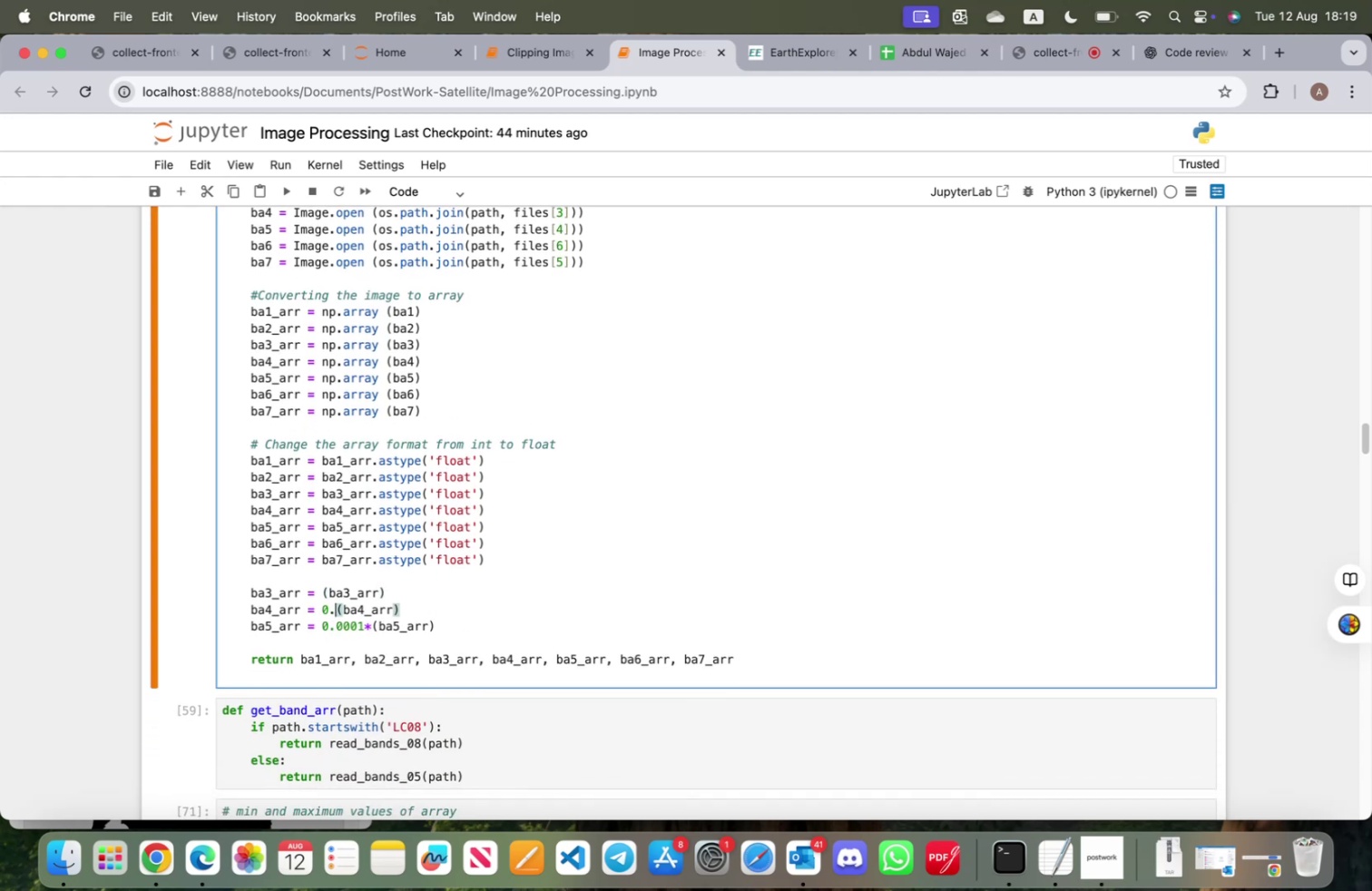 
key(Backspace)
 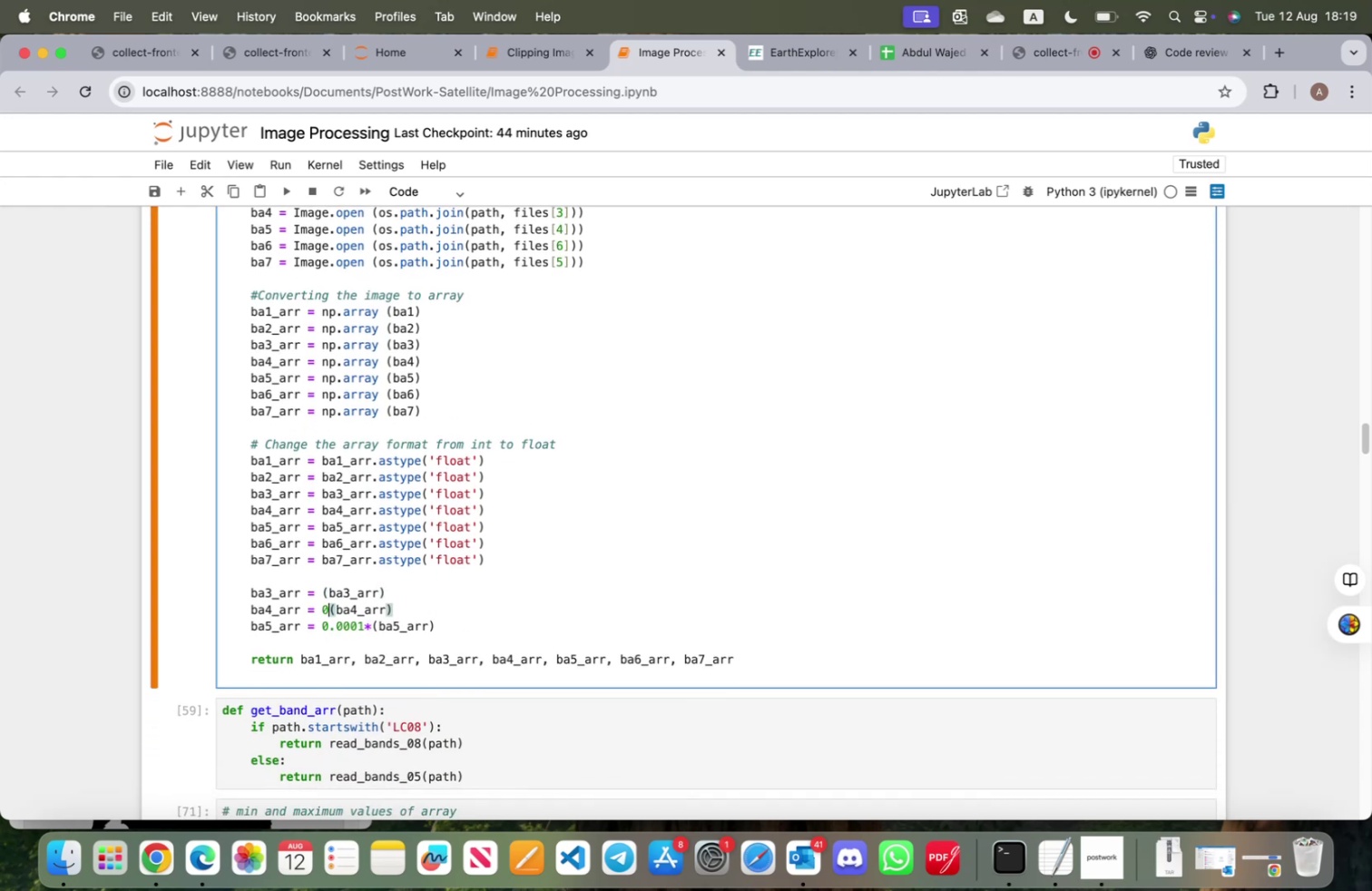 
key(Backspace)
 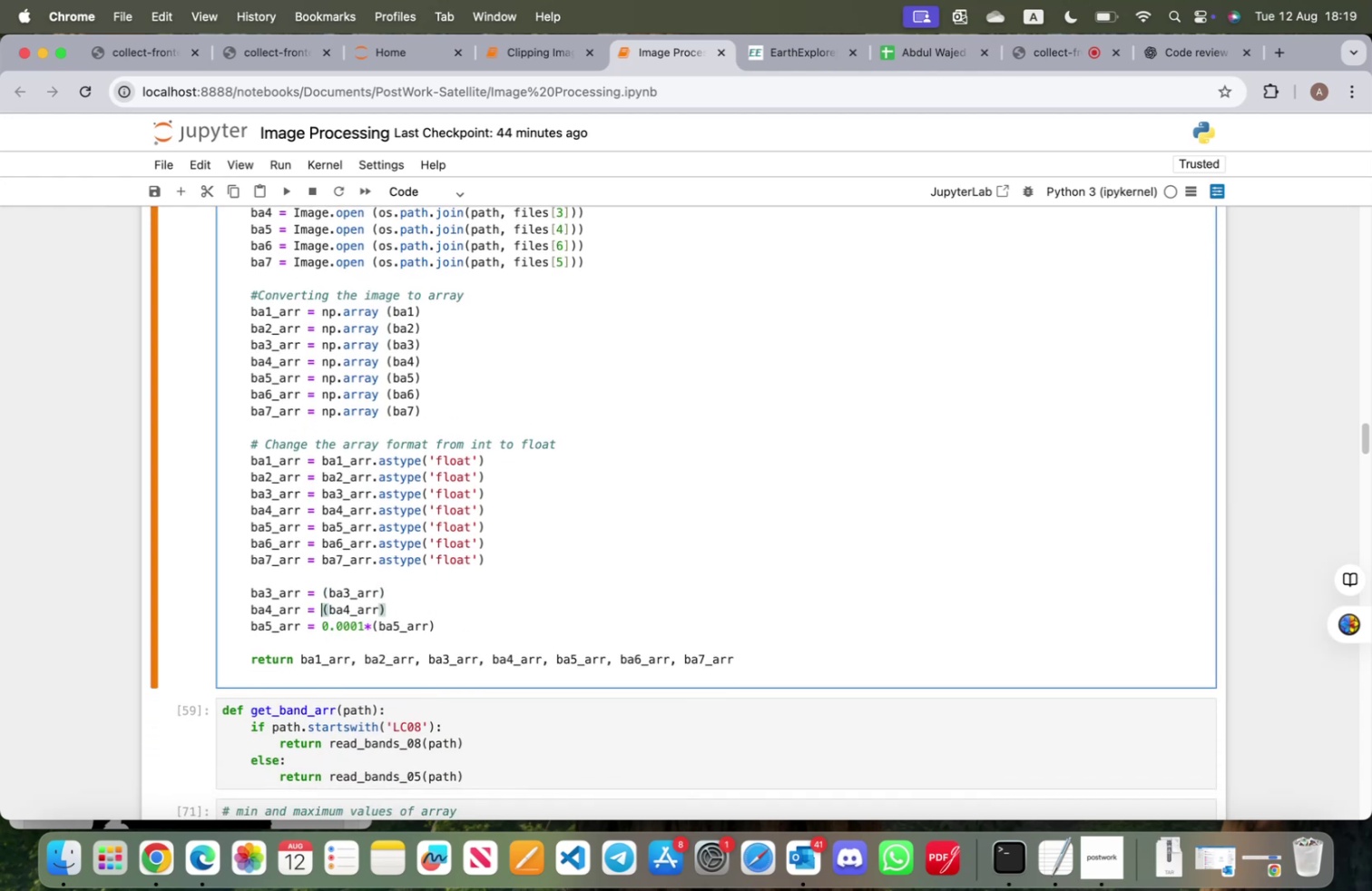 
key(ArrowDown)
 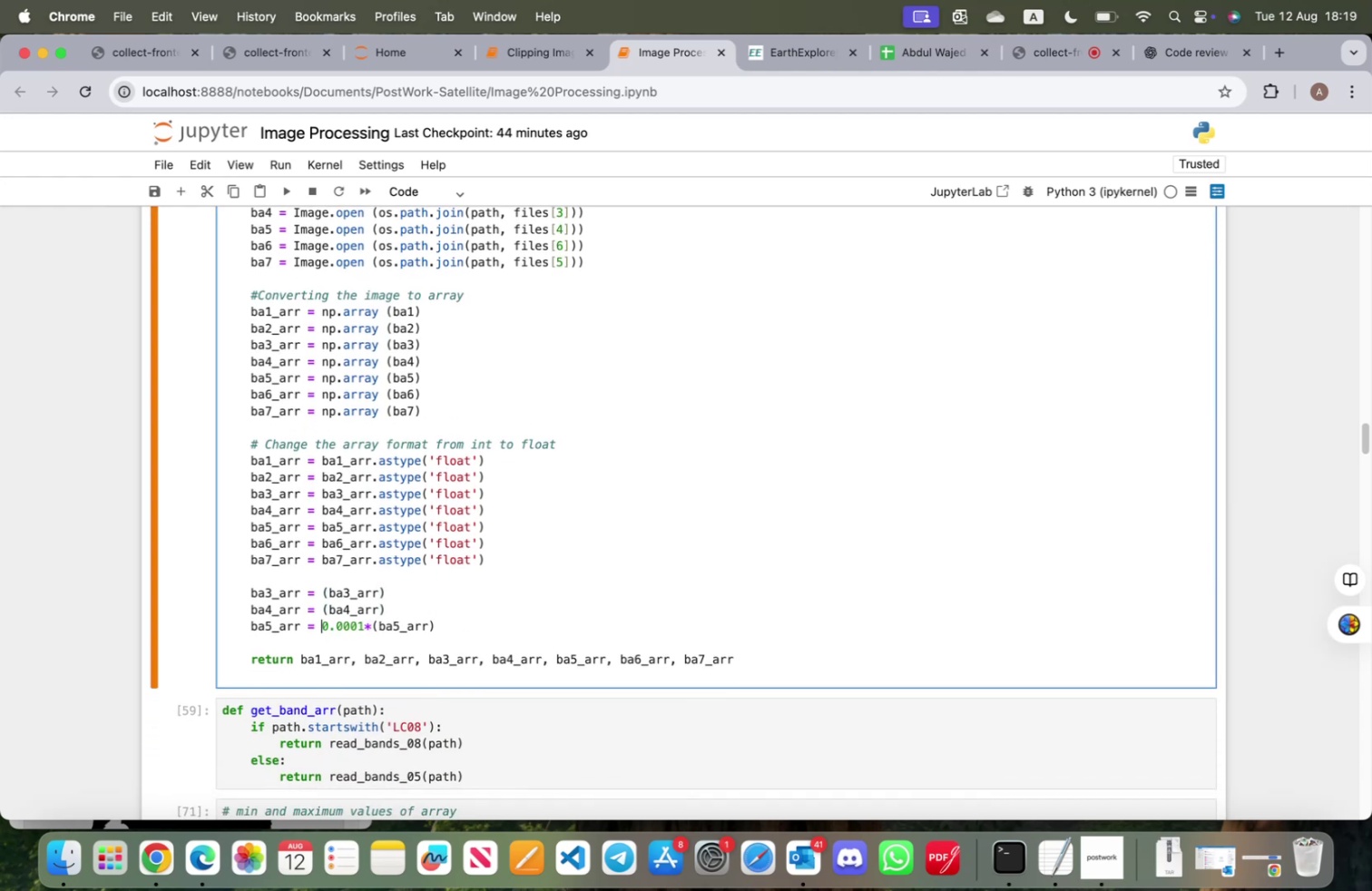 
hold_key(key=ArrowRight, duration=0.81)
 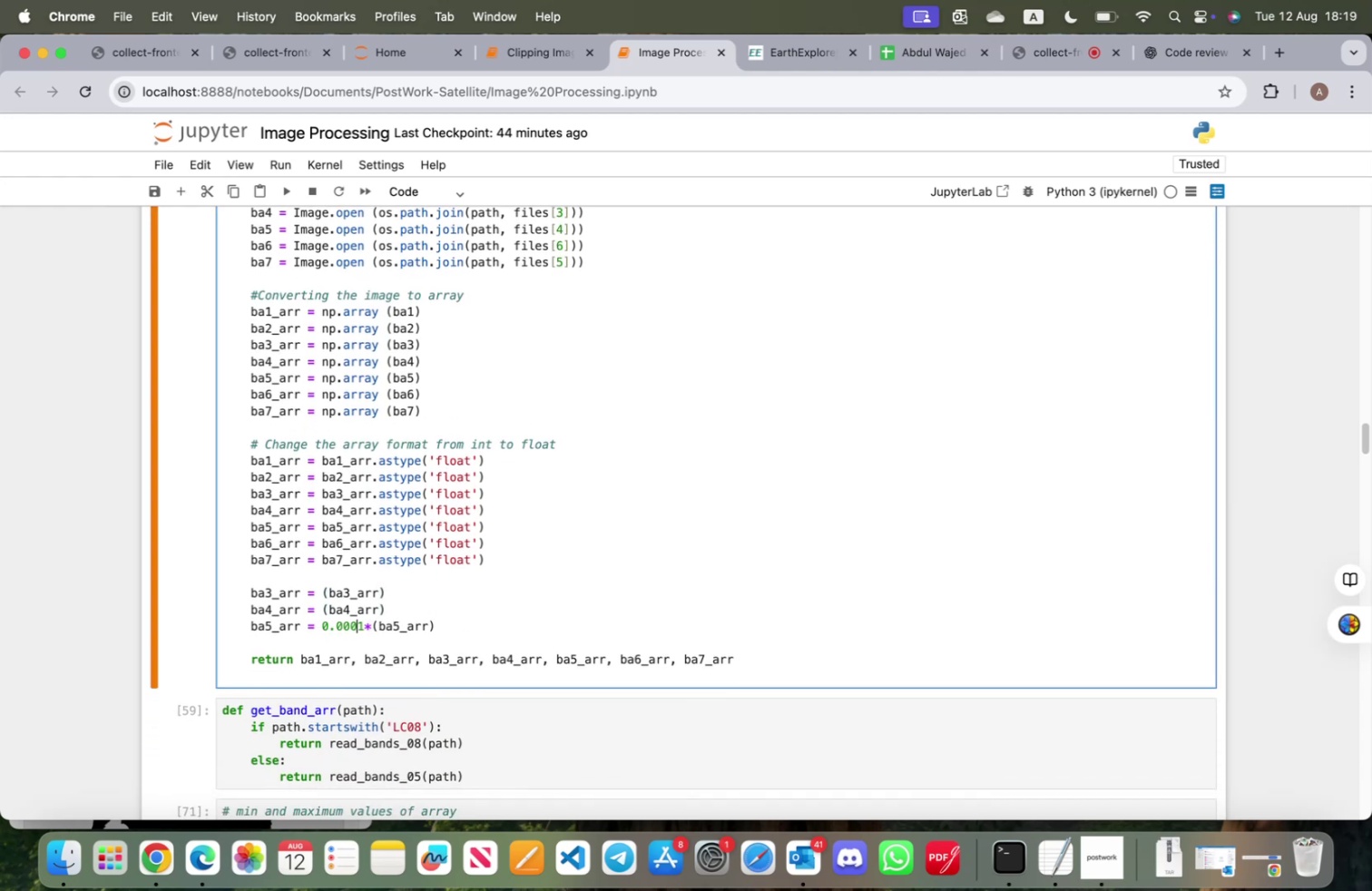 
key(ArrowRight)
 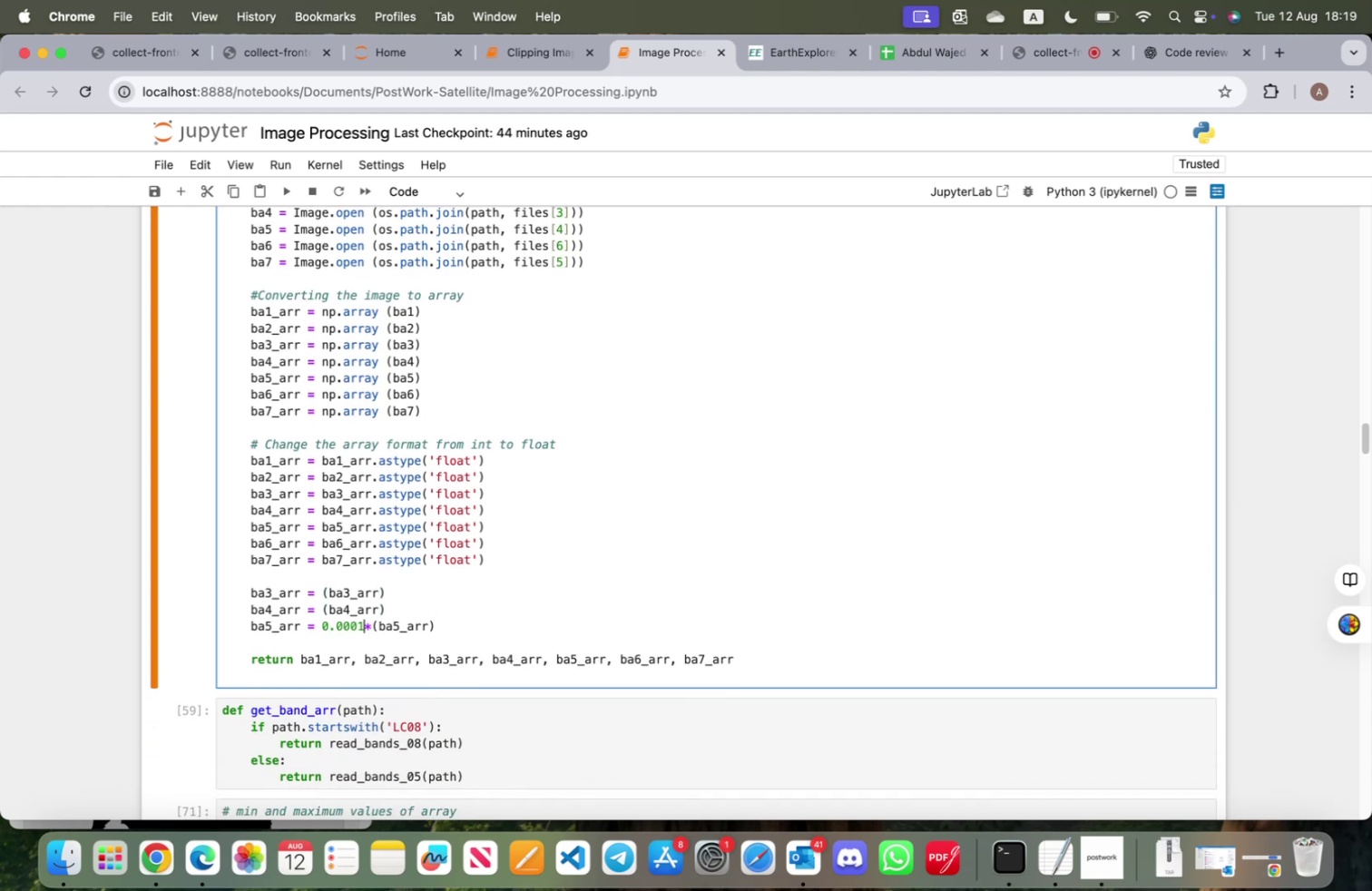 
key(ArrowRight)
 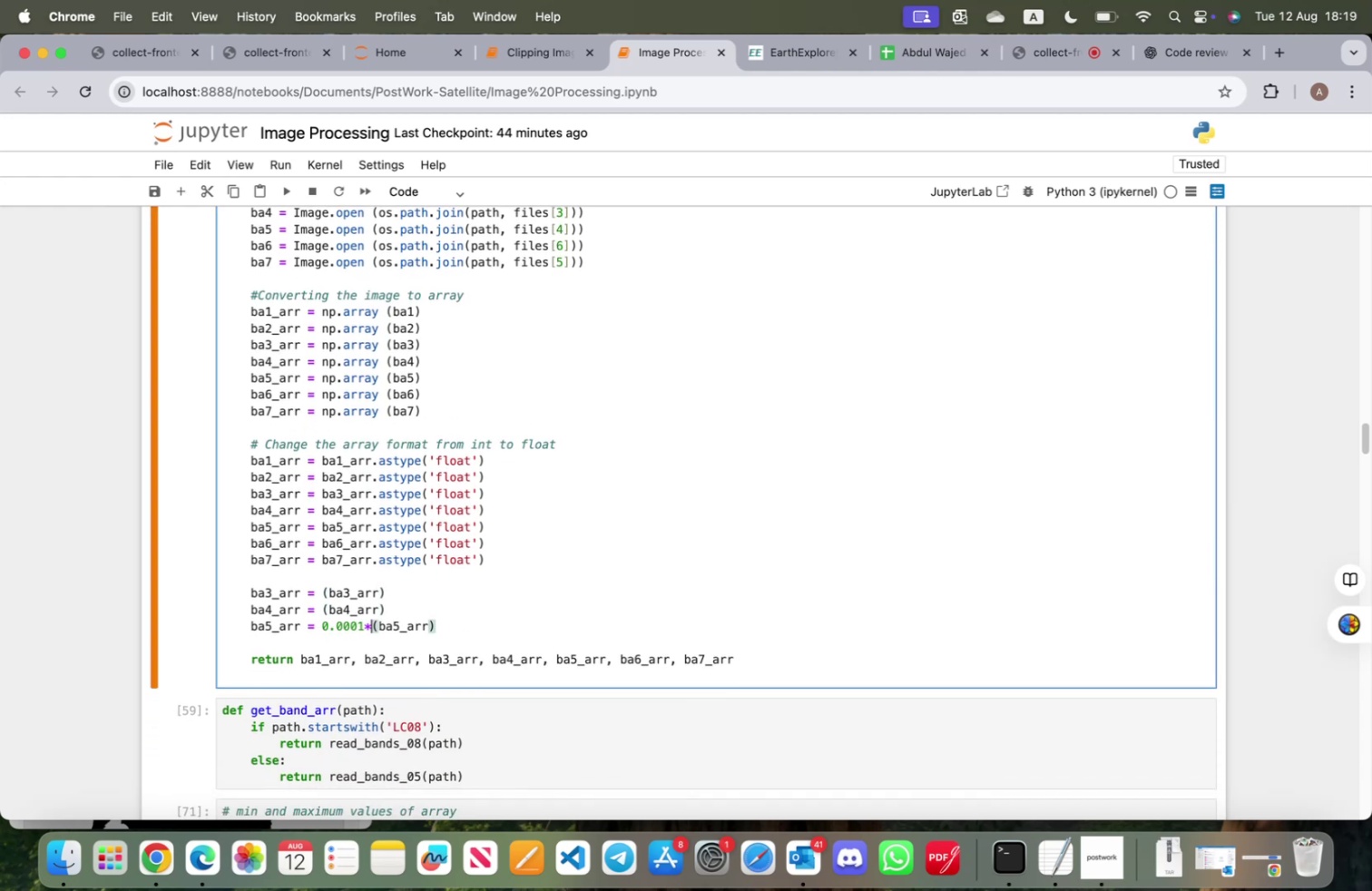 
hold_key(key=Backspace, duration=0.78)
 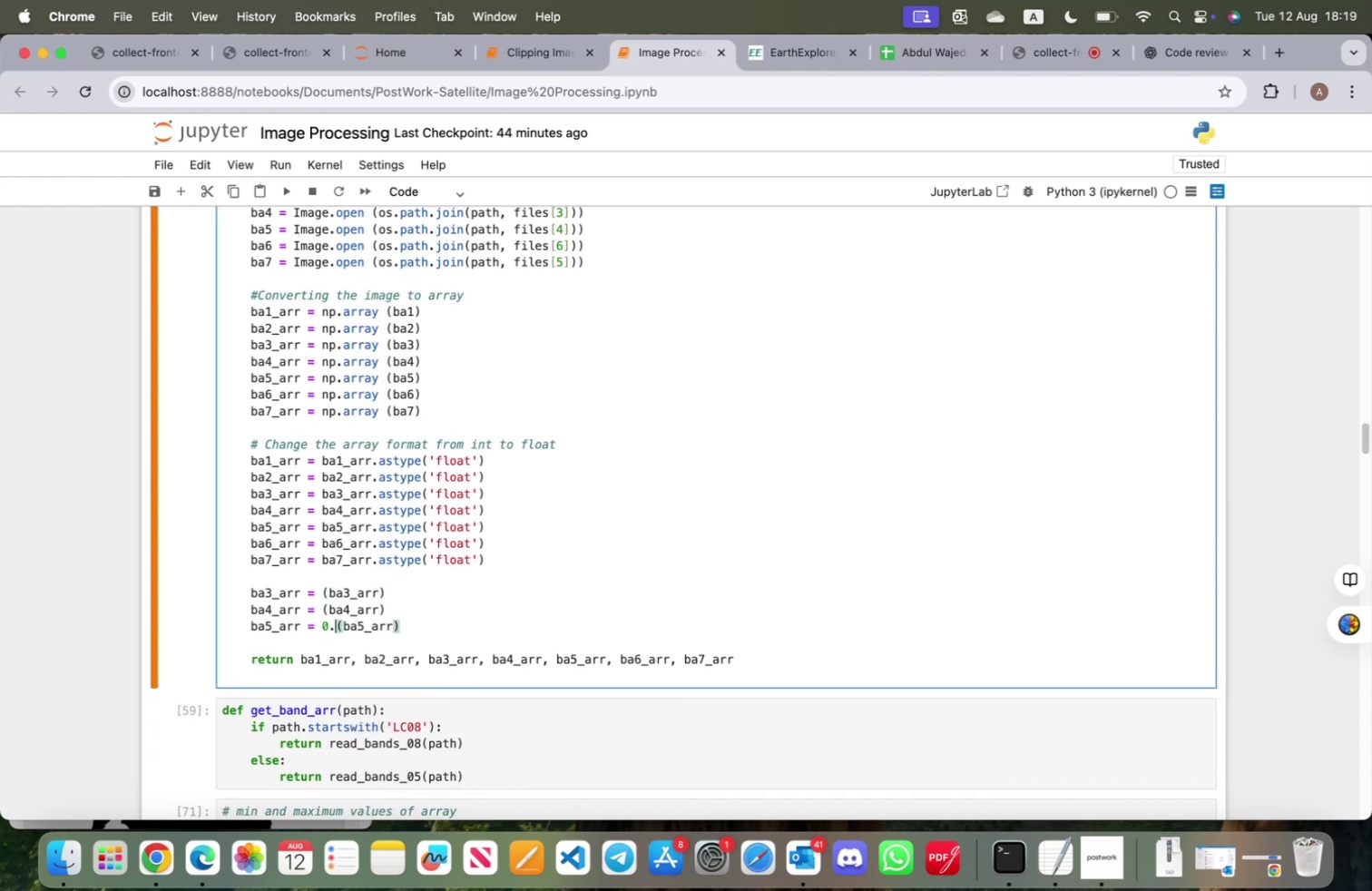 
key(Backspace)
 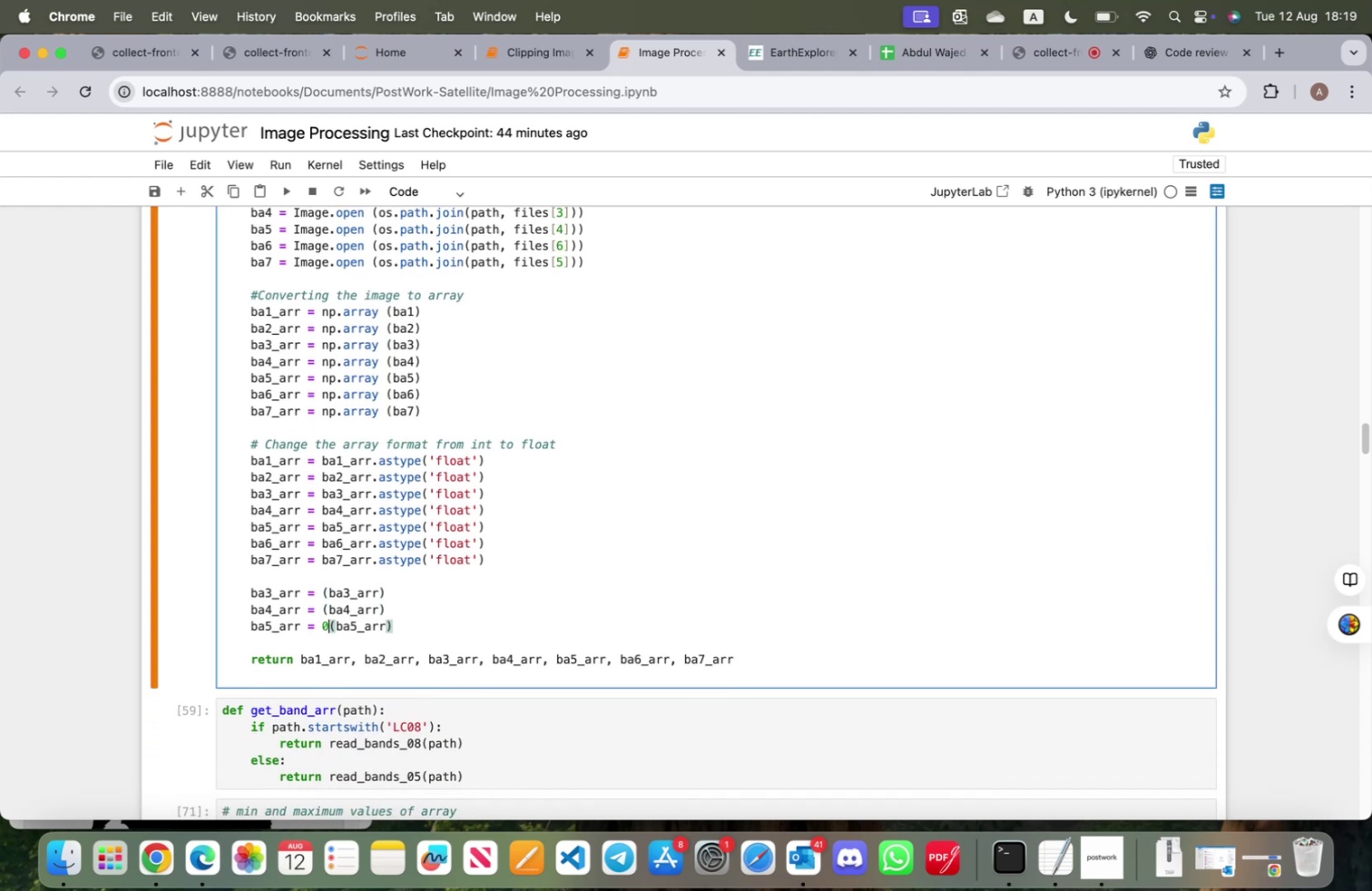 
key(Backspace)
 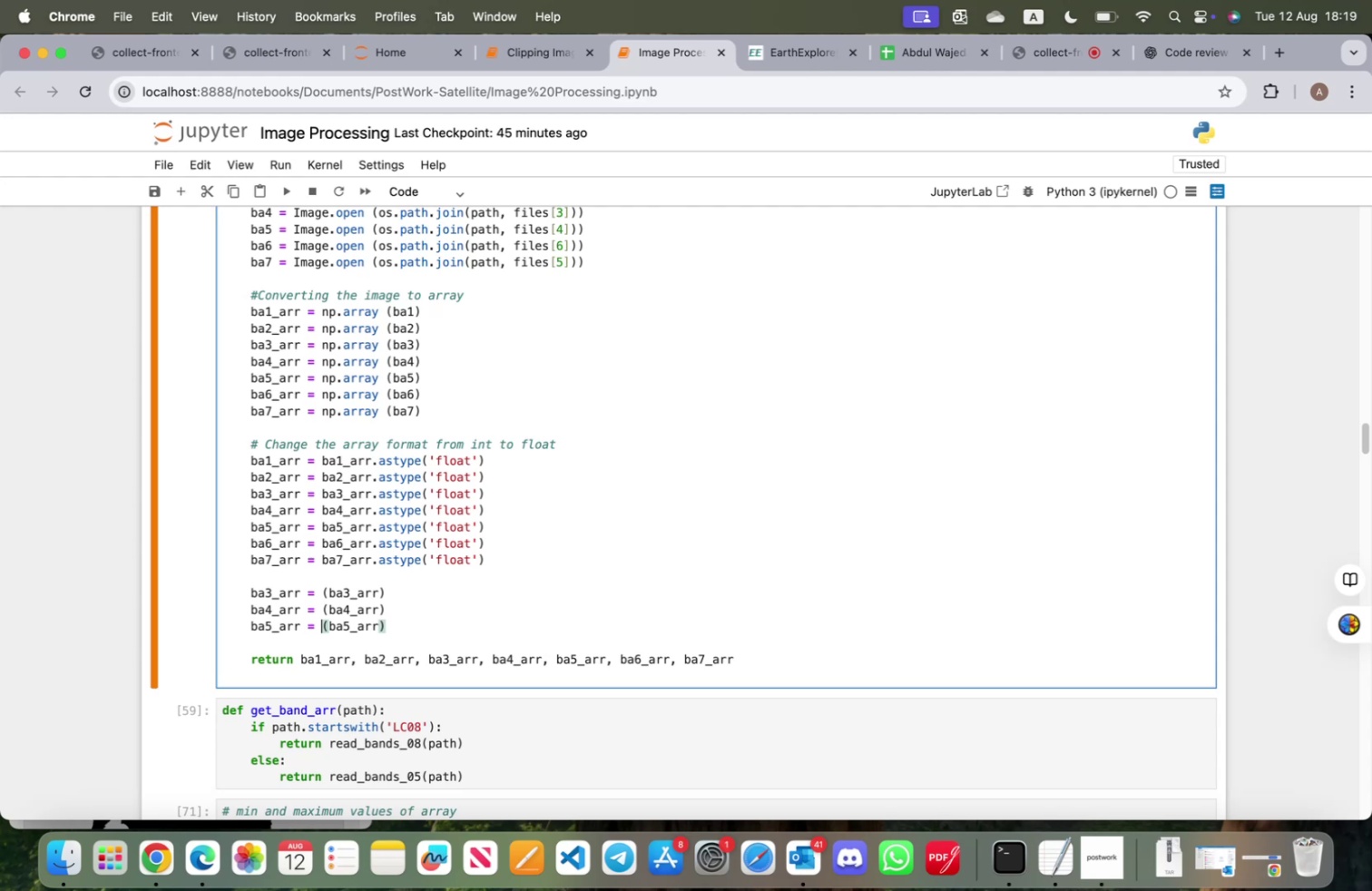 
key(Shift+ShiftRight)
 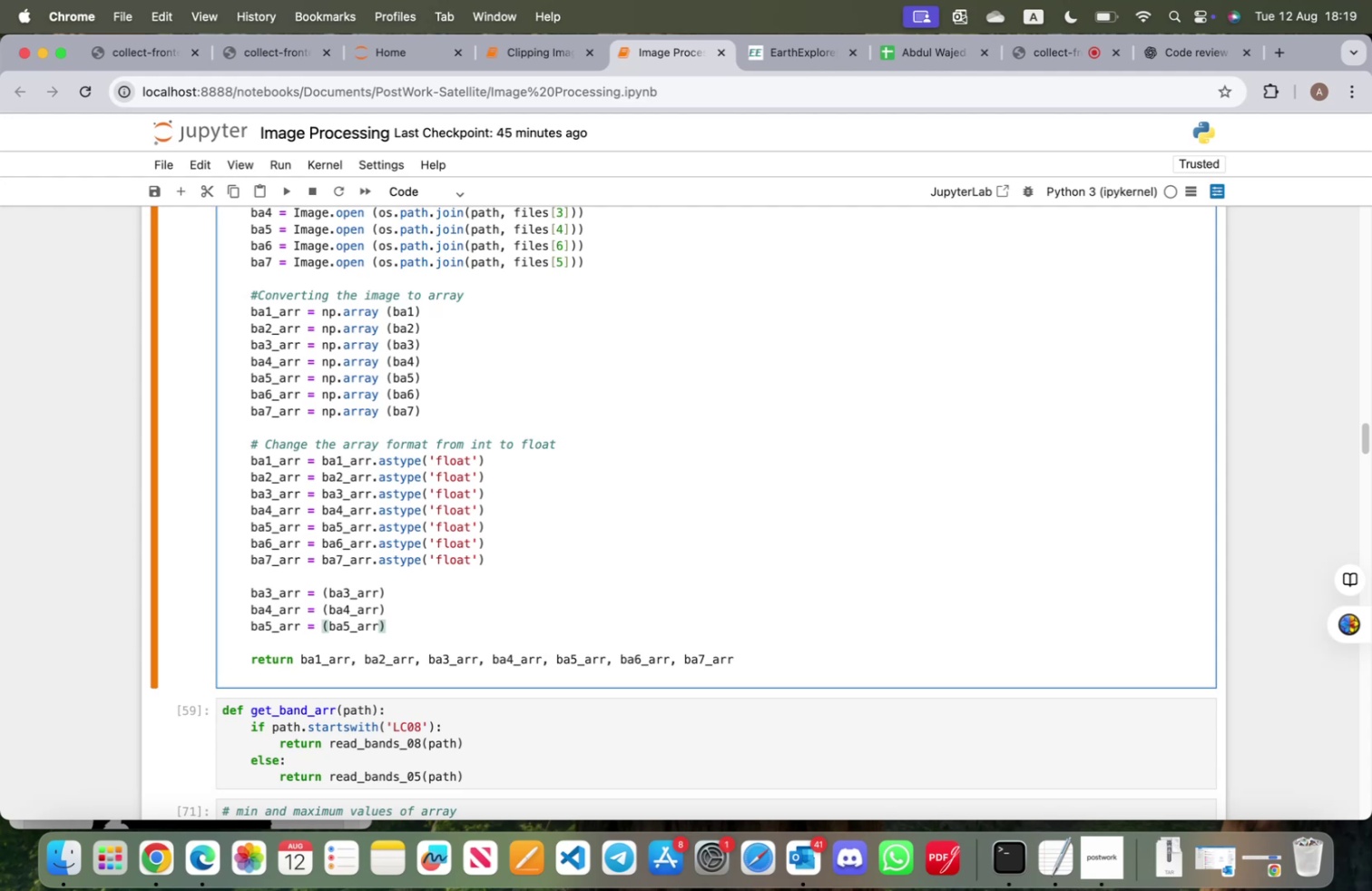 
key(Shift+Enter)
 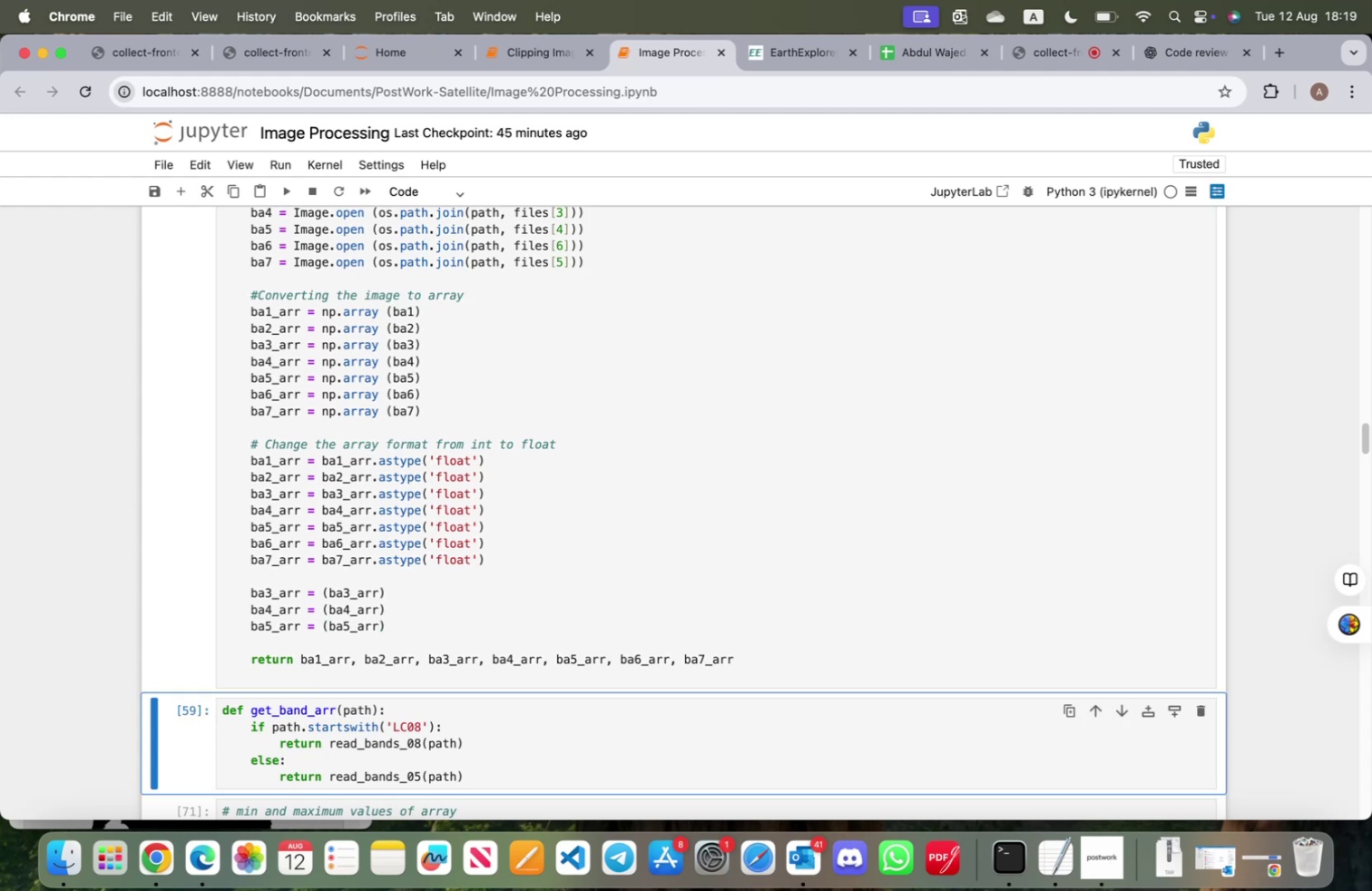 
key(Shift+ShiftRight)
 